 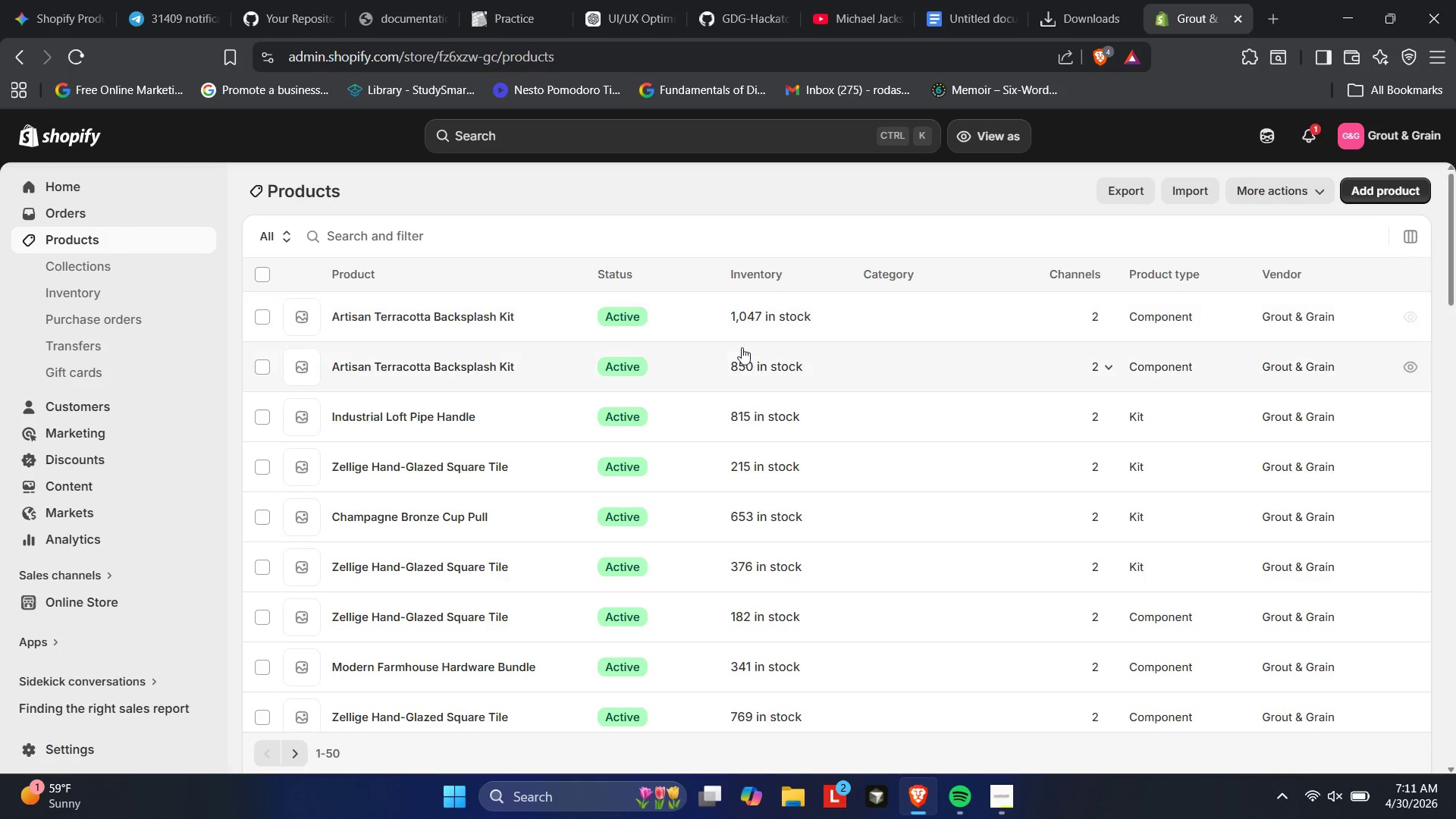 
scroll: coordinate [444, 560], scroll_direction: down, amount: 1.0
 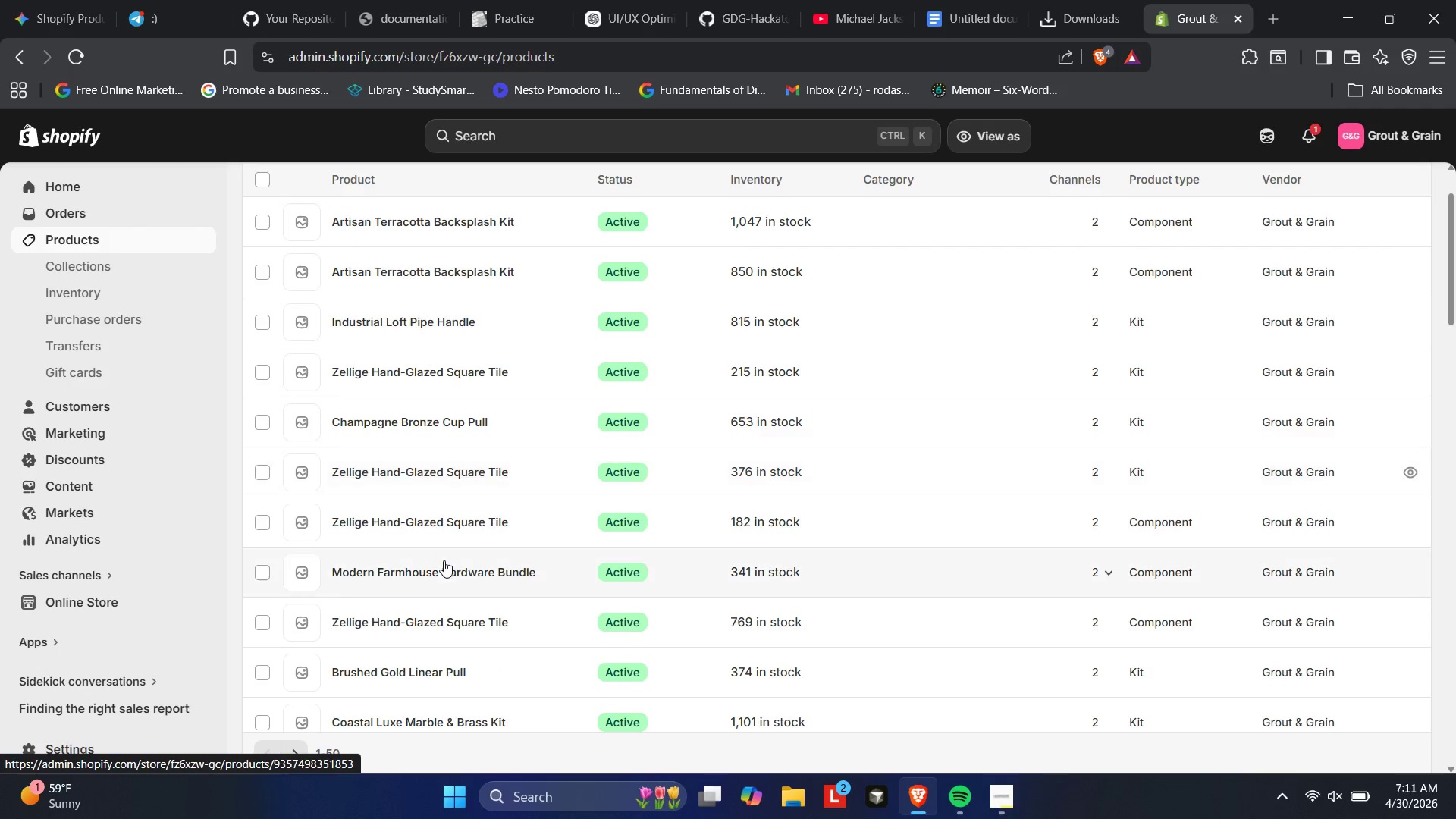 
scroll: coordinate [444, 560], scroll_direction: up, amount: 3.0
 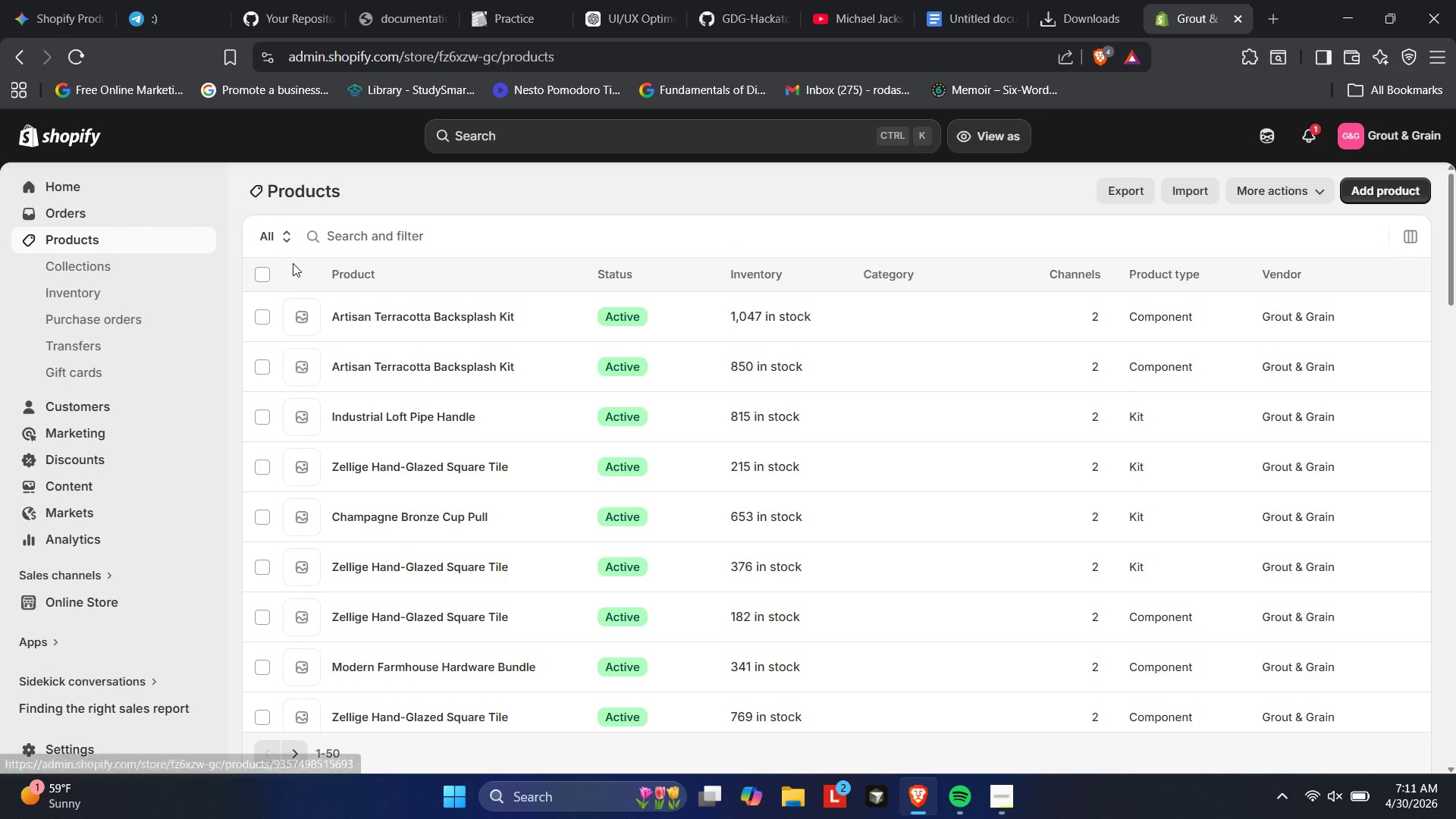 
left_click([289, 250])
 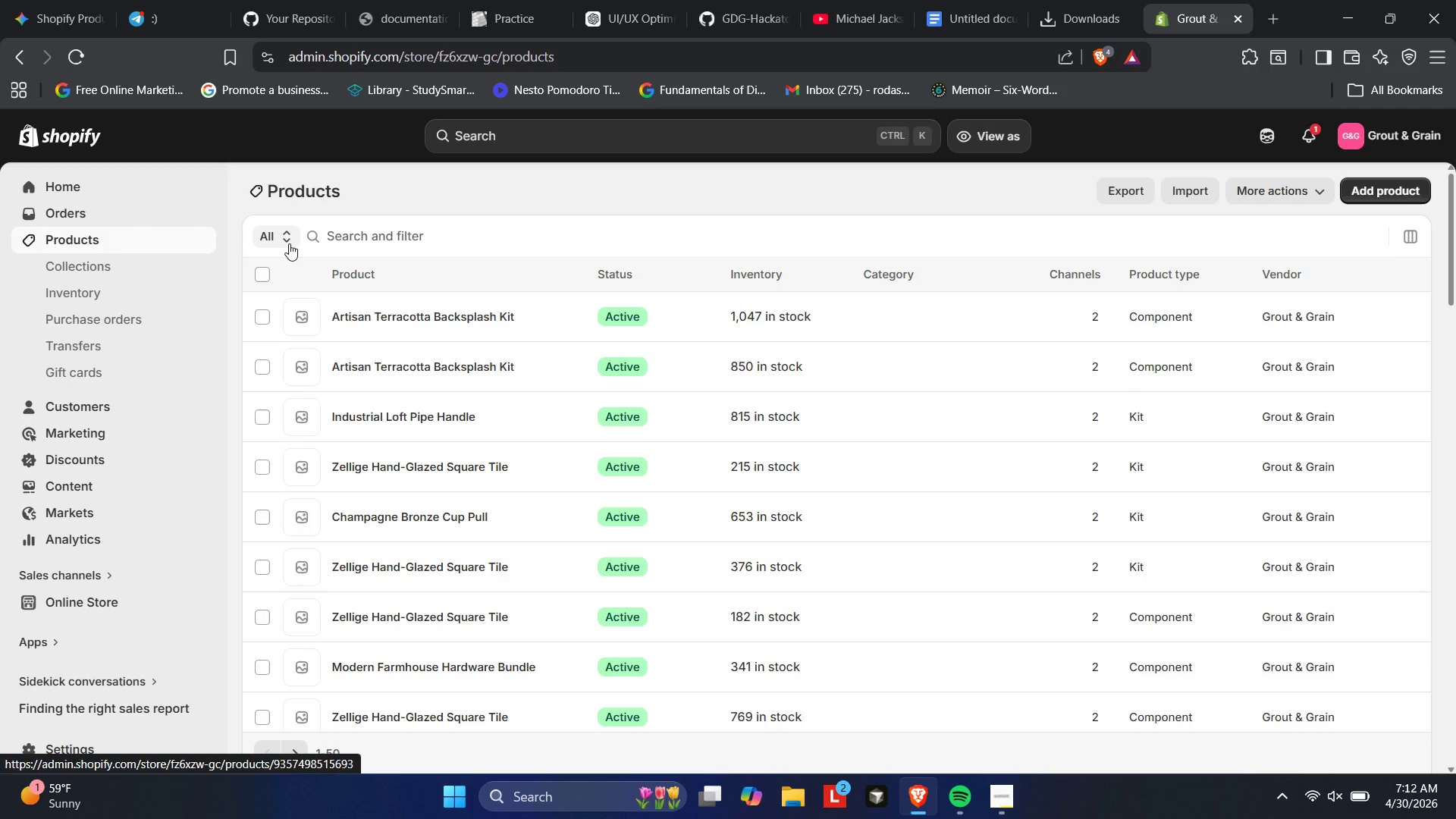 
left_click([289, 243])
 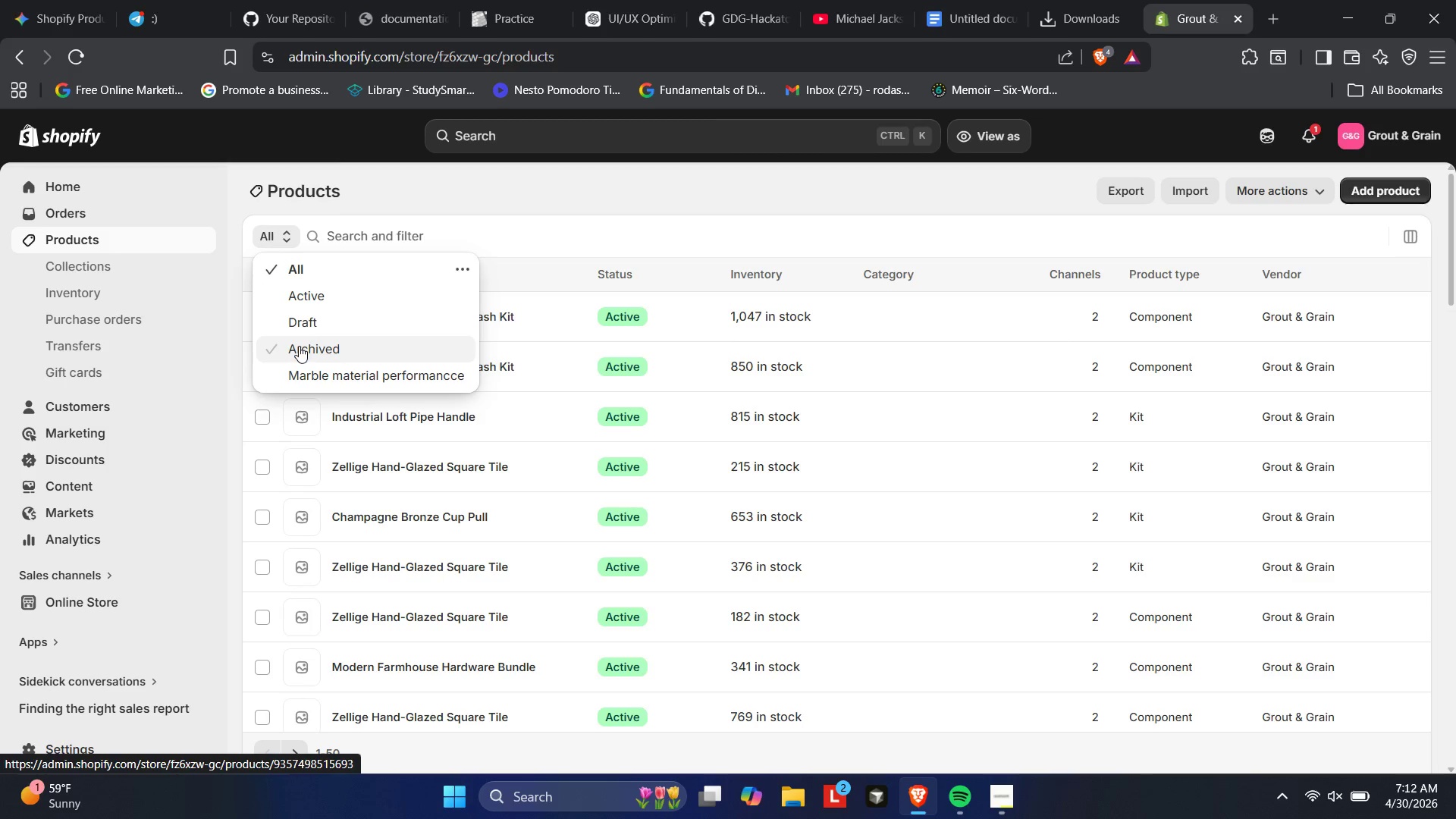 
wait(7.36)
 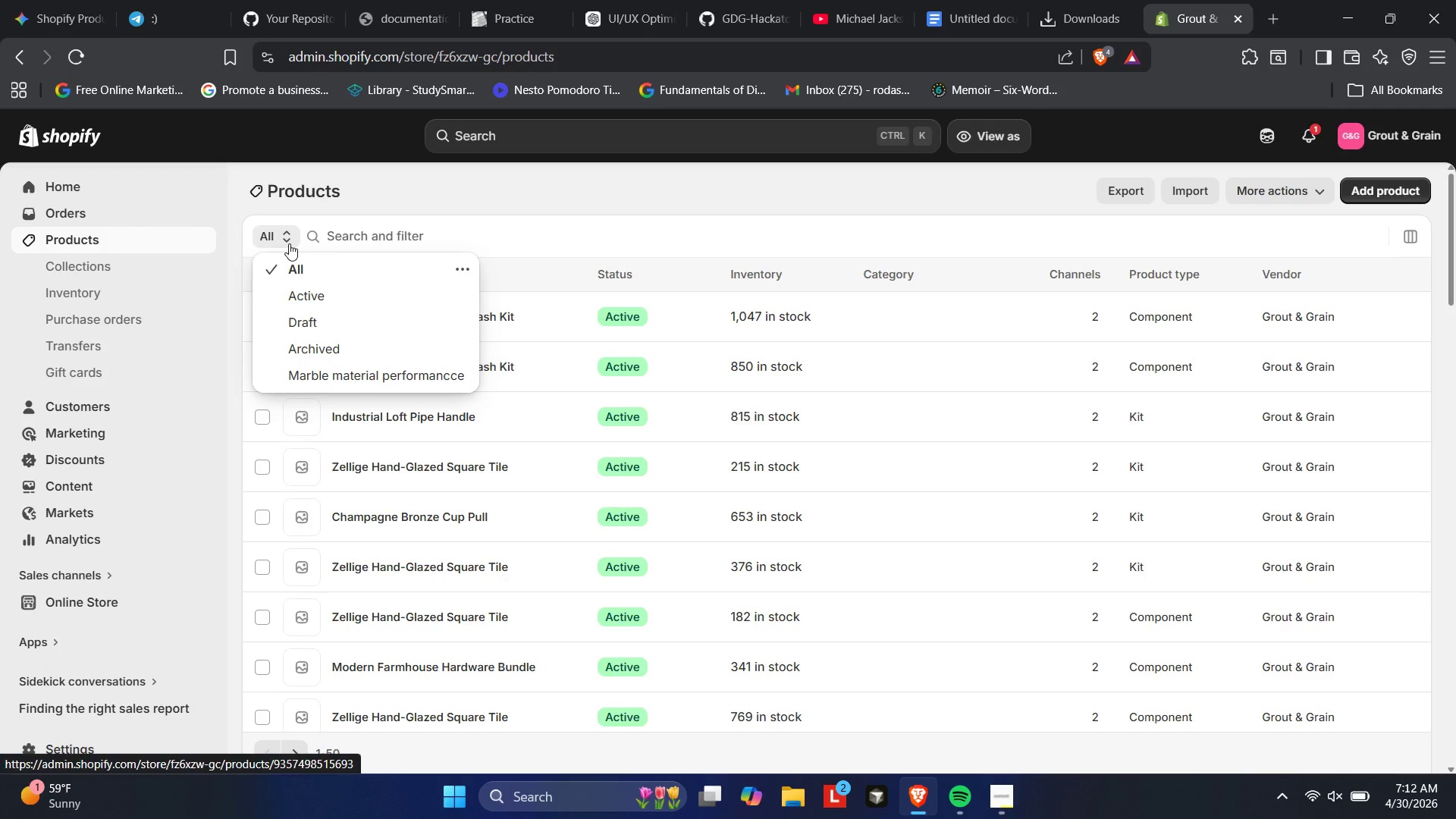 
left_click([469, 214])
 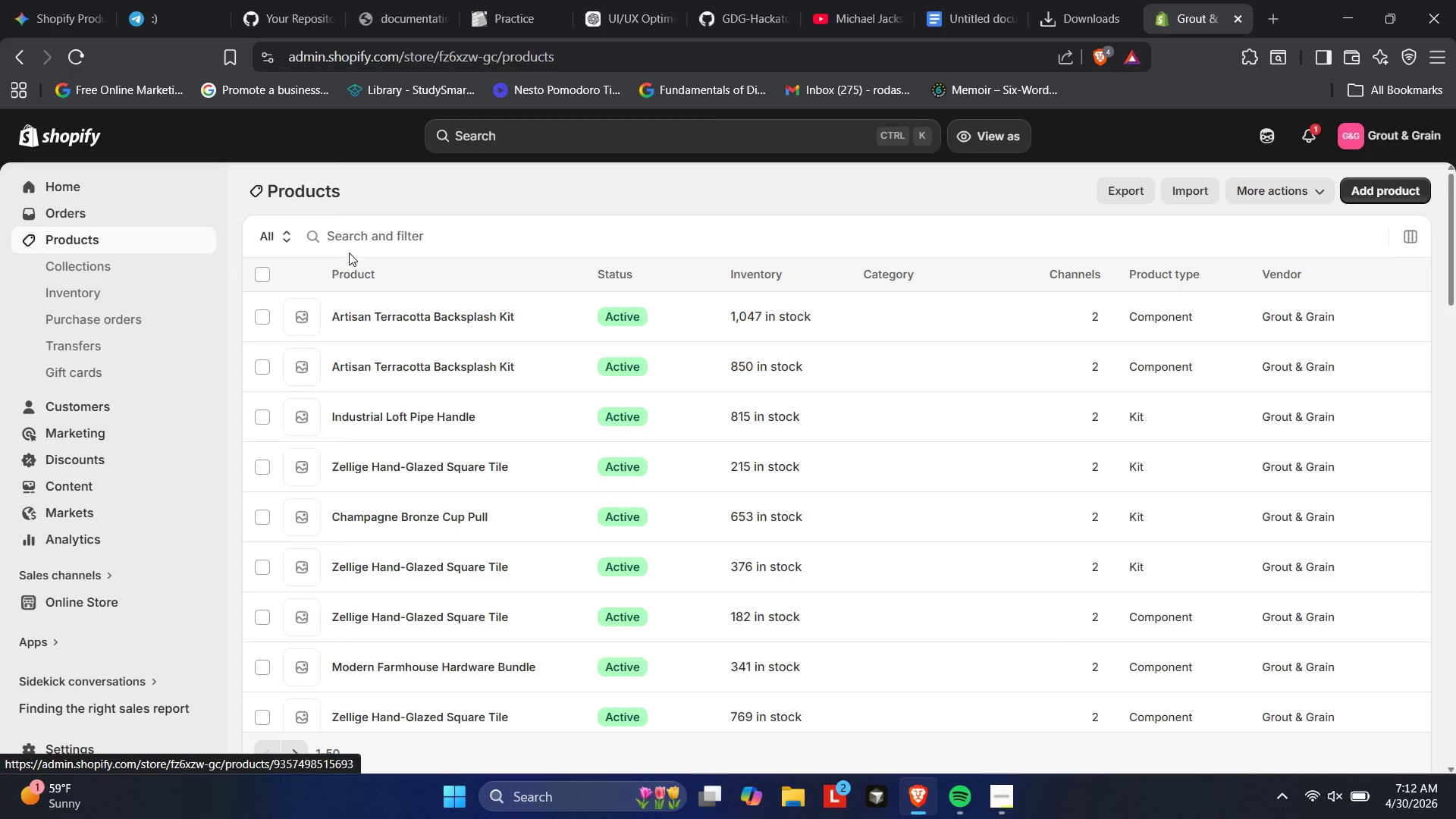 
left_click([337, 232])
 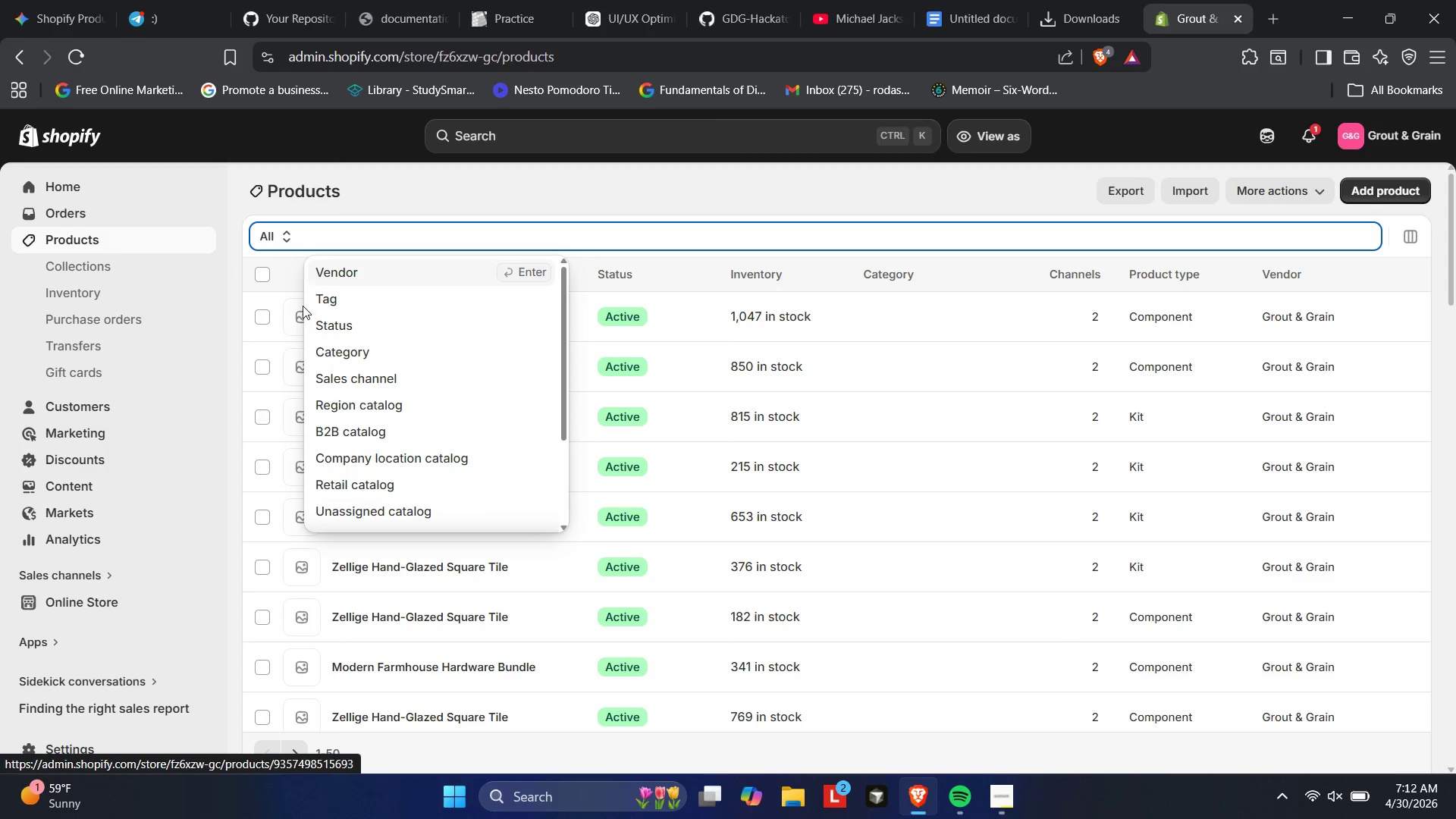 
left_click([336, 206])
 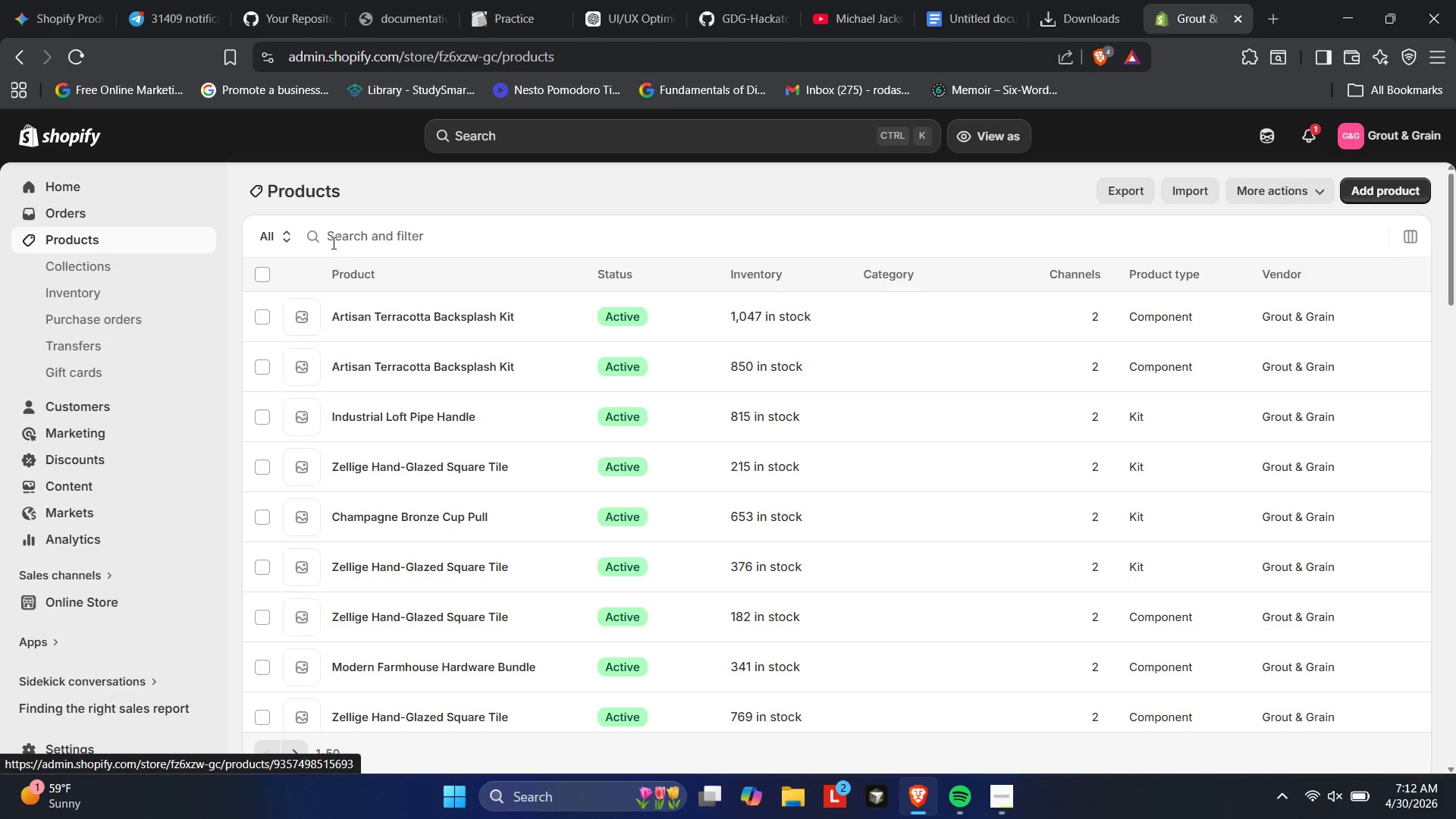 
left_click([332, 239])
 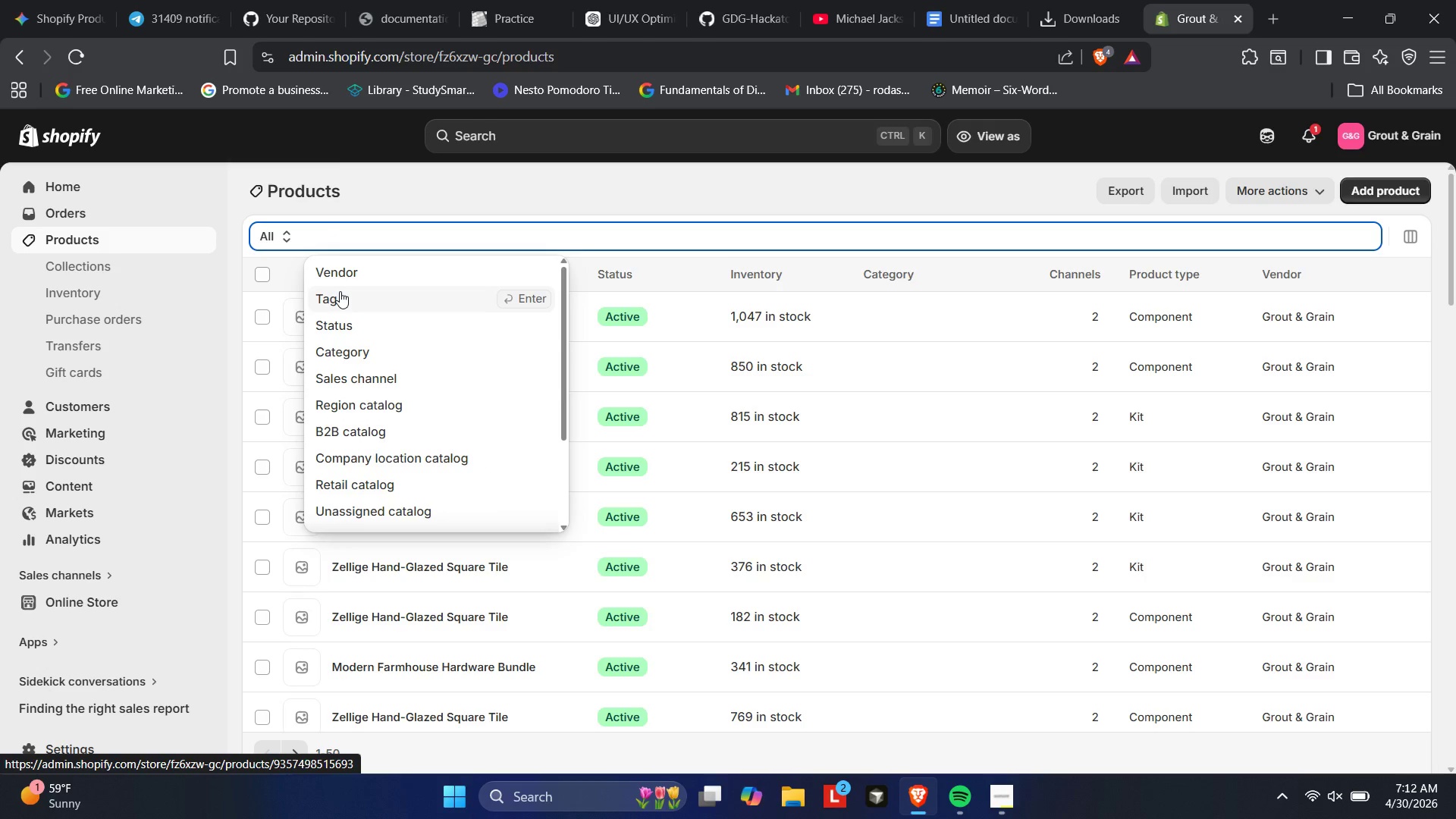 
scroll: coordinate [393, 357], scroll_direction: down, amount: 4.0
 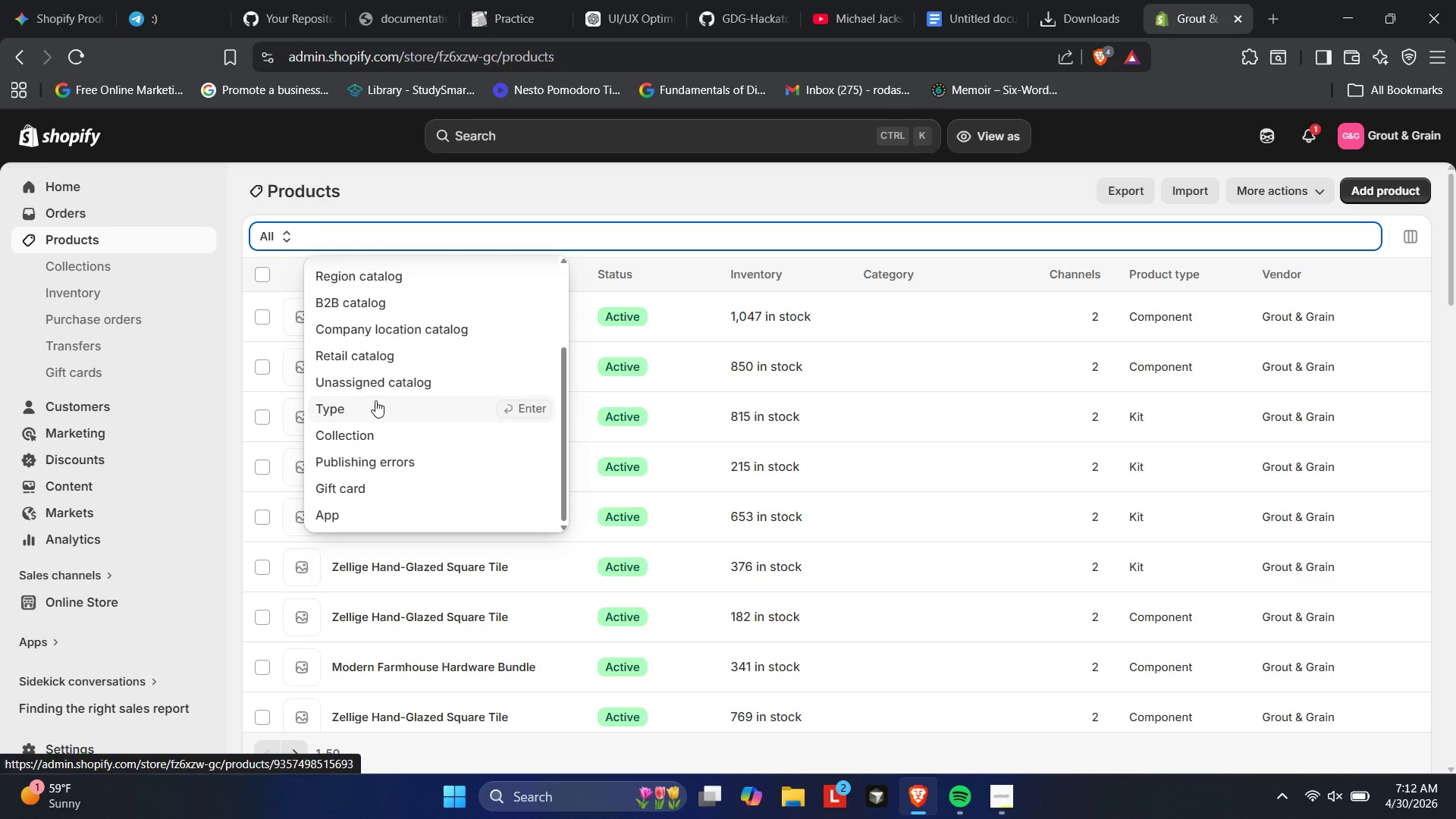 
scroll: coordinate [411, 401], scroll_direction: up, amount: 4.0
 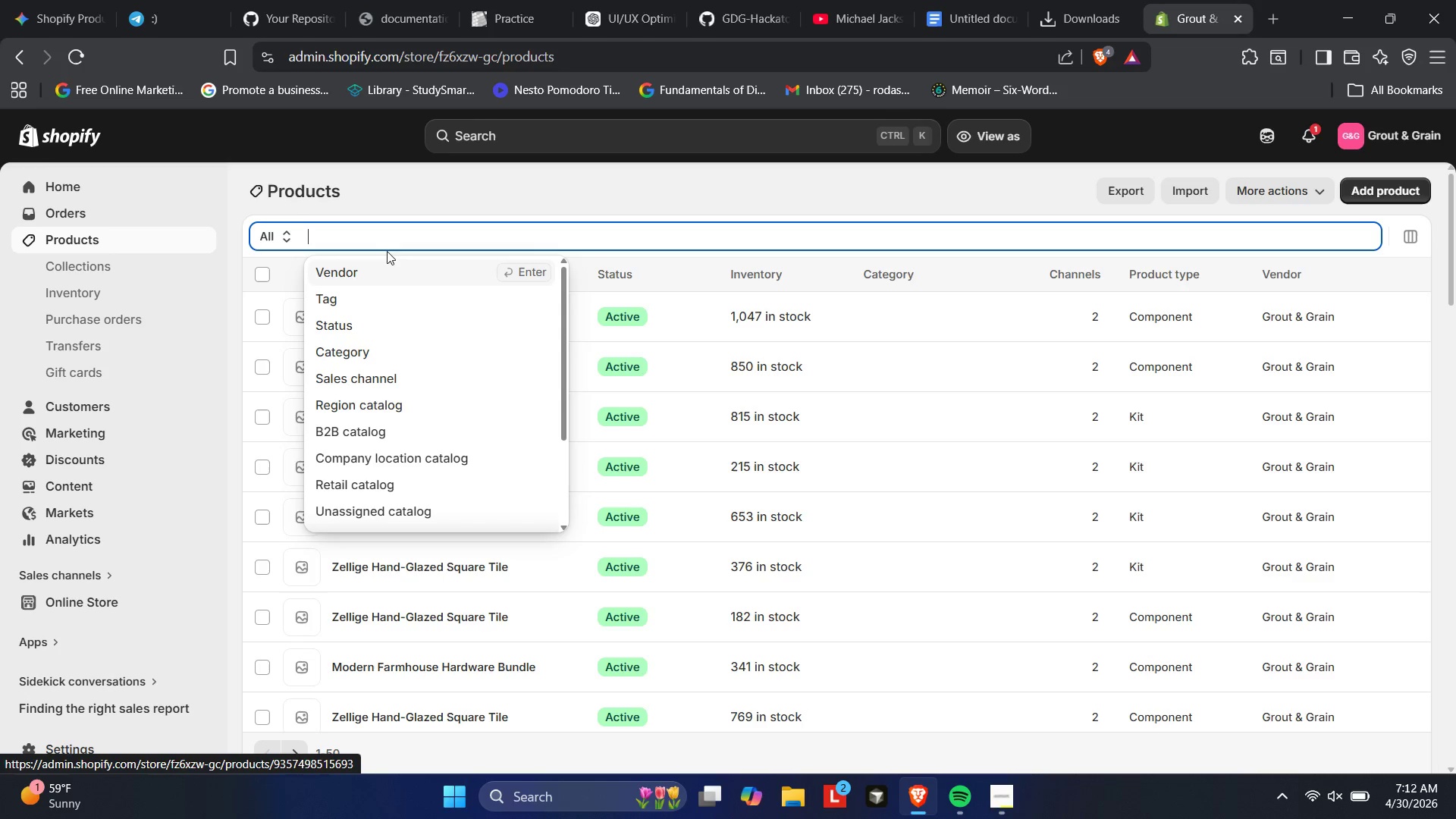 
left_click([479, 198])
 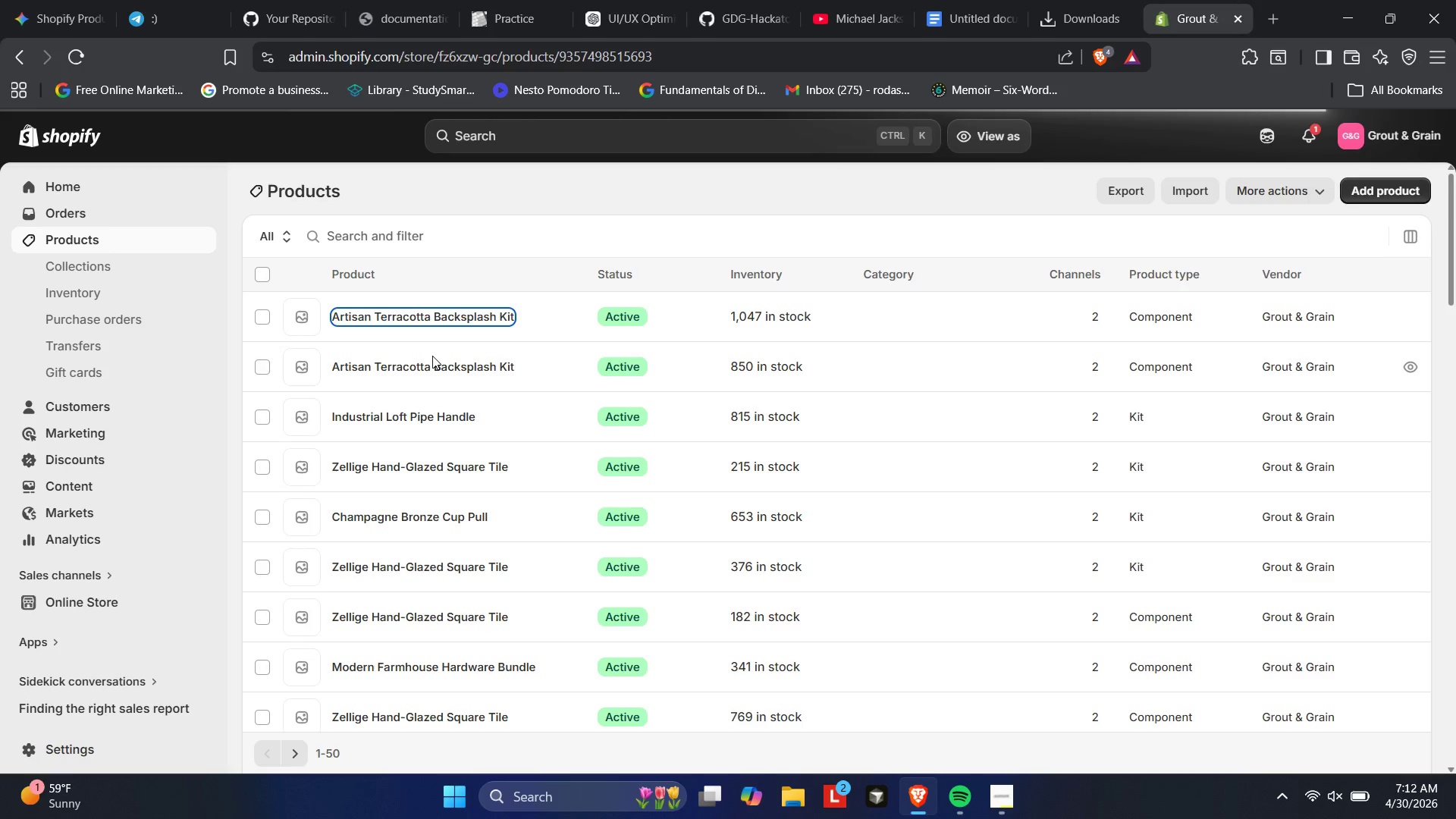 
wait(16.5)
 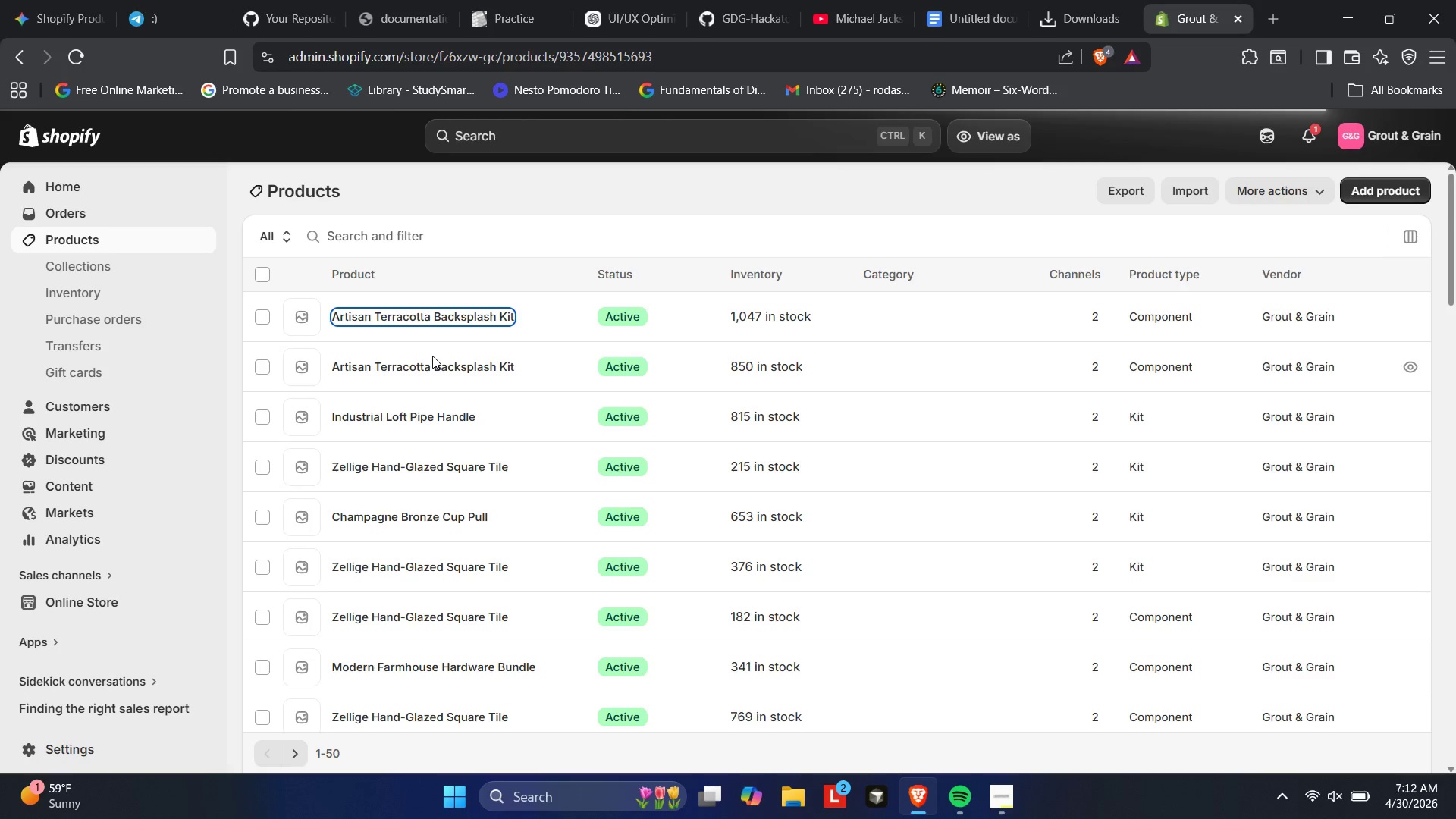 
scroll: coordinate [432, 356], scroll_direction: down, amount: 3.0
 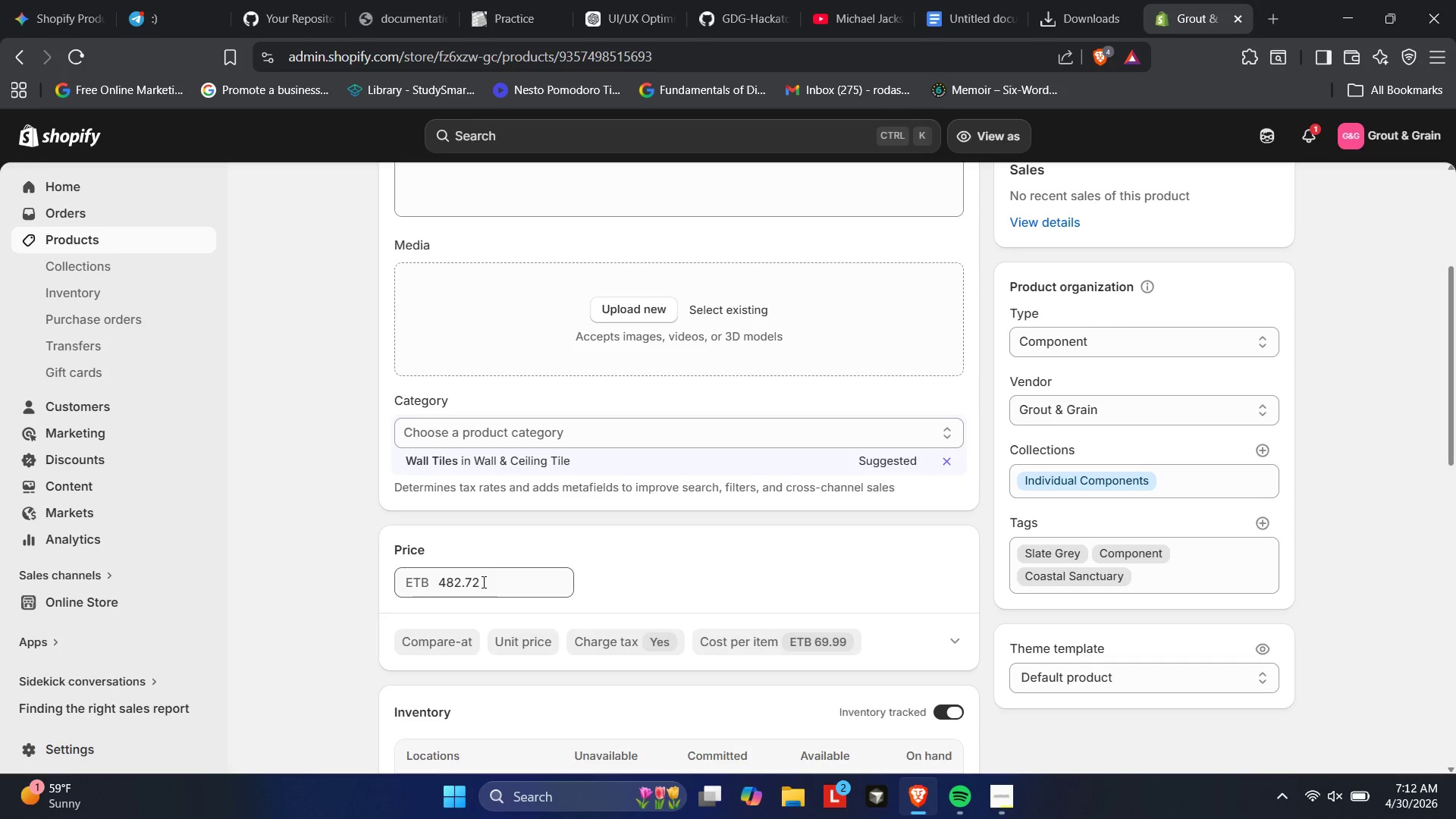 
wait(12.6)
 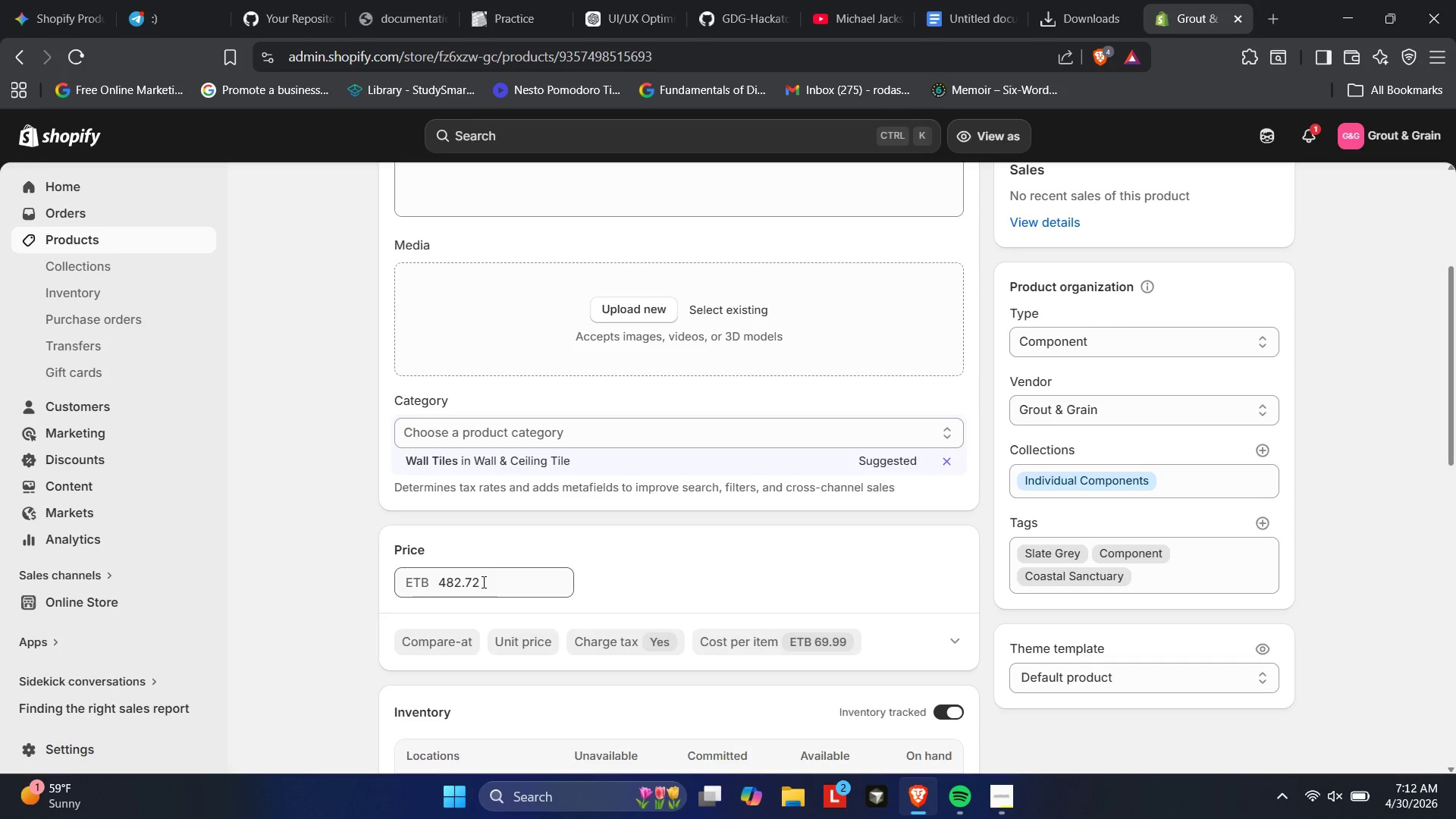 
left_click([947, 635])
 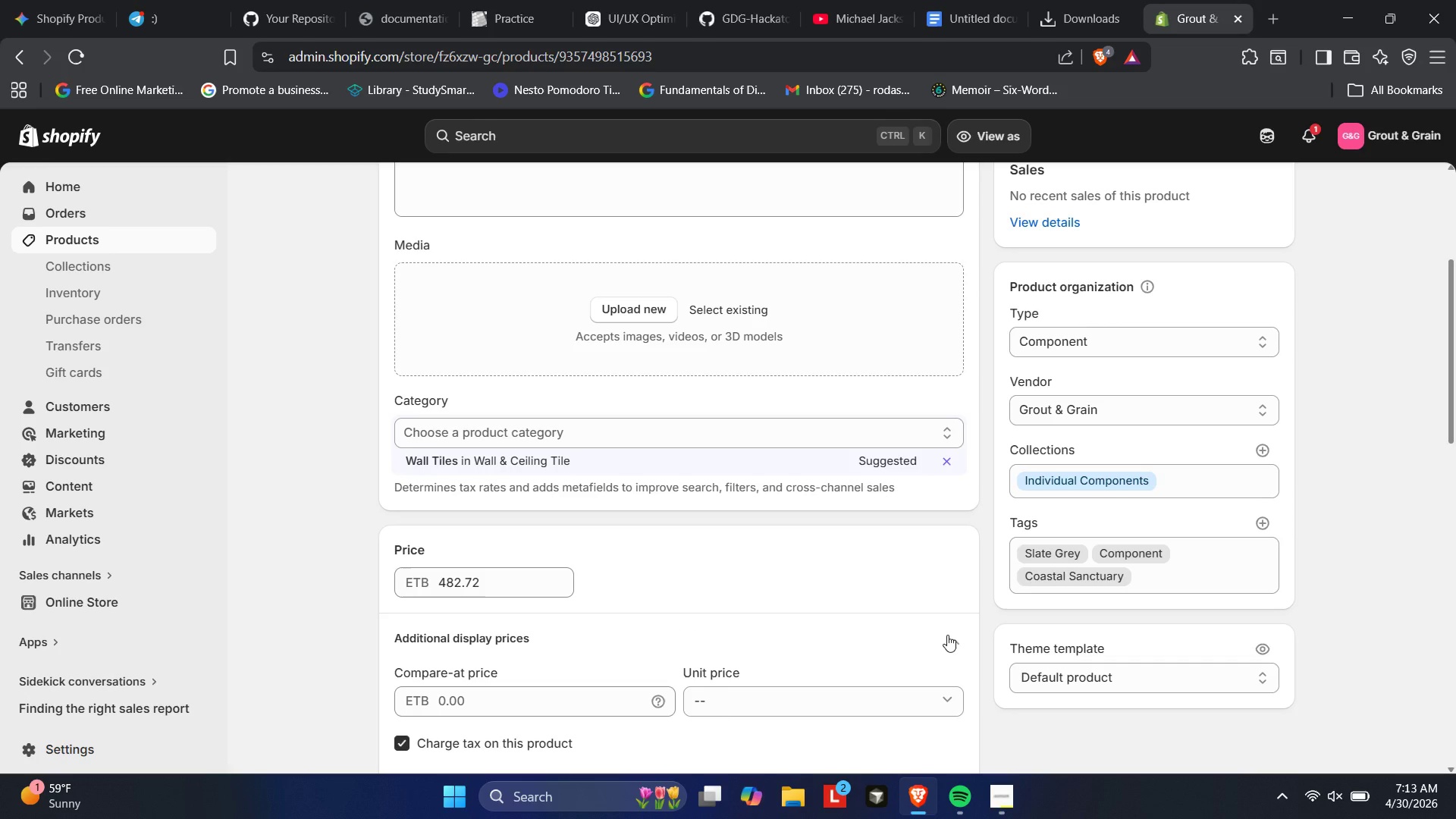 
scroll: coordinate [947, 635], scroll_direction: down, amount: 3.0
 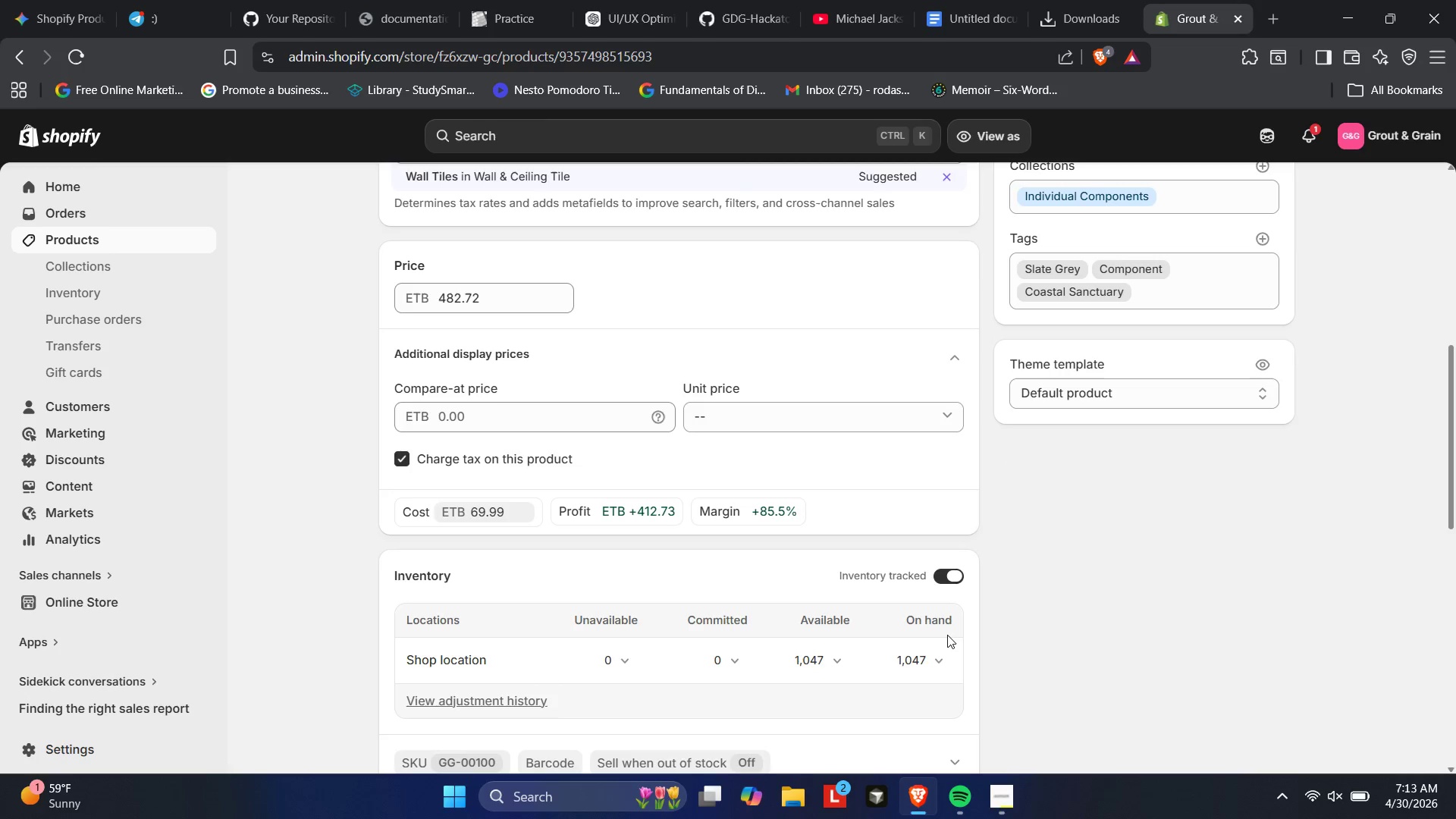 
scroll: coordinate [947, 635], scroll_direction: up, amount: 2.0
 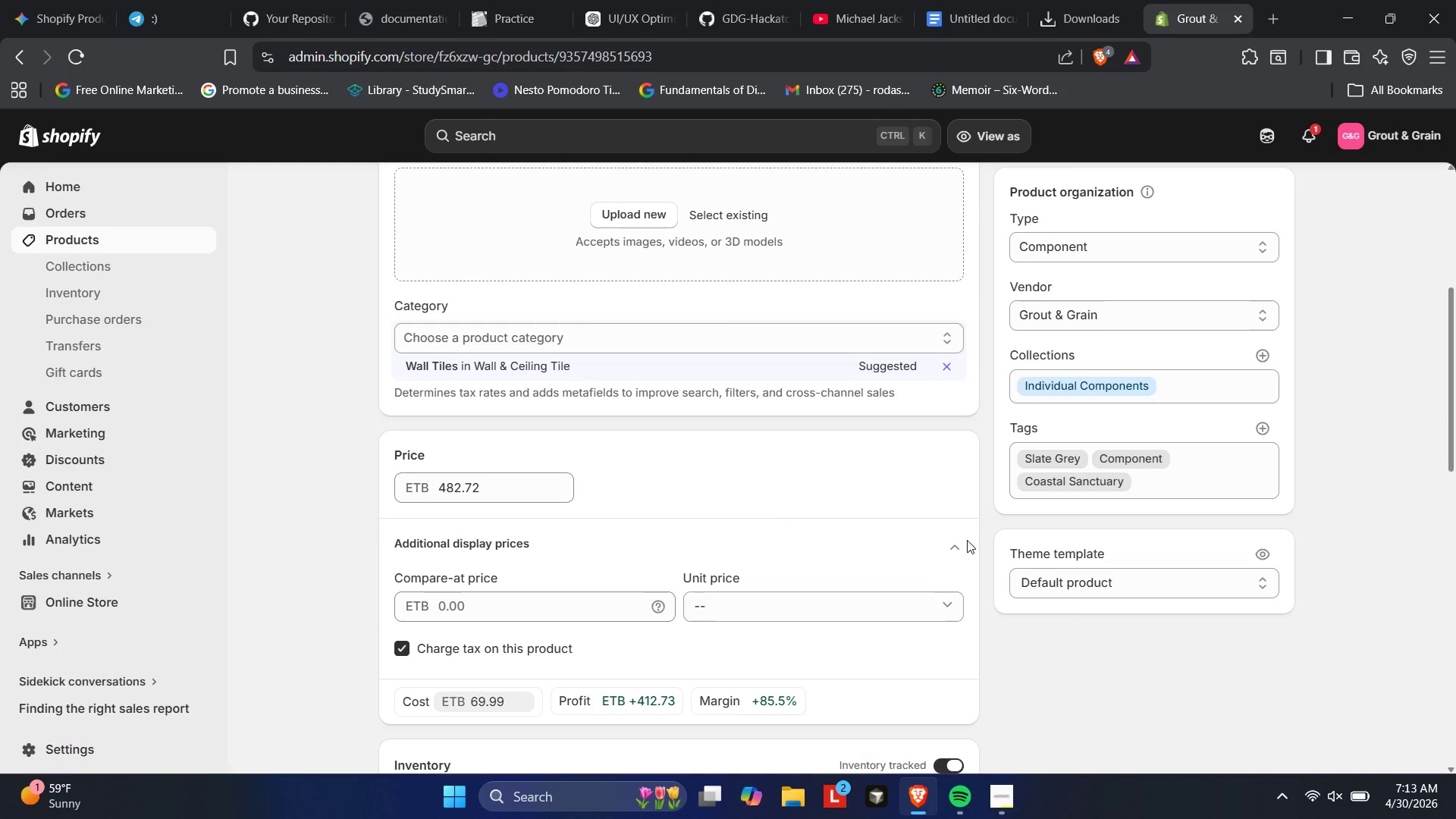 
wait(6.53)
 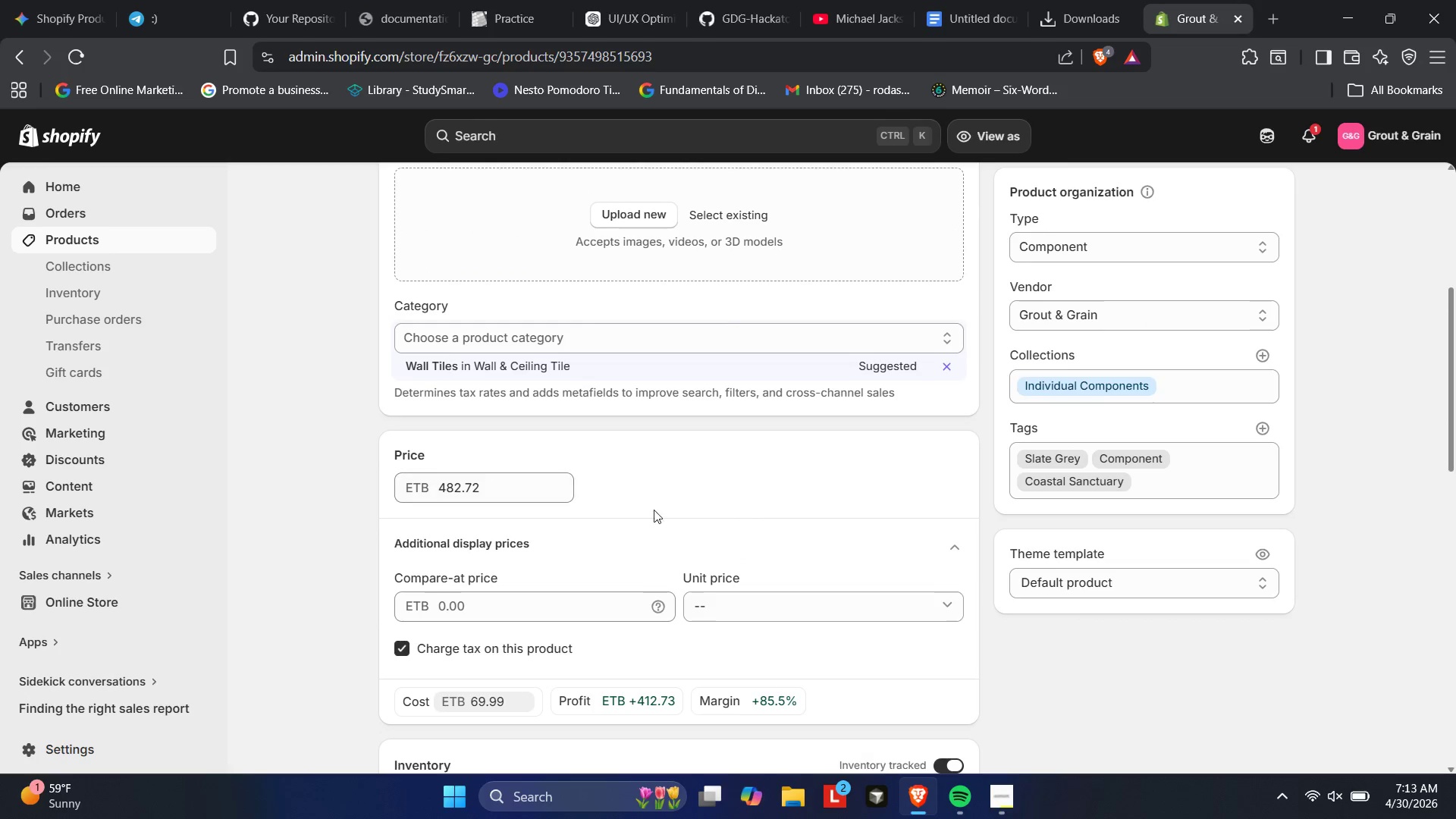 
left_click([952, 550])
 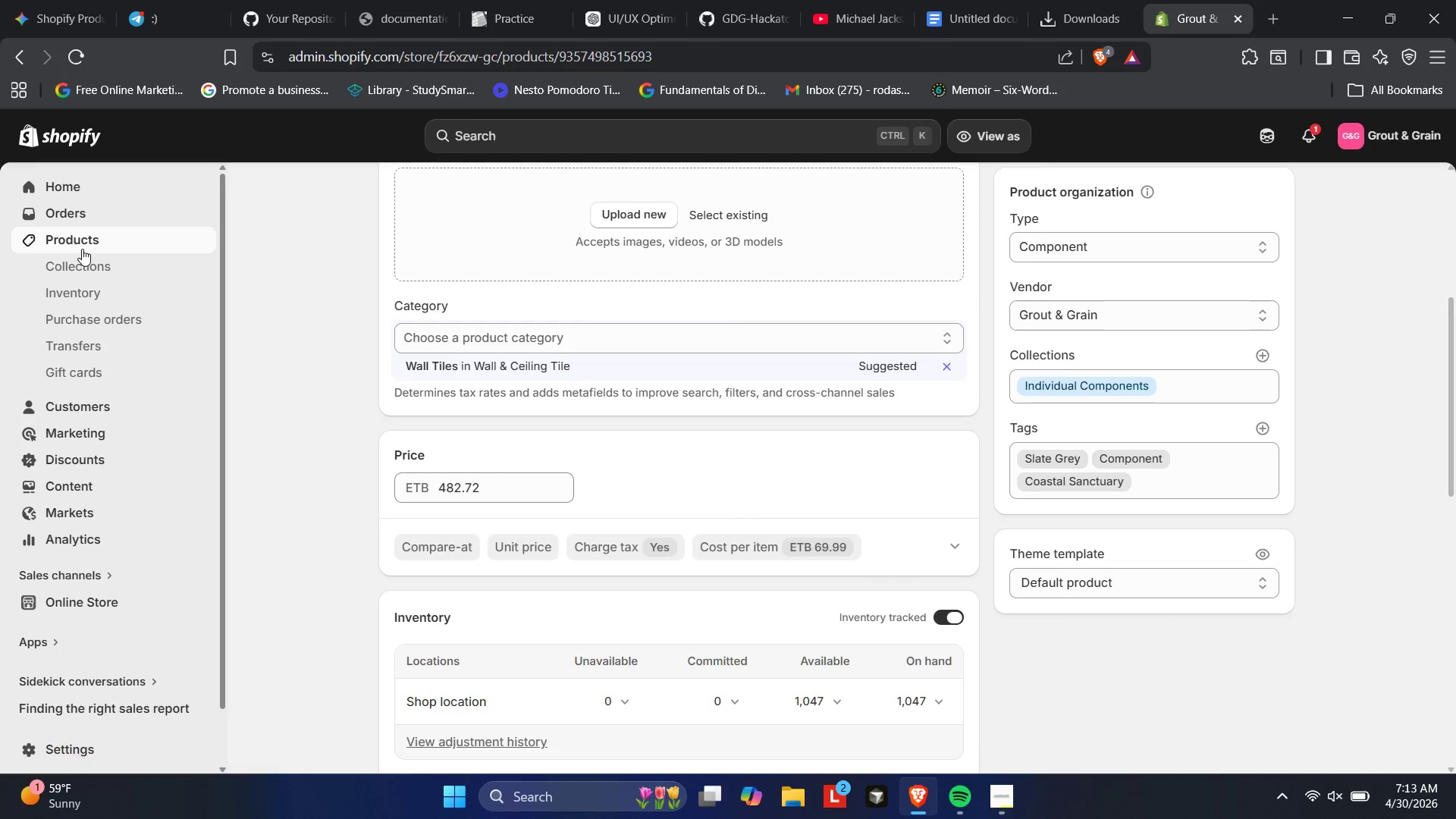 
left_click([77, 245])
 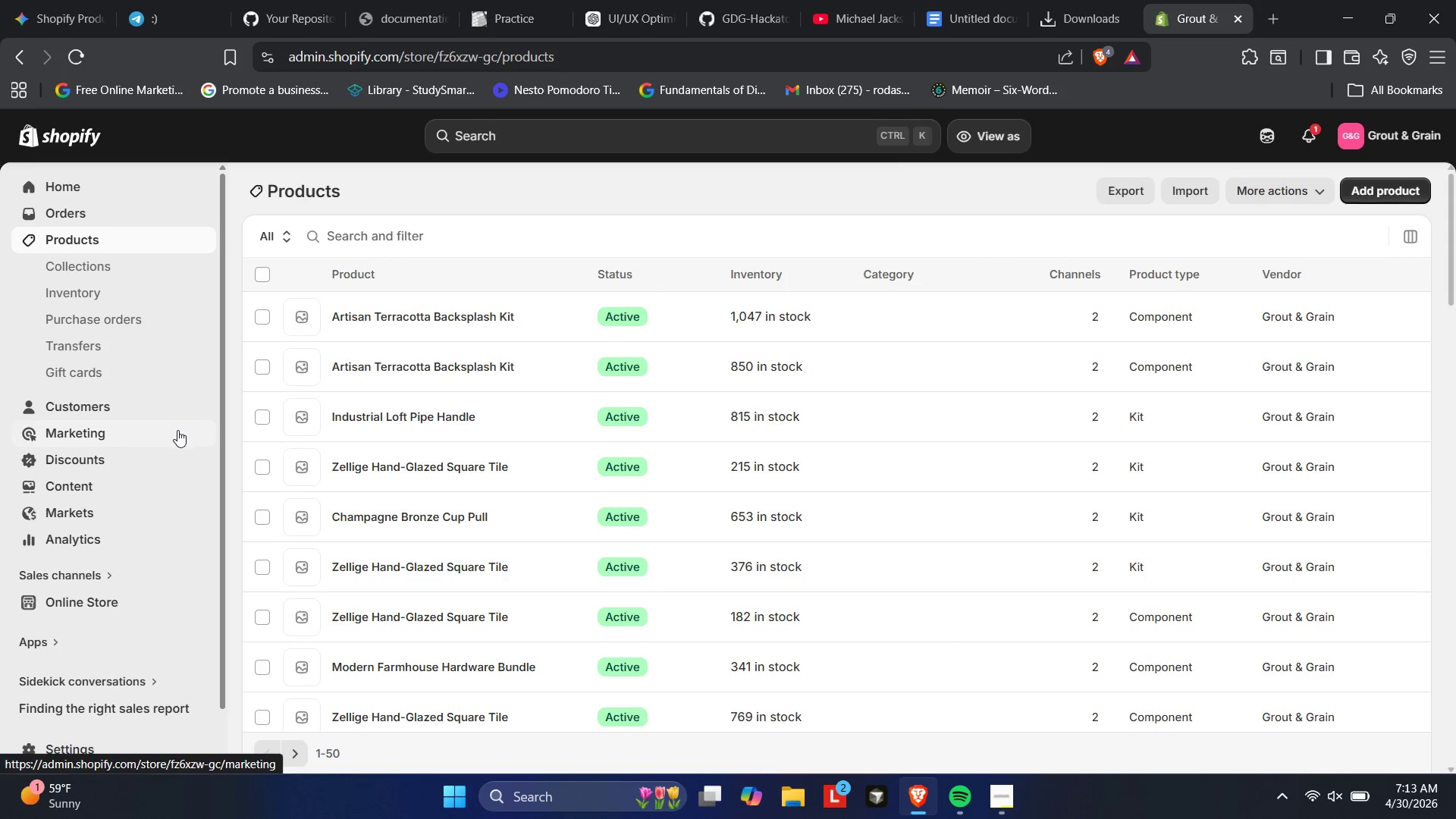 
mouse_move([68, 522])
 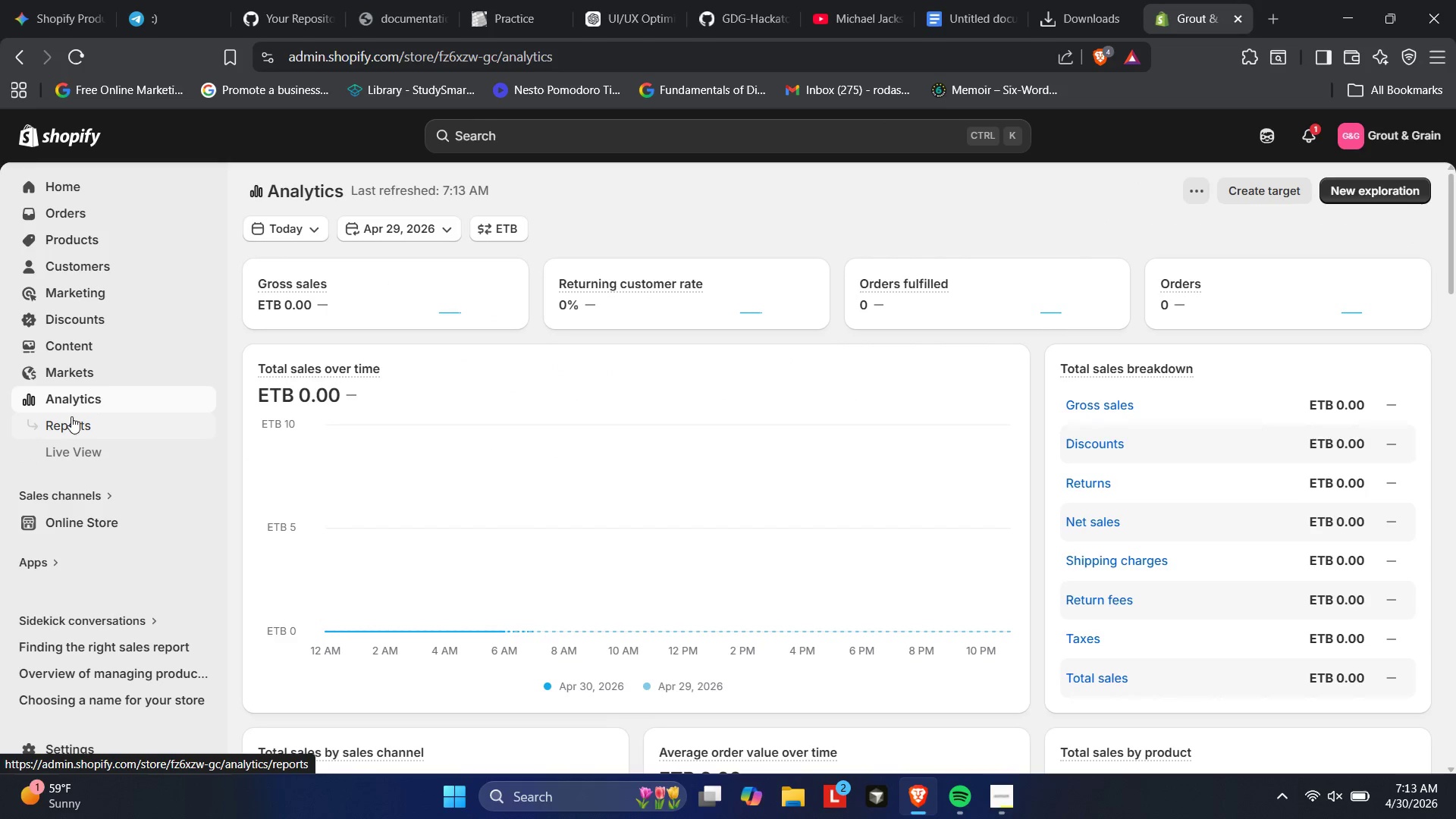 
wait(10.51)
 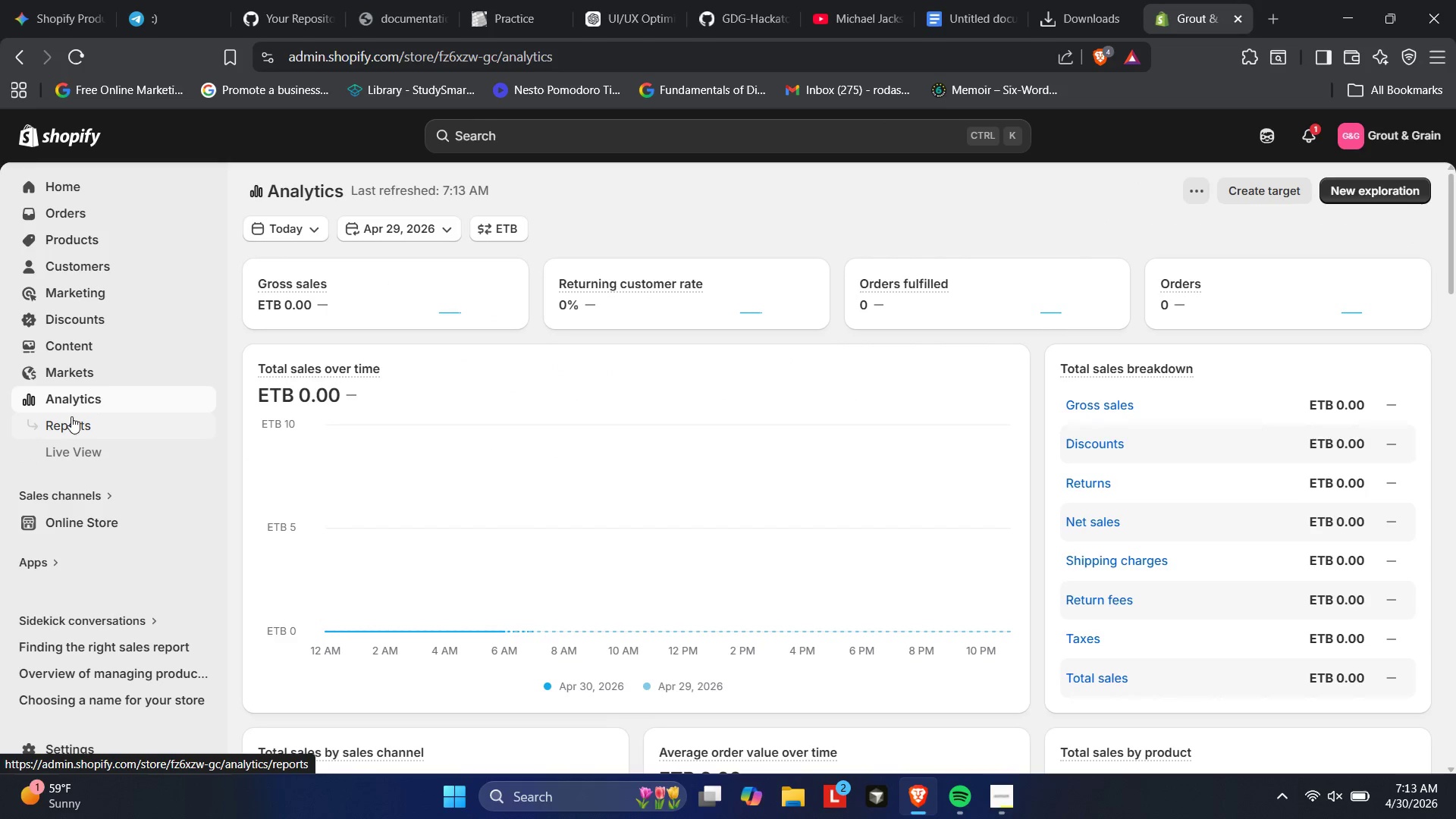 
scroll: coordinate [665, 462], scroll_direction: down, amount: 5.0
 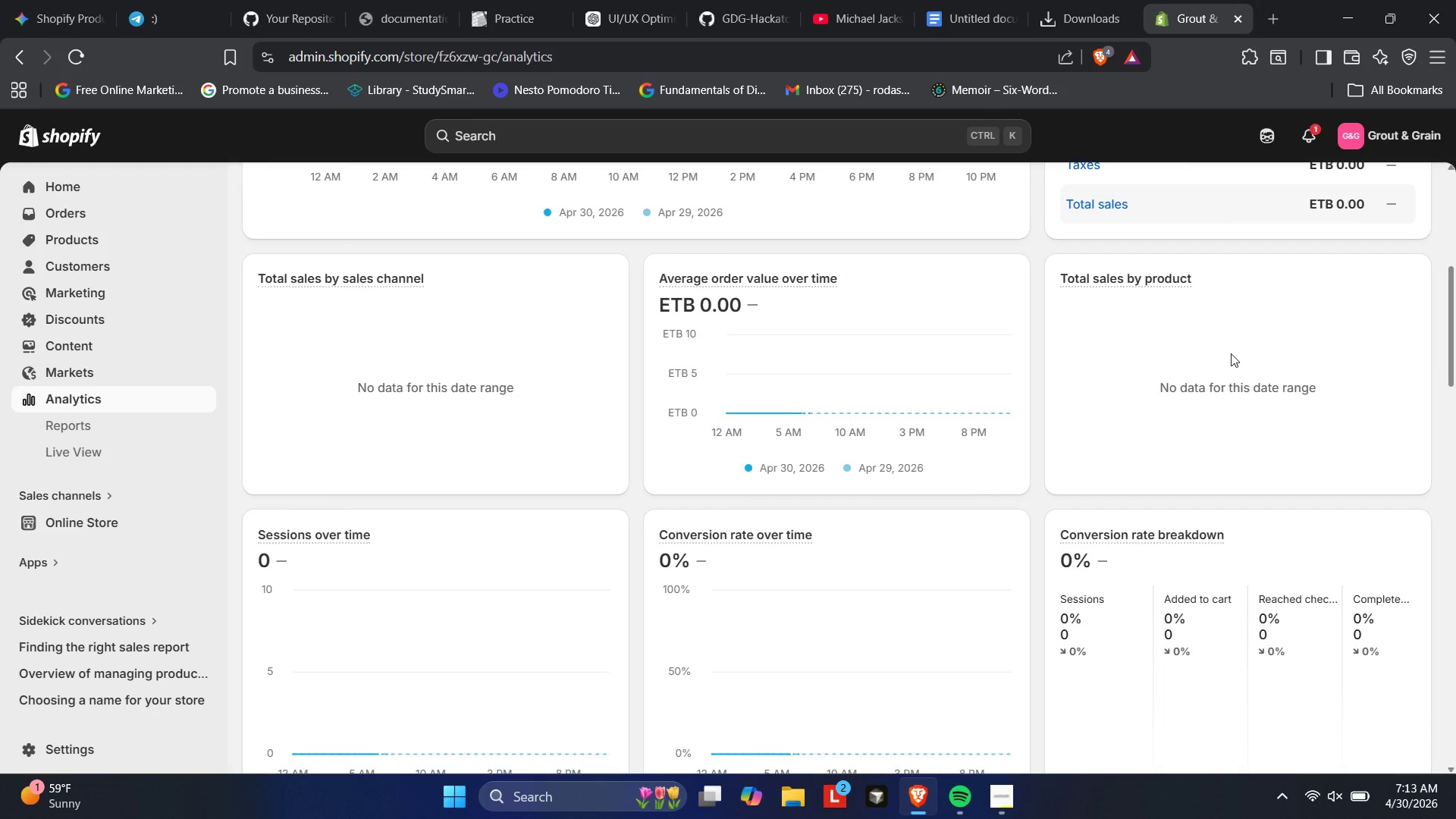 
left_click([1225, 385])
 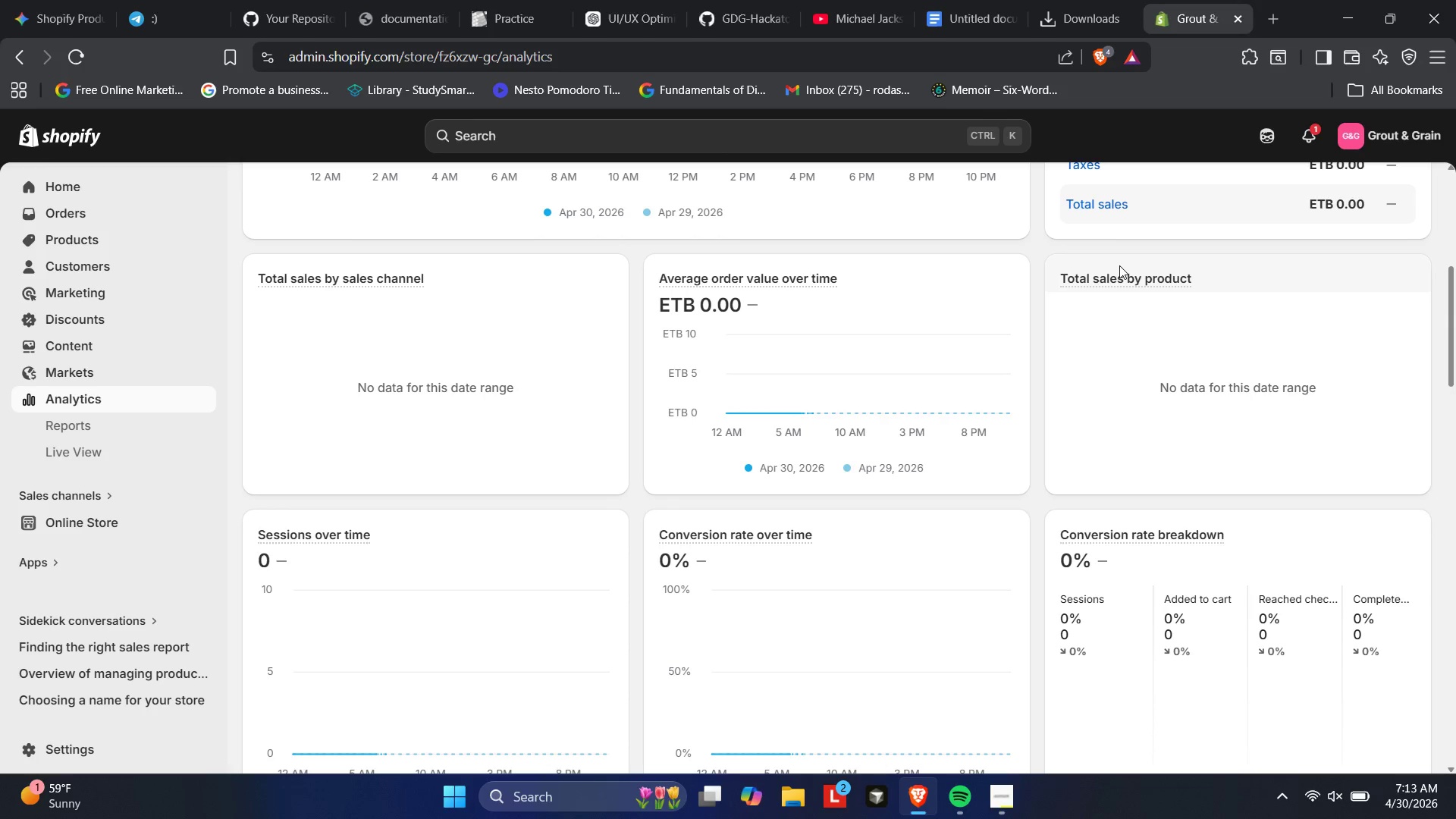 
mouse_move([1103, 301])
 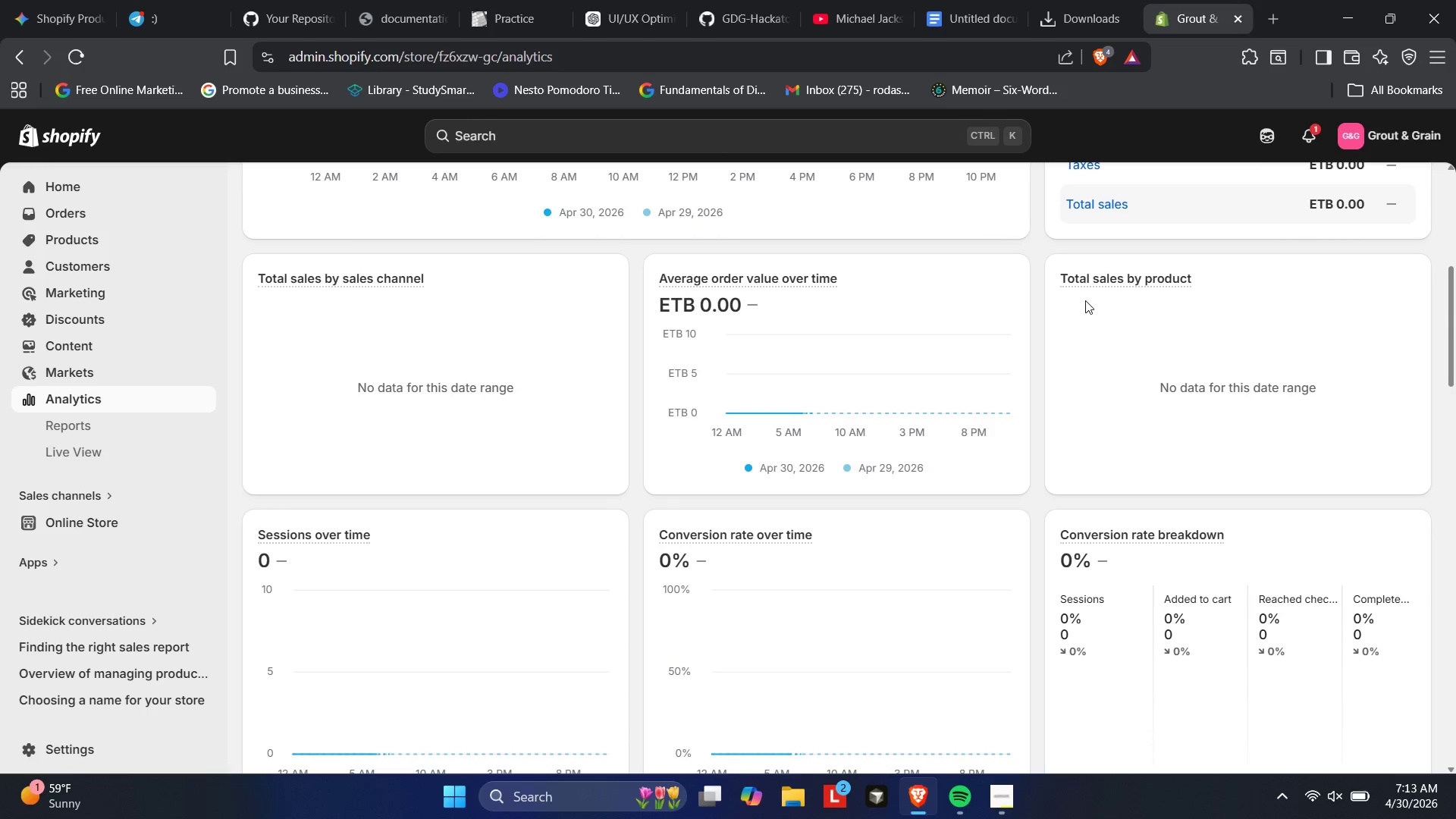 
left_click([1103, 284])
 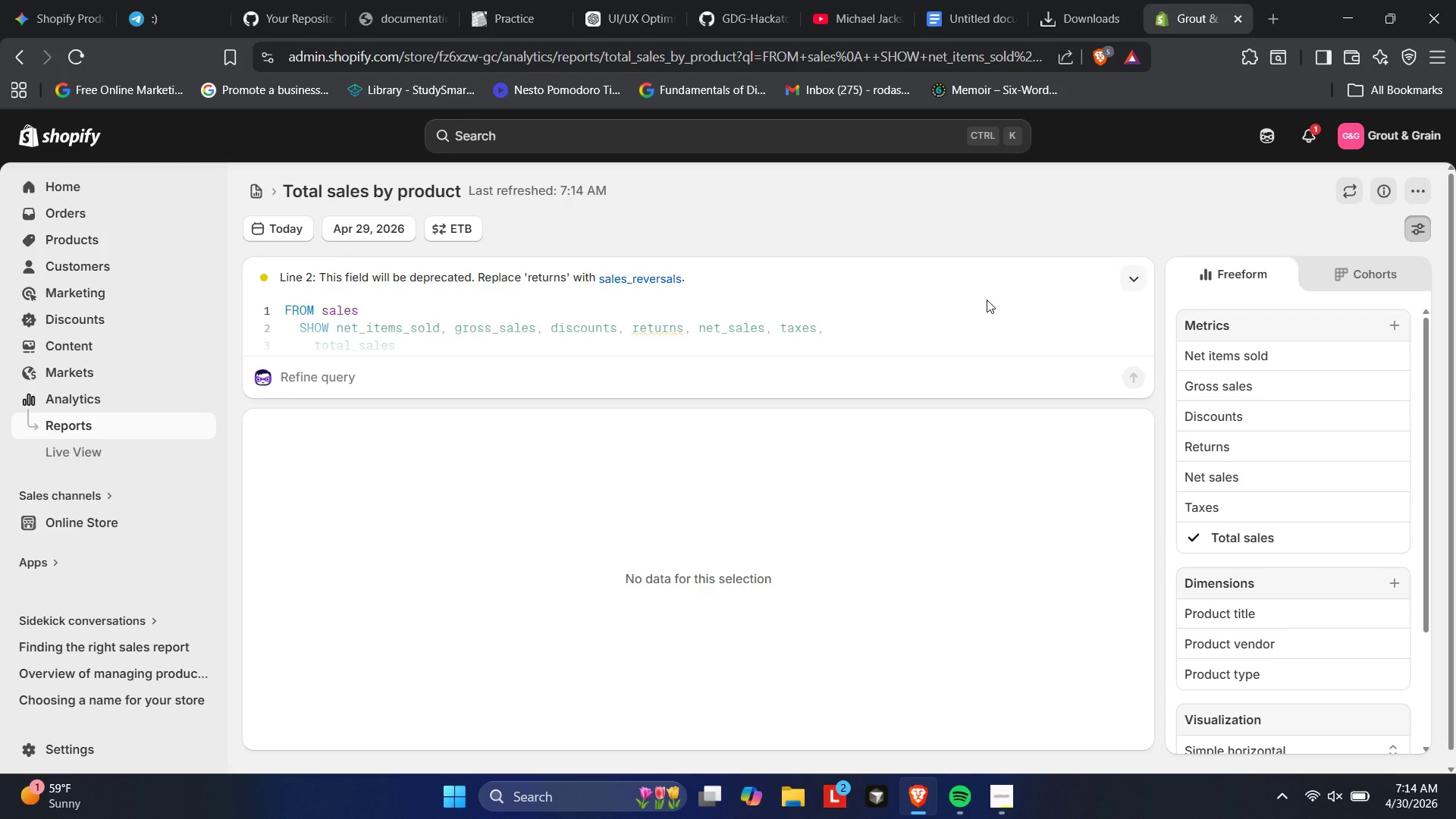 
wait(21.53)
 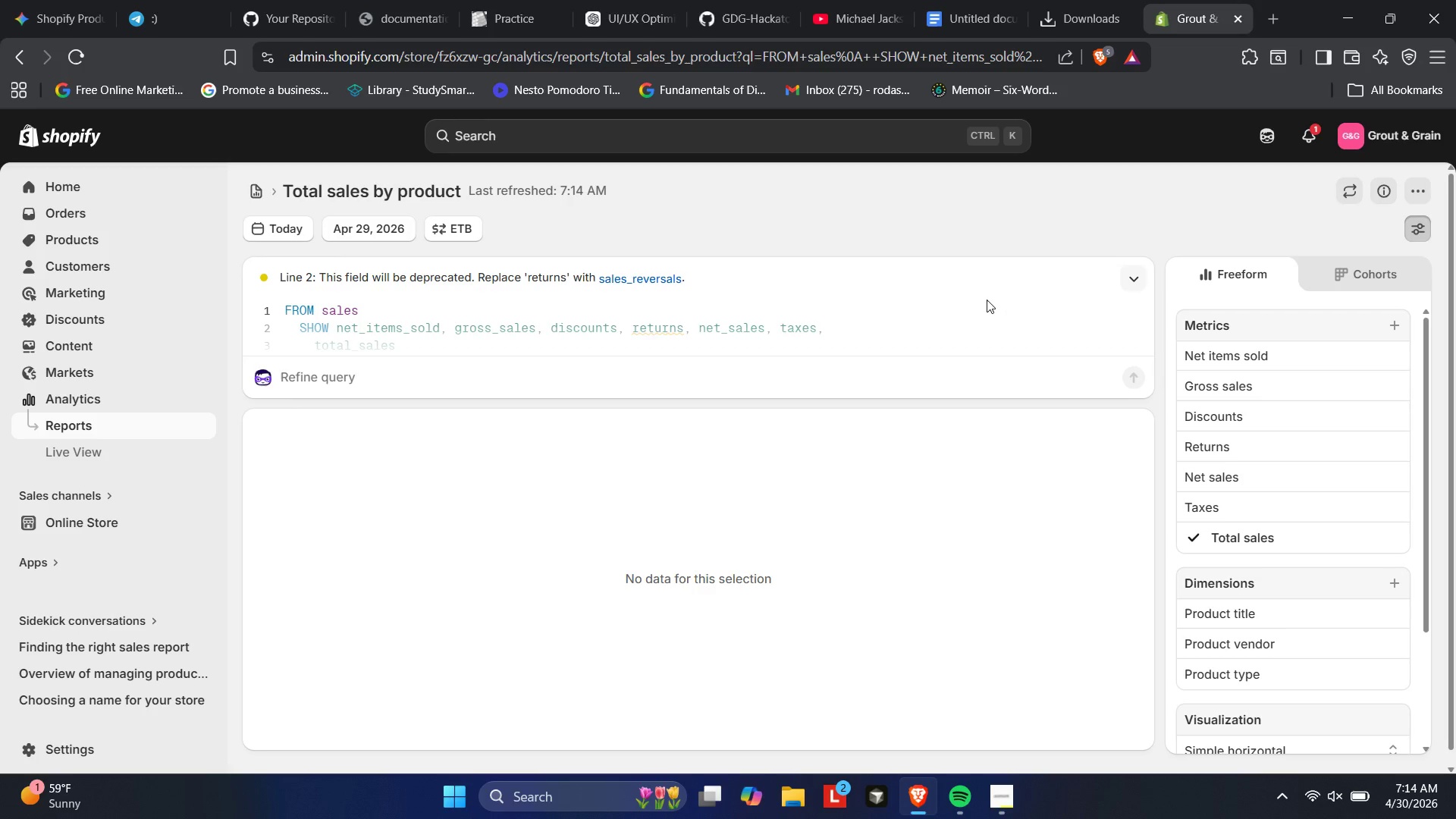 
left_click([1148, 431])
 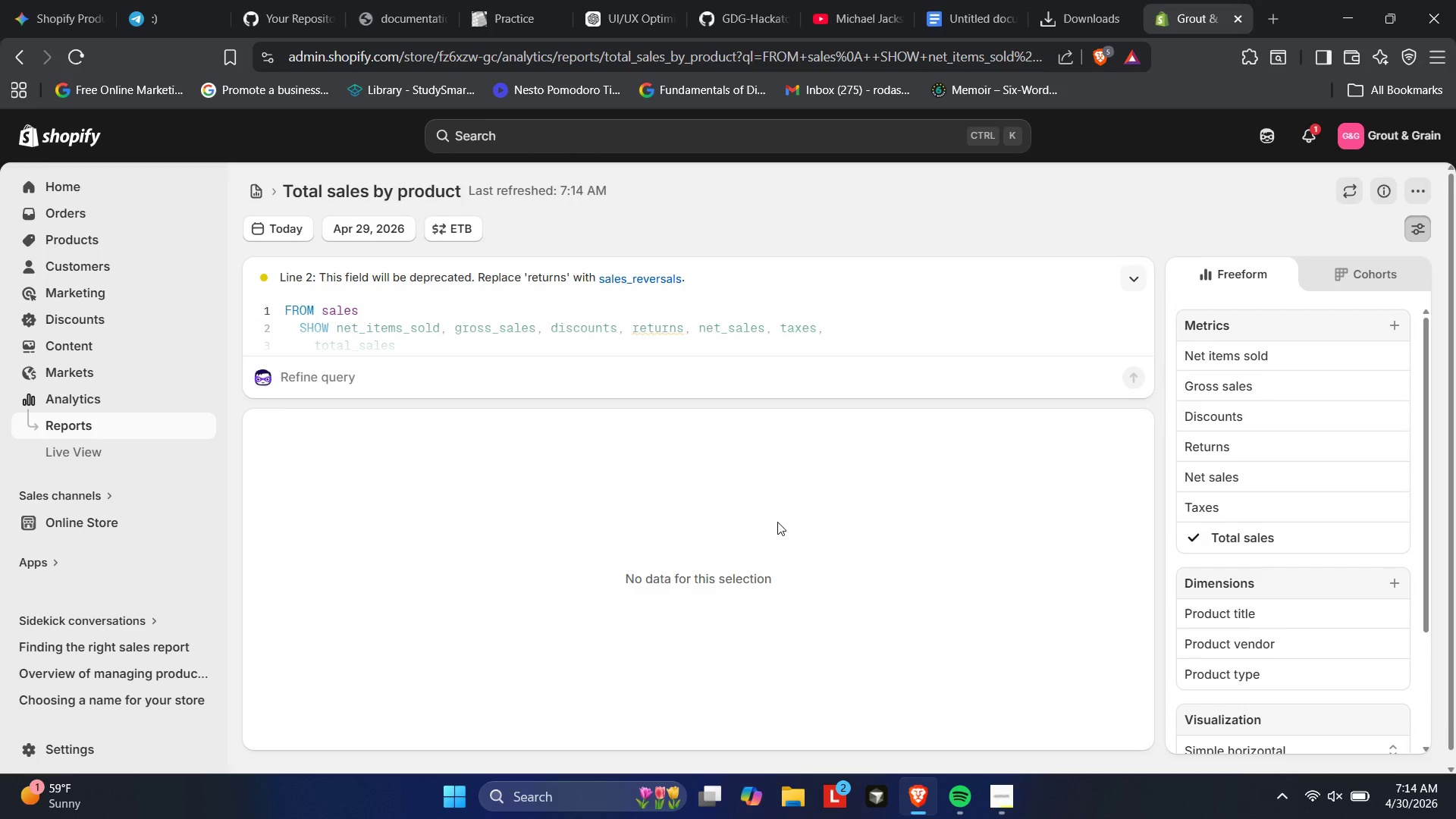 
scroll: coordinate [775, 522], scroll_direction: down, amount: 4.0
 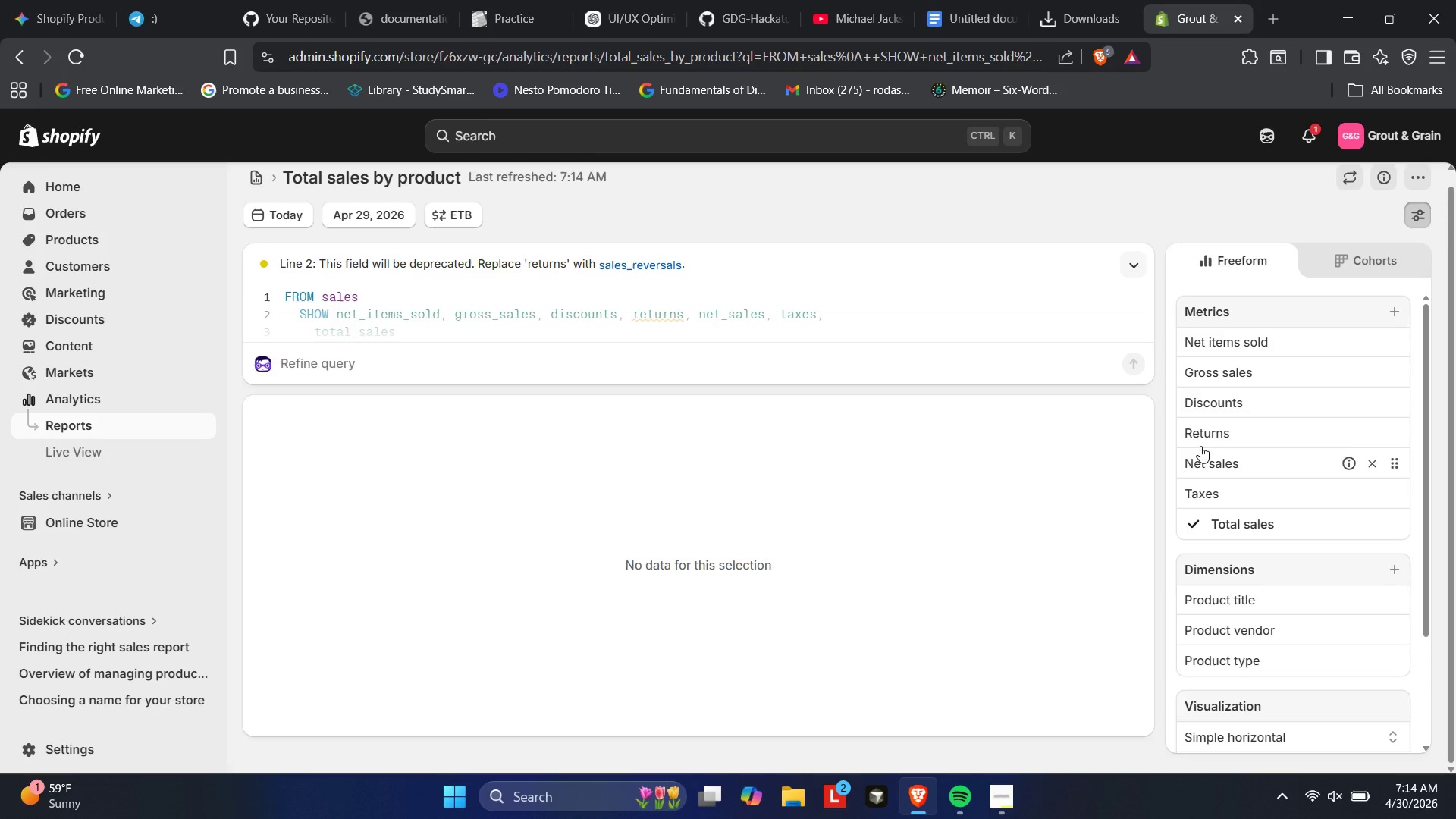 
scroll: coordinate [1132, 435], scroll_direction: up, amount: 2.0
 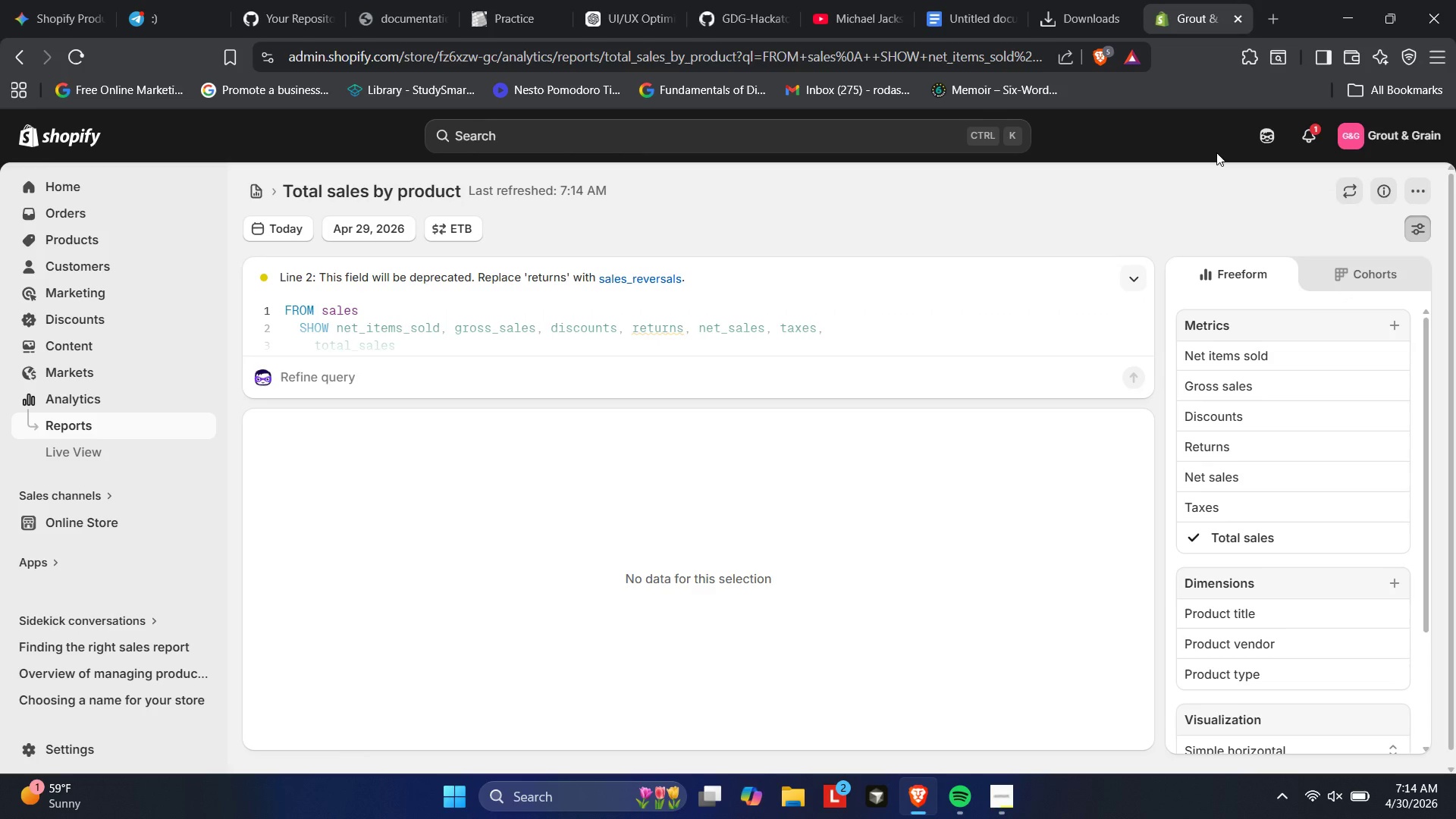 
wait(6.75)
 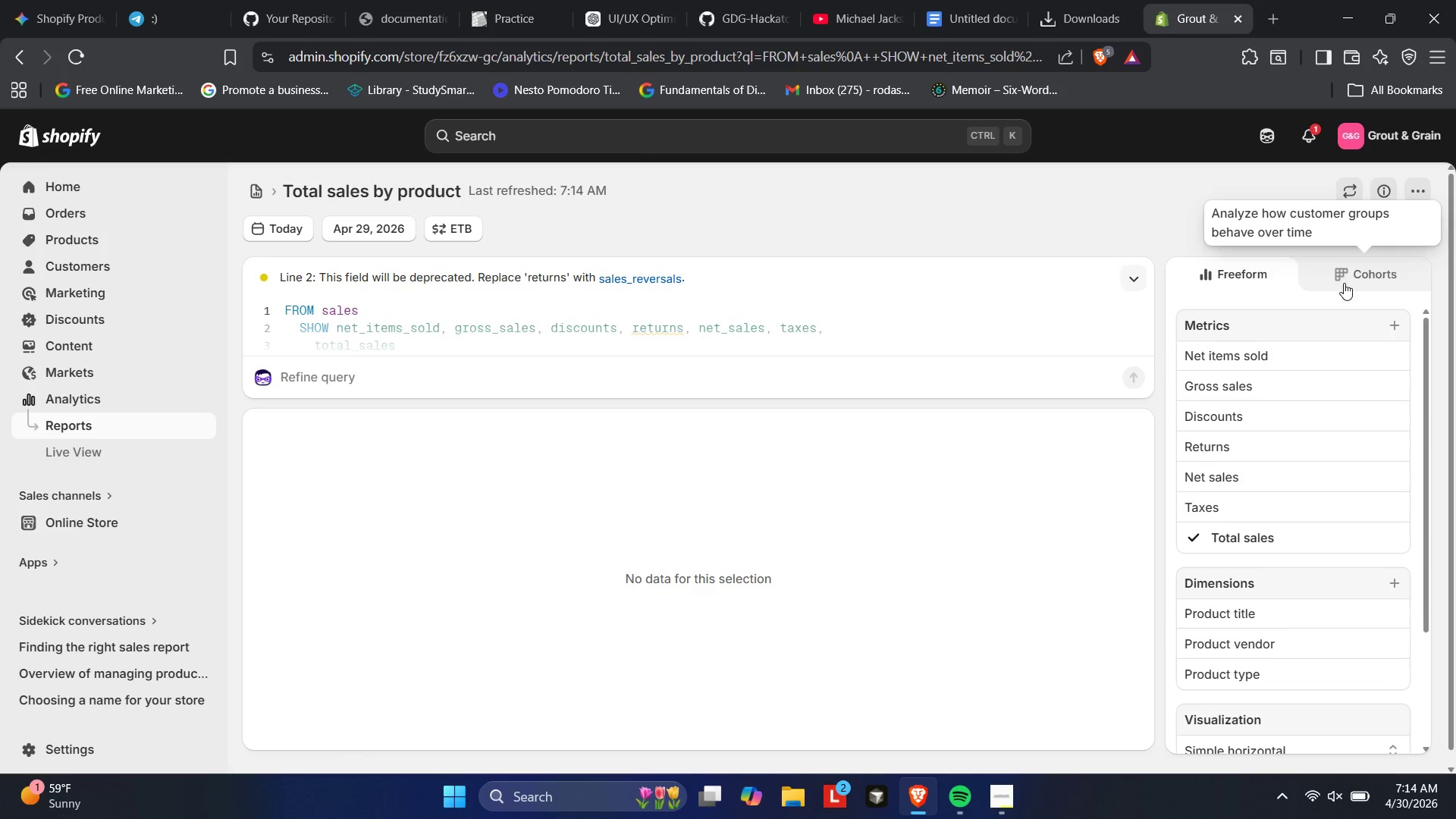 
left_click([1428, 190])
 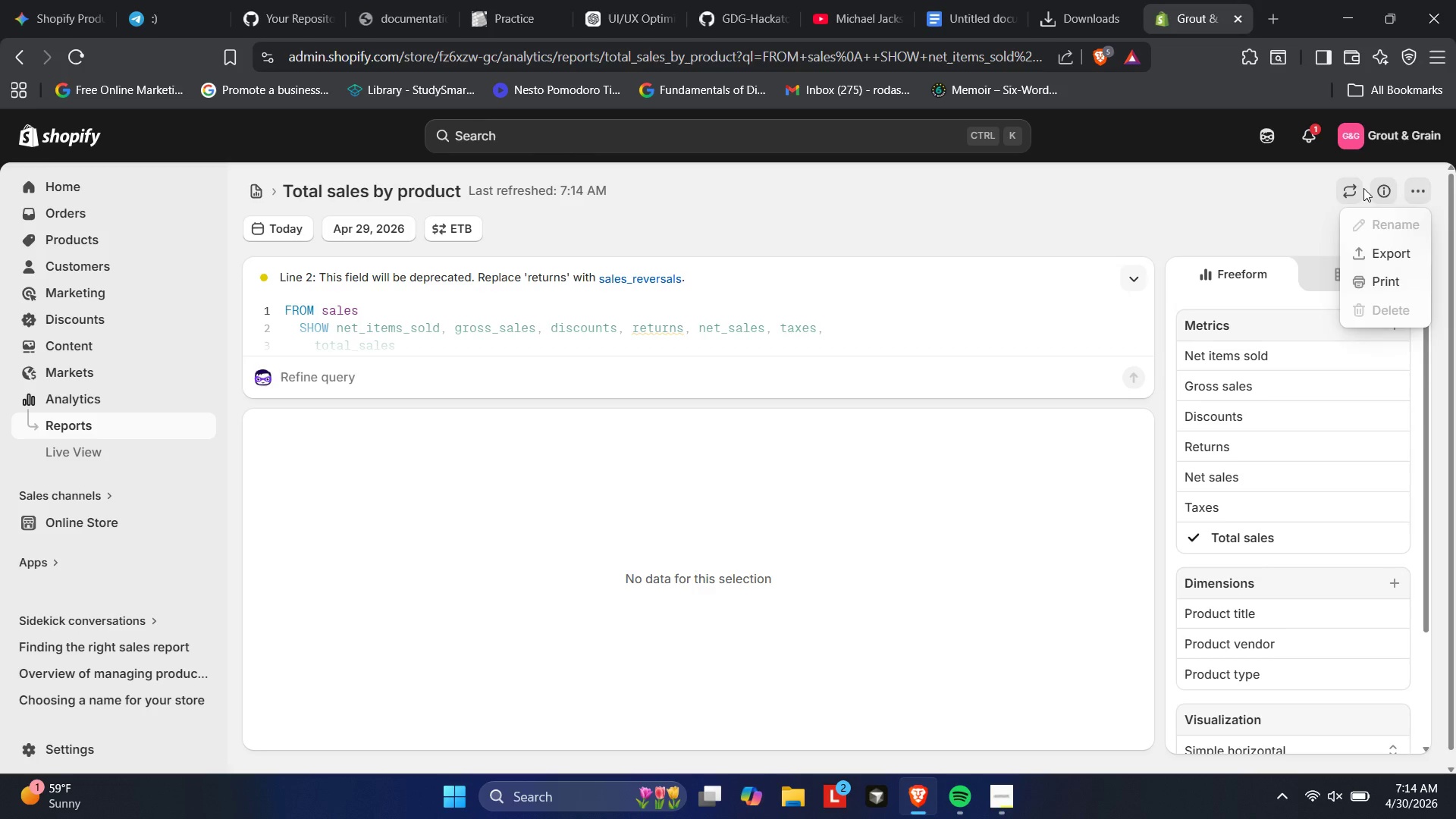 
left_click([1372, 187])
 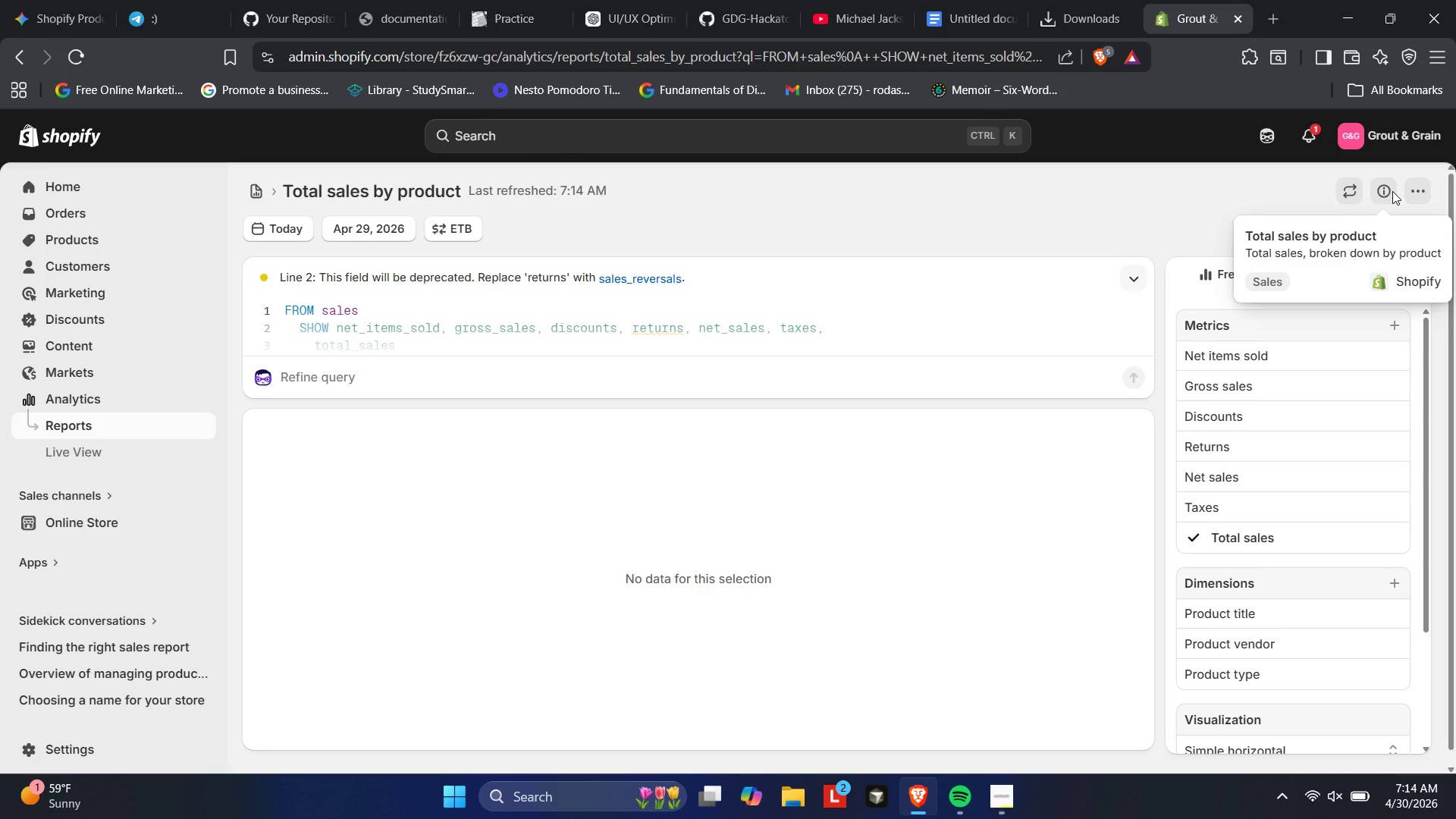 
mouse_move([1356, 196])
 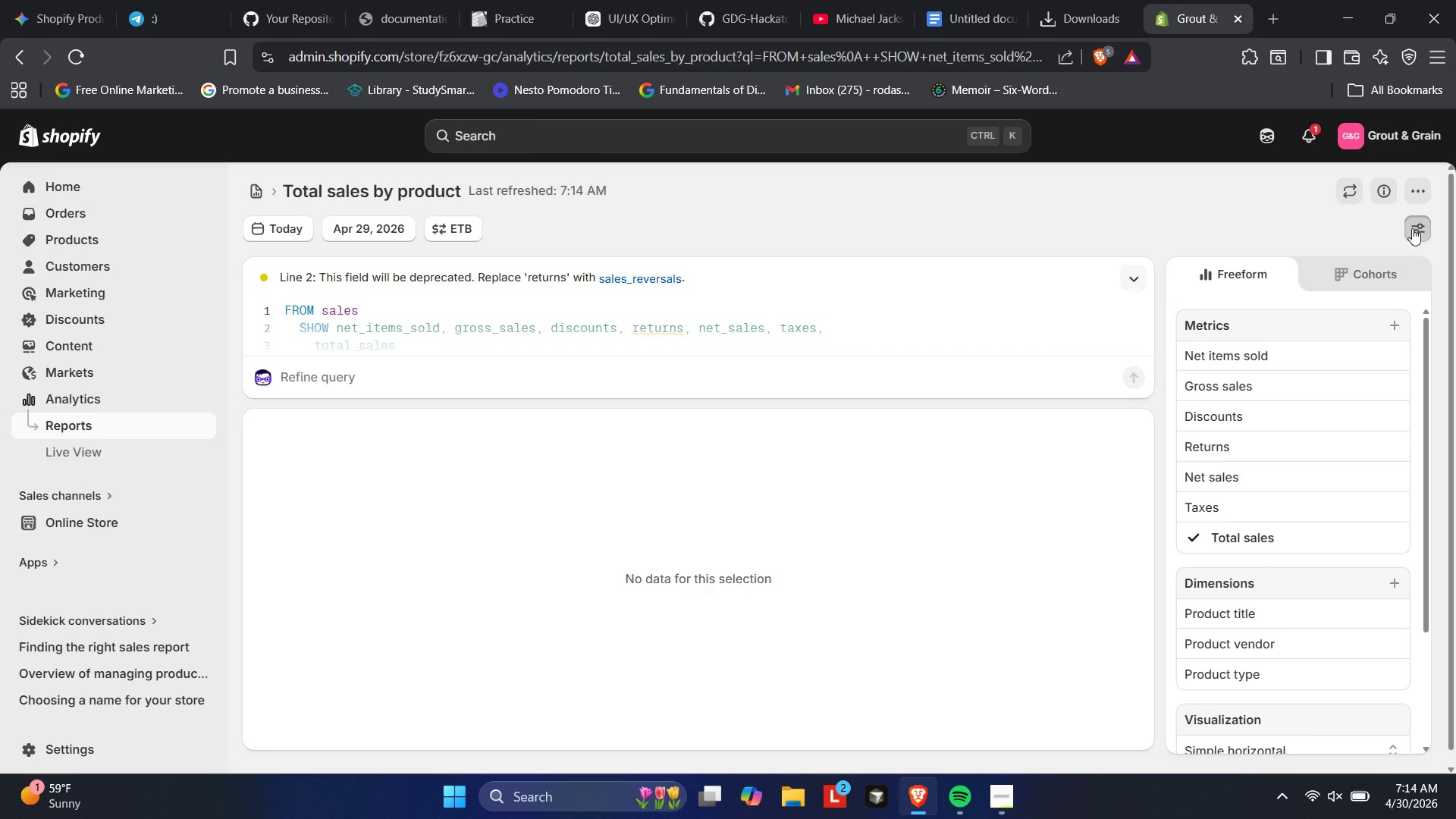 
left_click([1412, 228])
 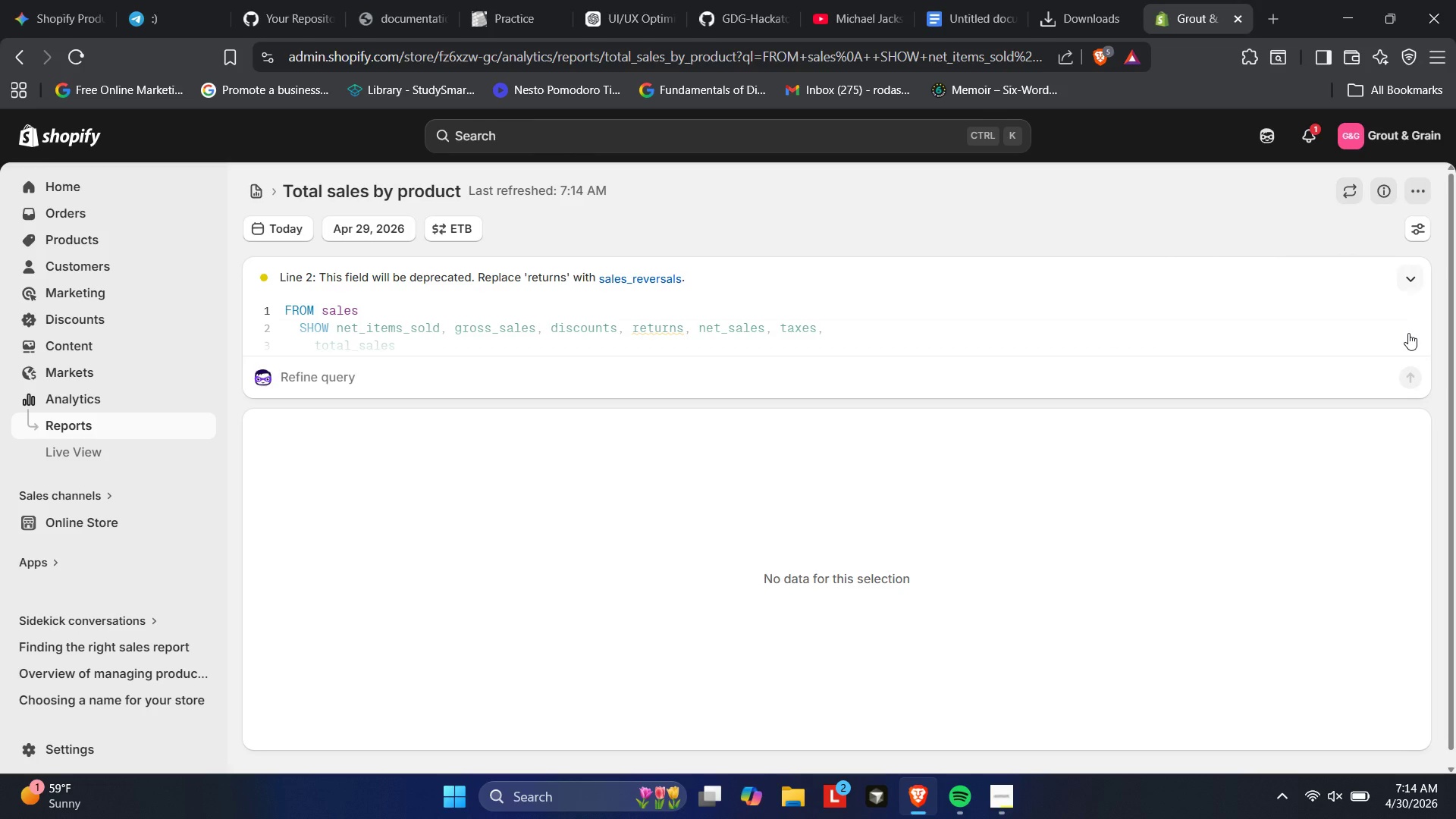 
wait(8.22)
 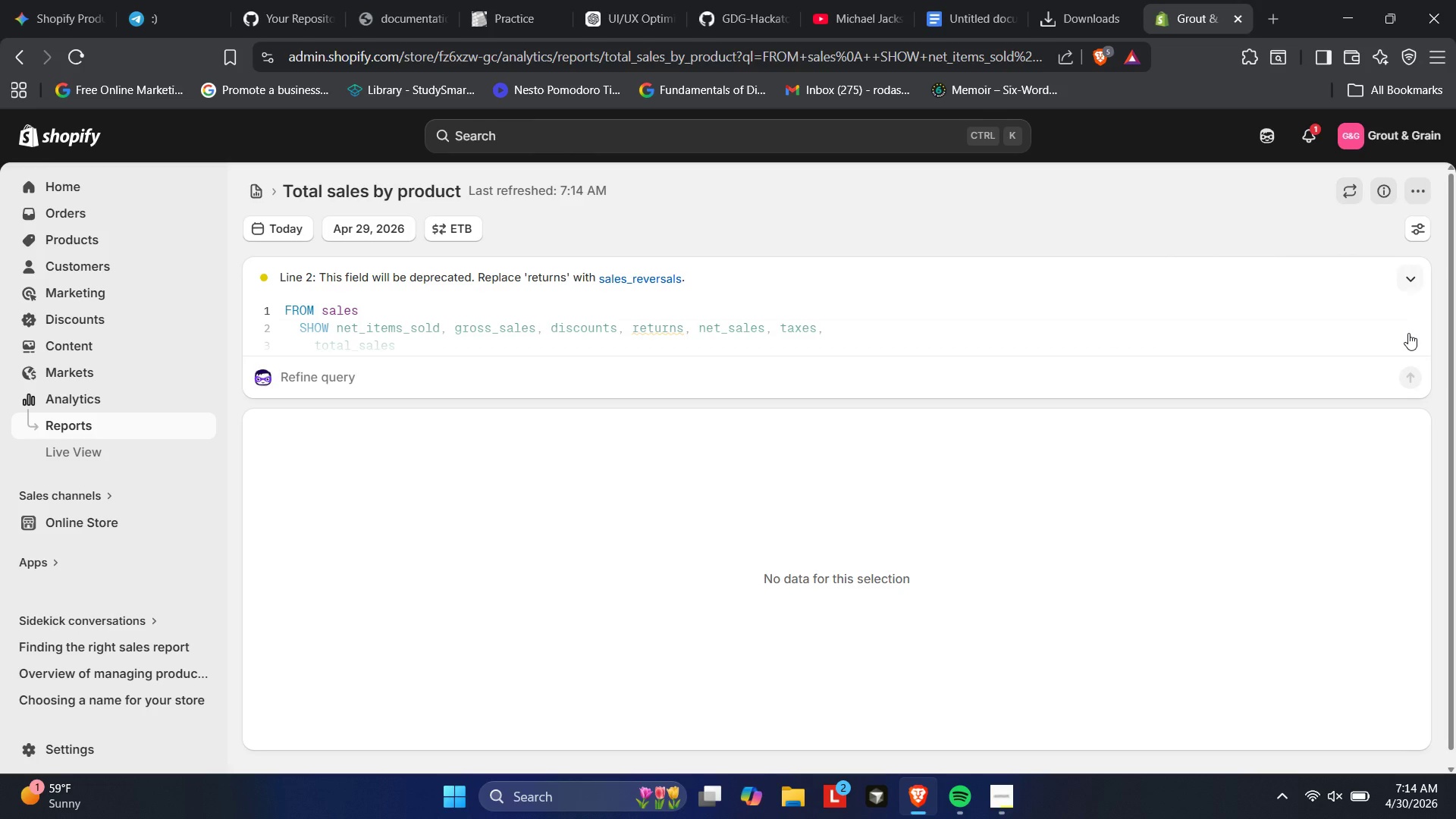 
left_click([1405, 279])
 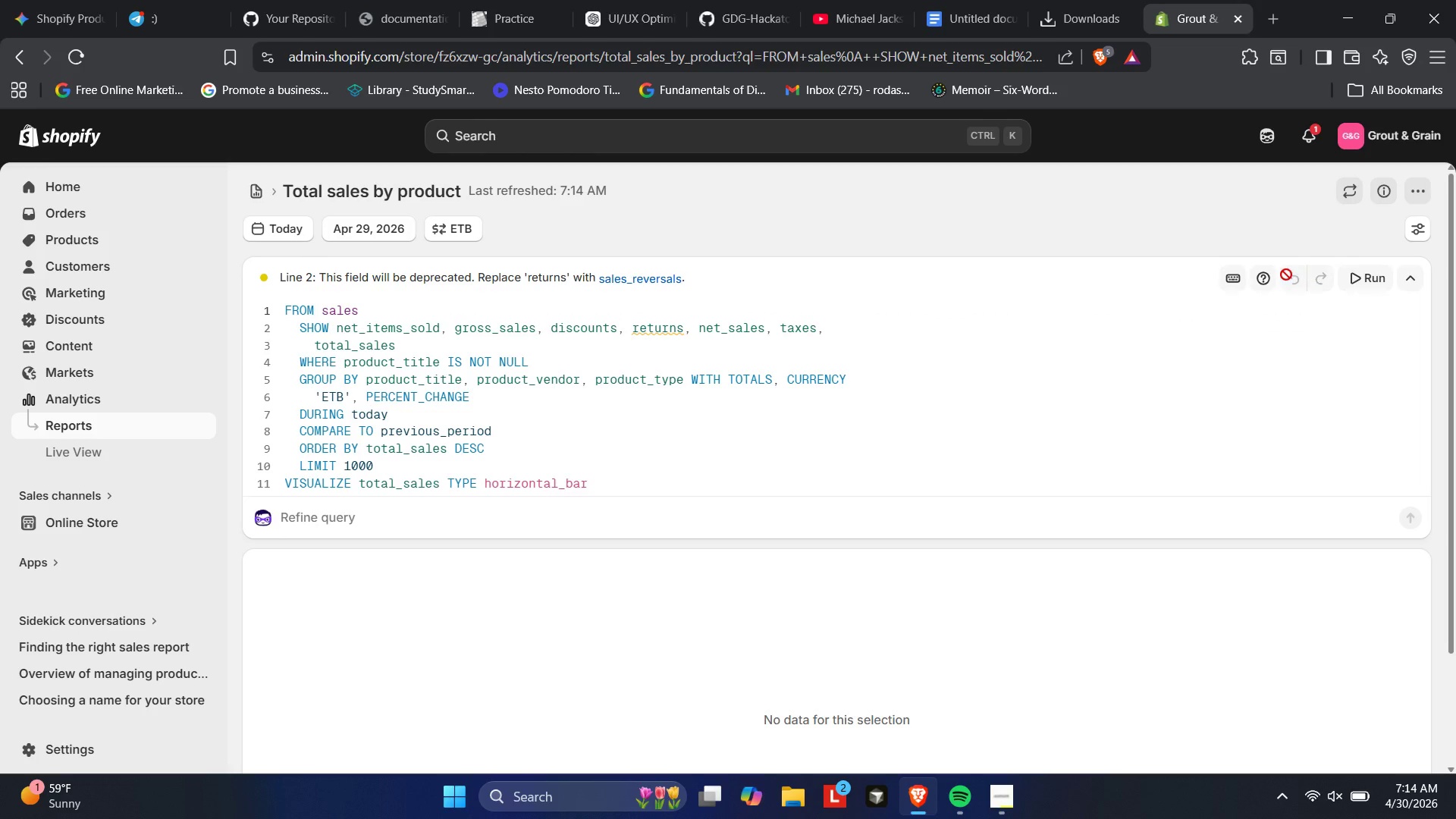 
scroll: coordinate [906, 394], scroll_direction: down, amount: 2.0
 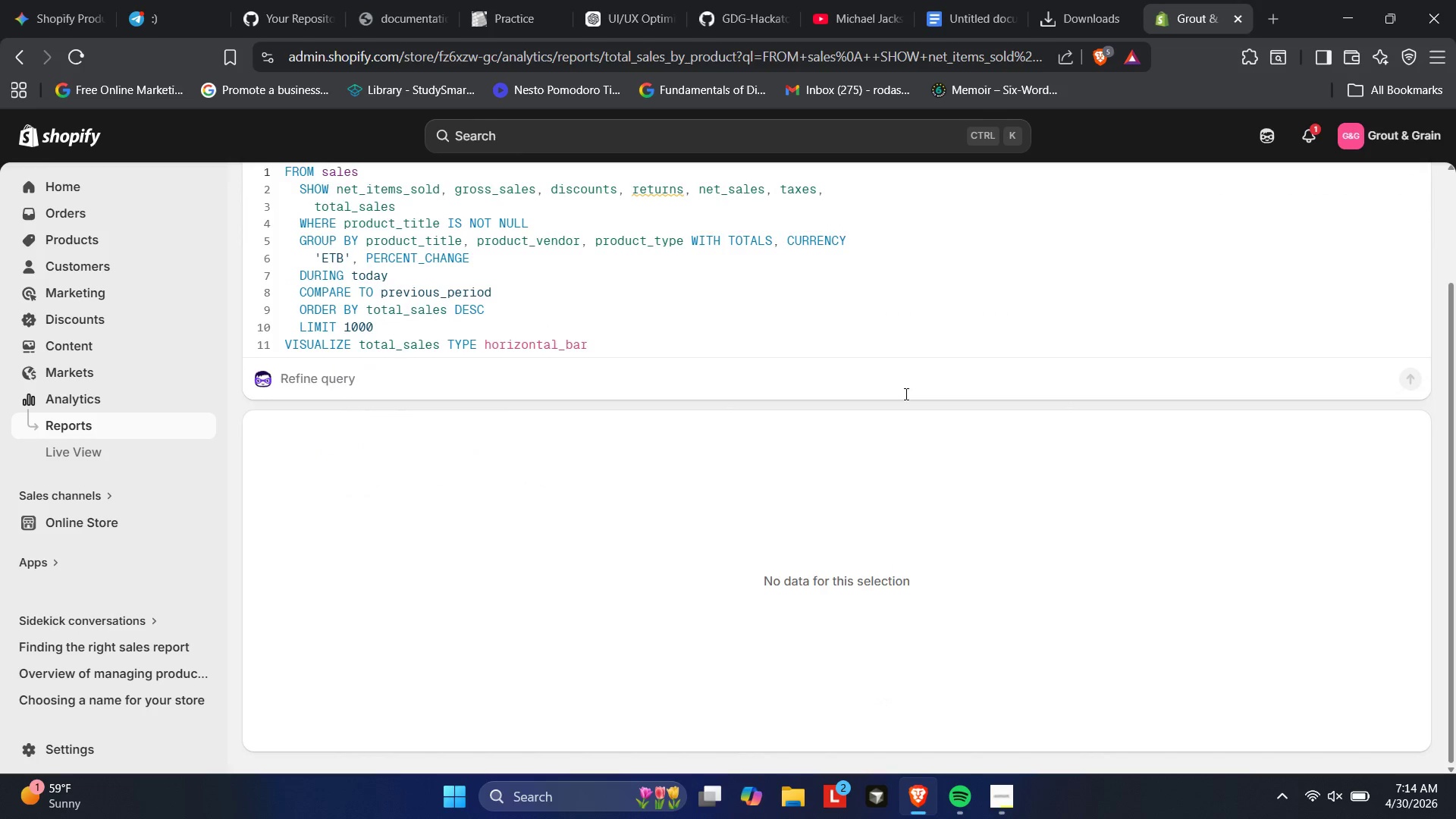 
scroll: coordinate [905, 394], scroll_direction: up, amount: 2.0
 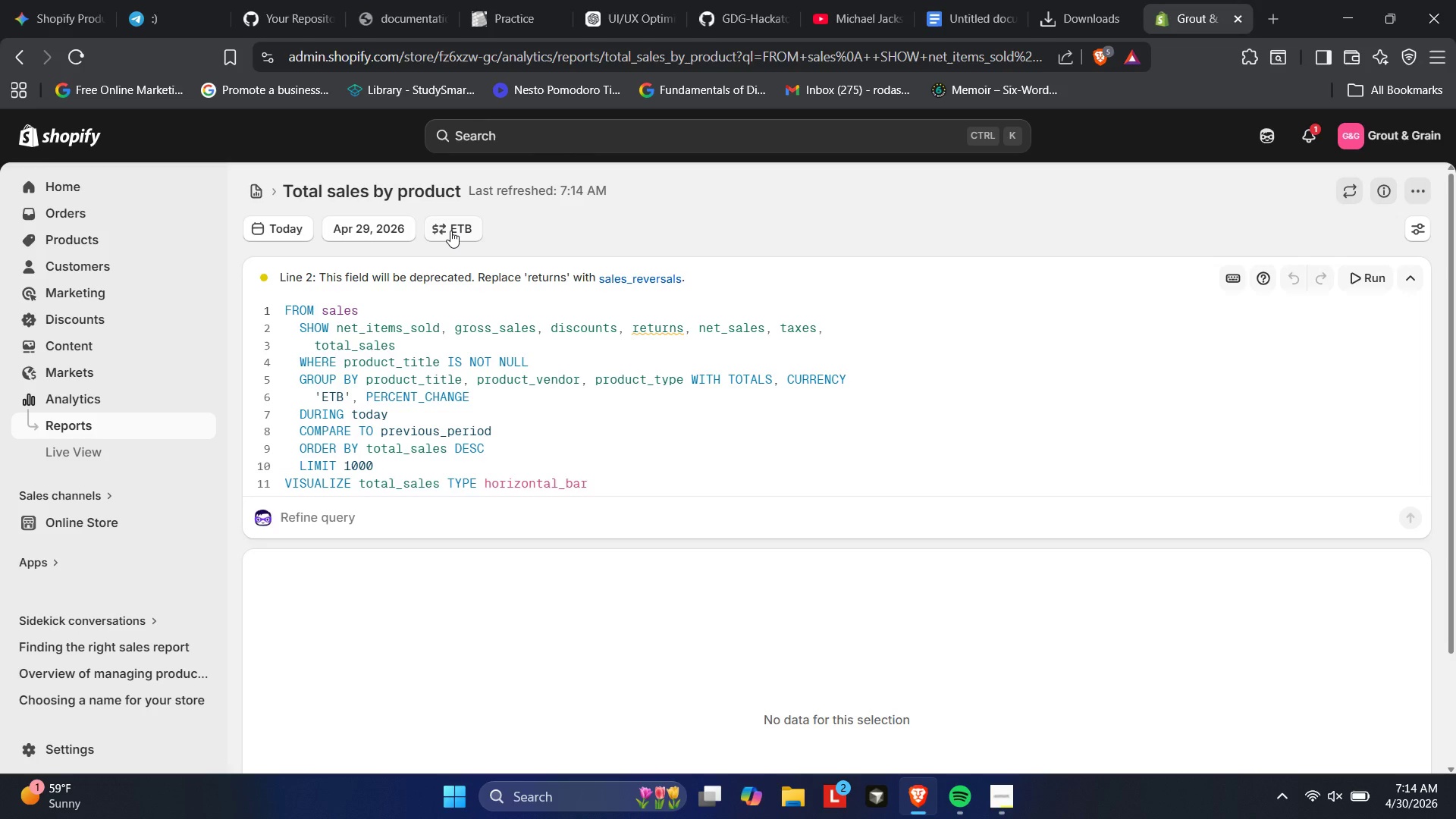 
wait(11.24)
 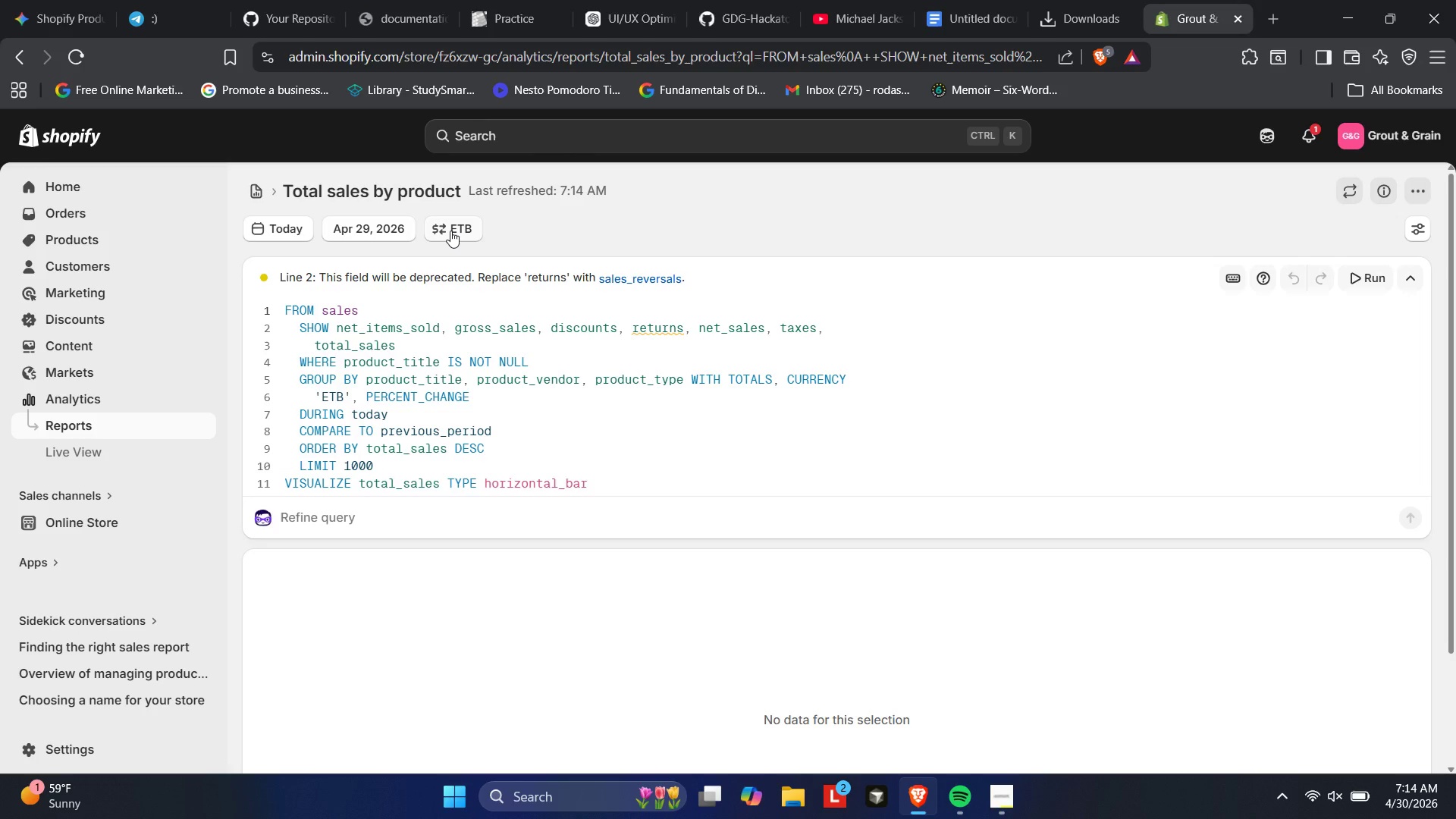 
left_click([1407, 273])
 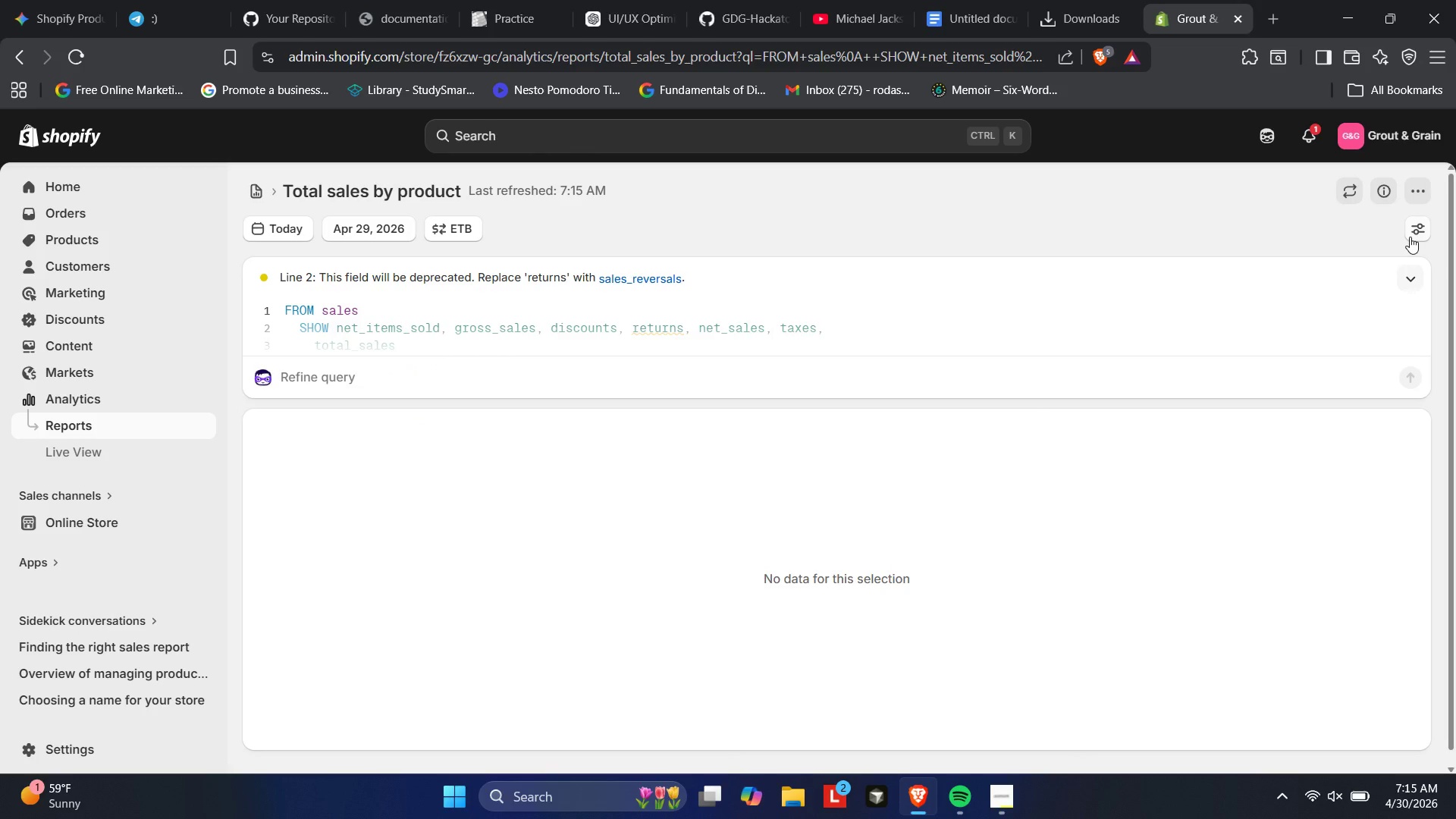 
left_click([1410, 236])
 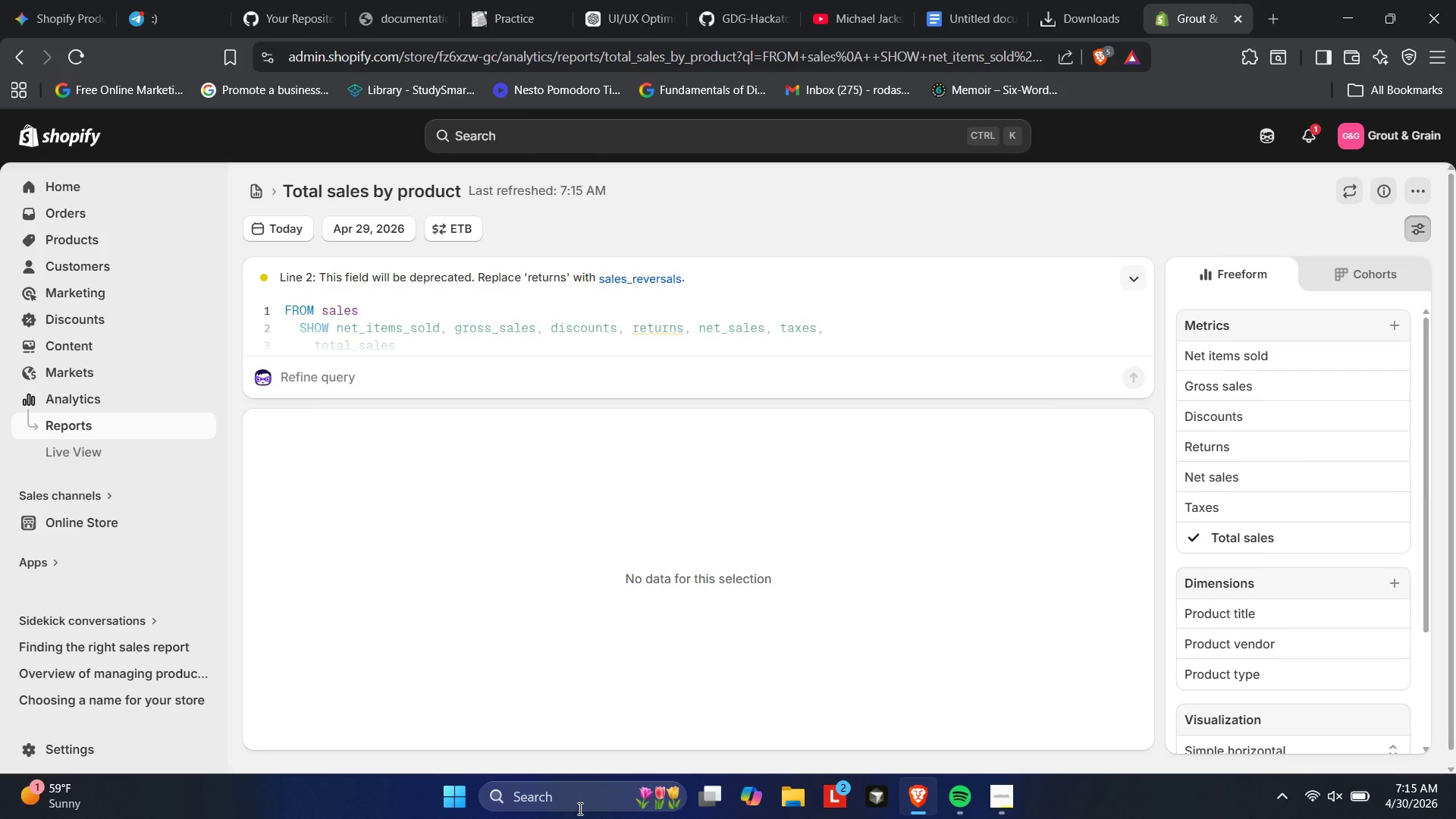 
double_click([742, 538])
 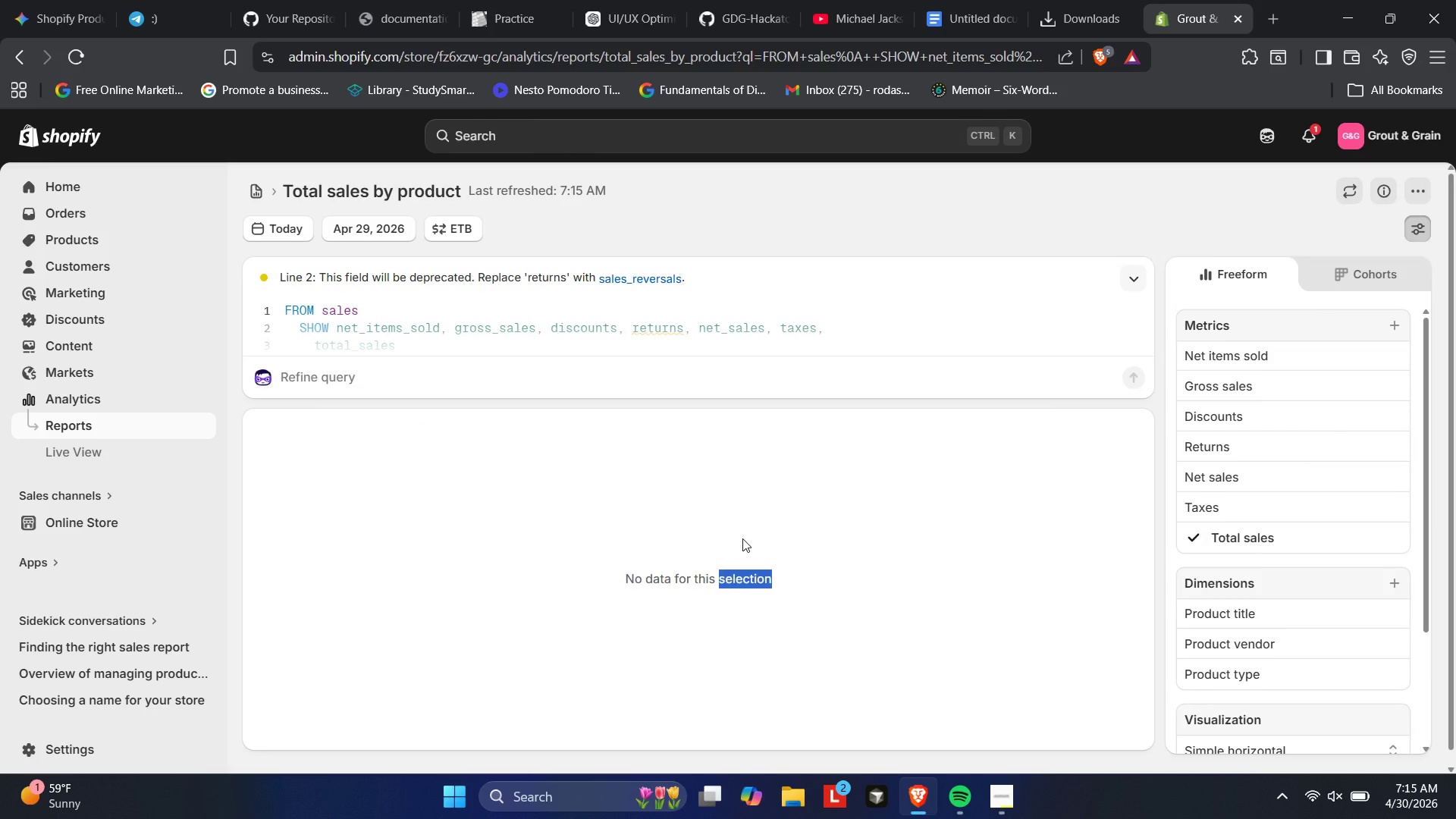 
left_click([742, 538])
 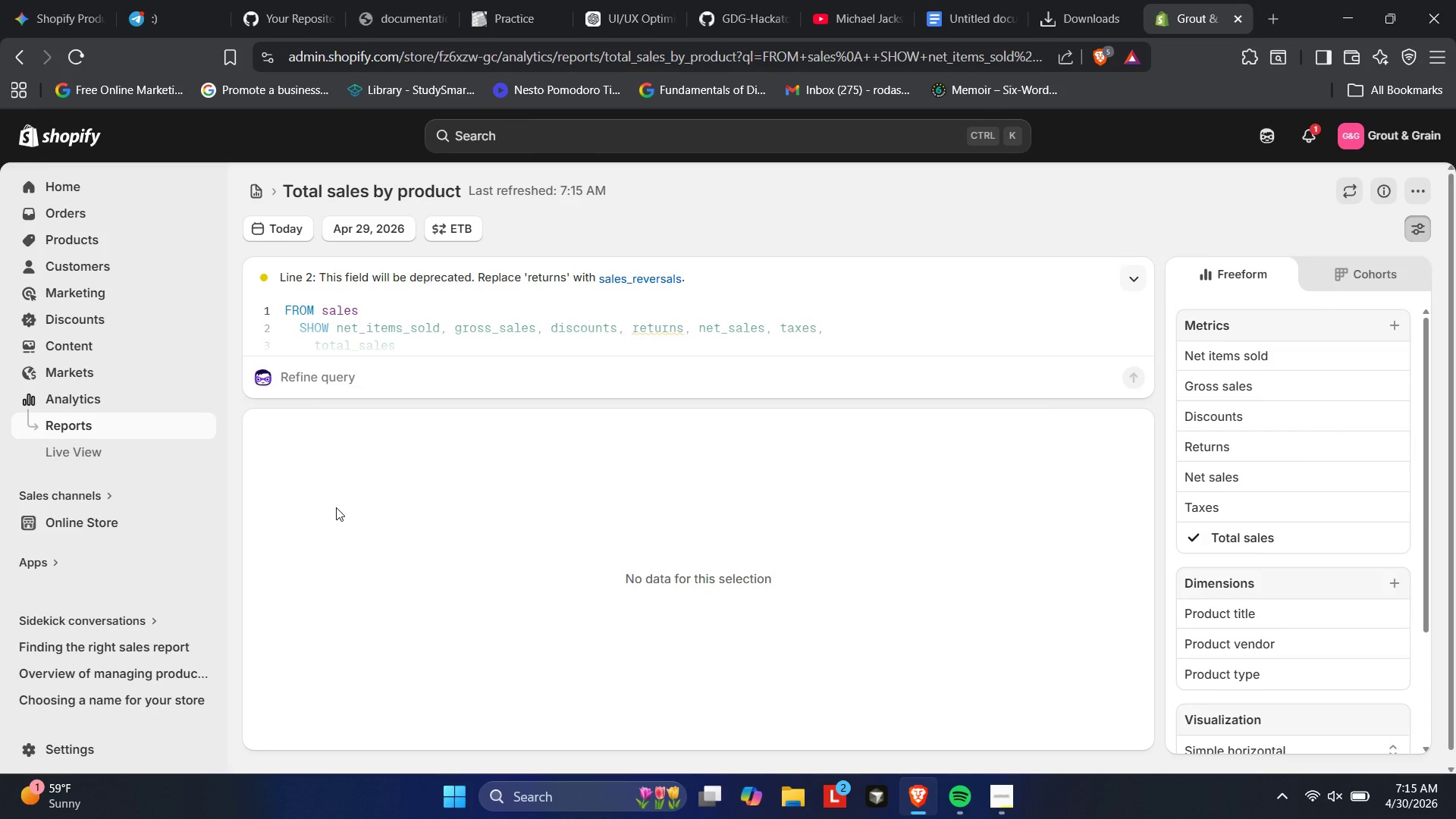 
left_click([331, 507])
 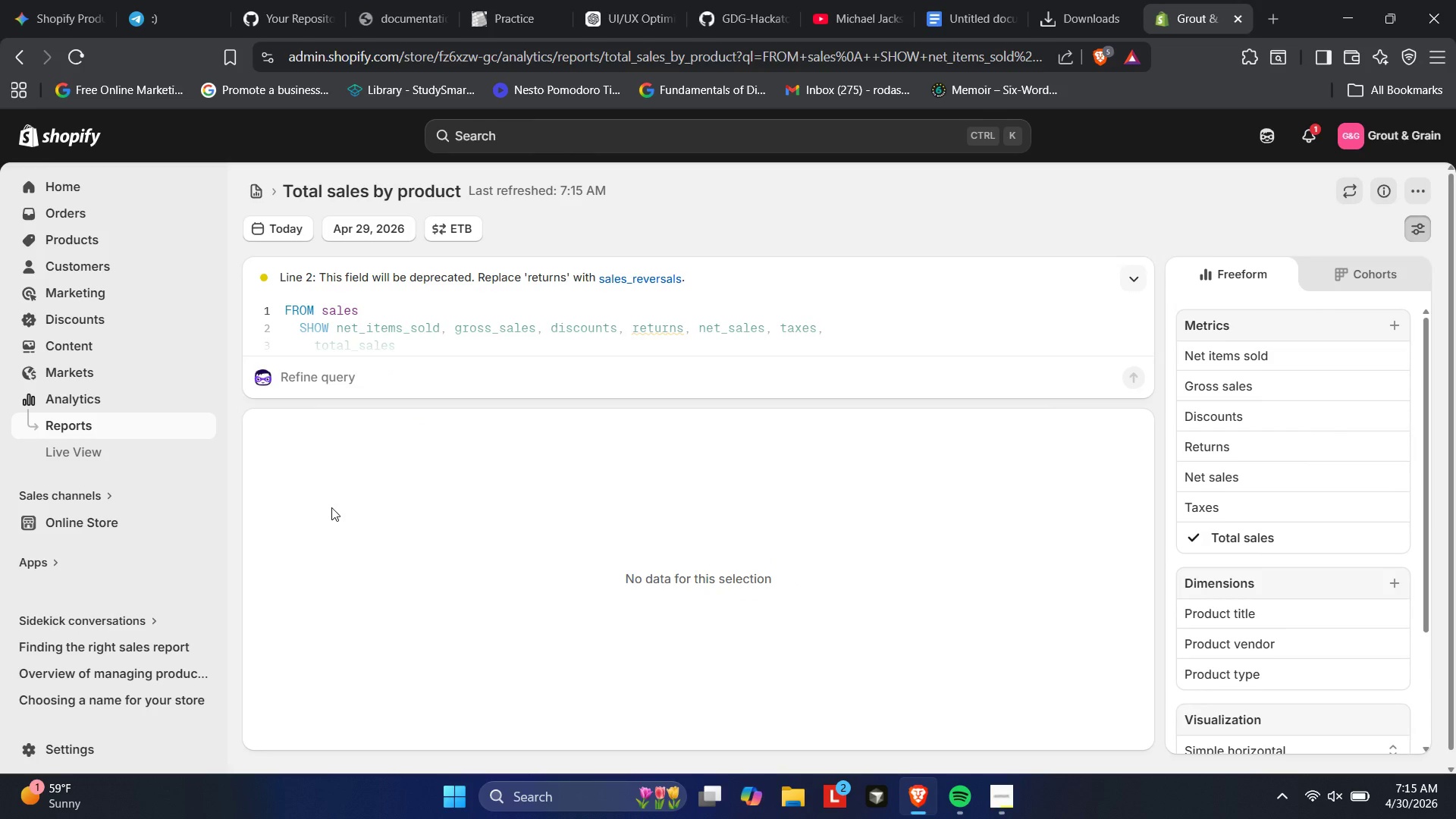 
left_click([331, 507])
 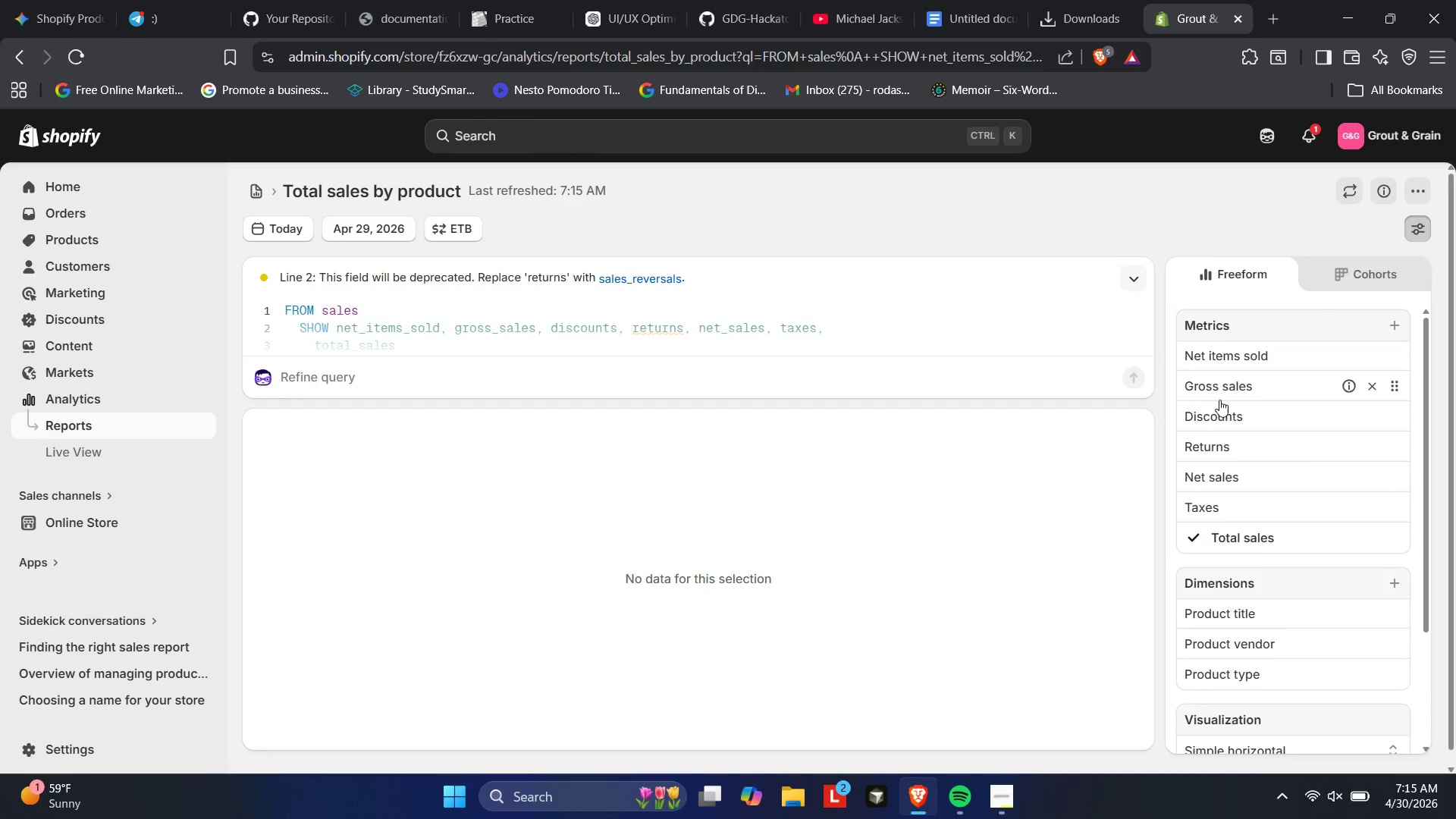 
scroll: coordinate [1210, 413], scroll_direction: down, amount: 7.0
 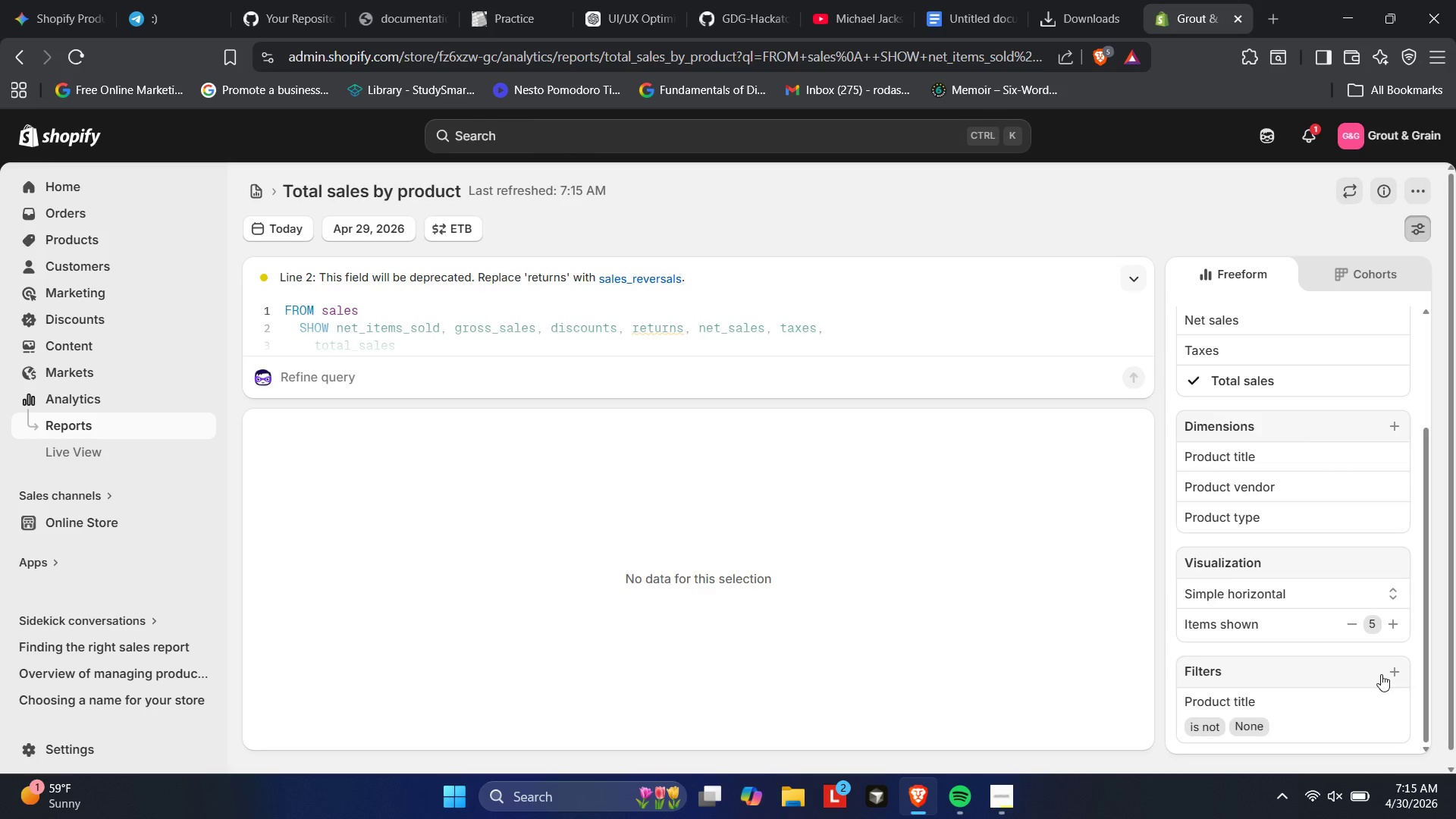 
wait(7.08)
 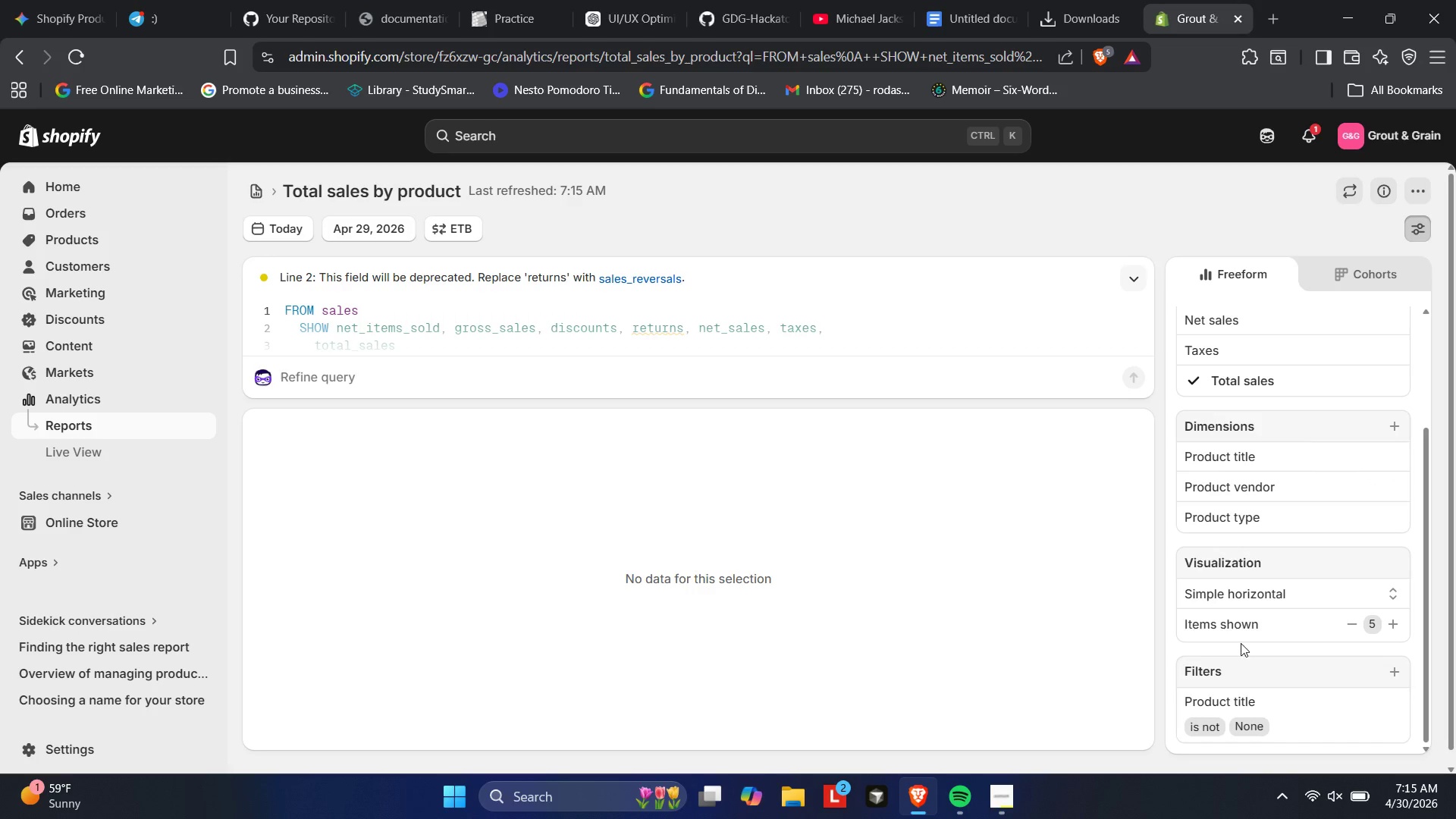 
left_click([1398, 677])
 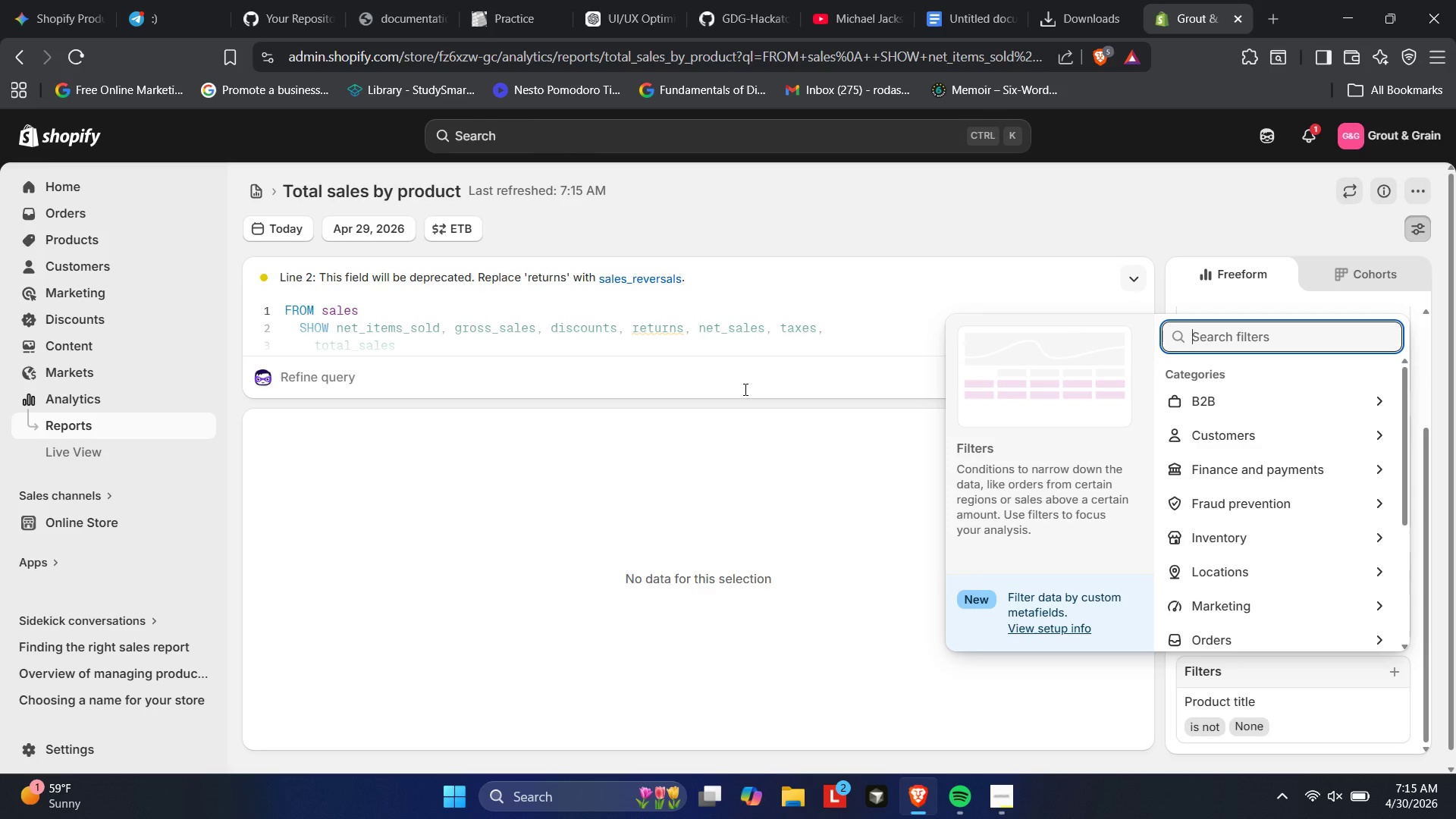 
left_click([817, 534])
 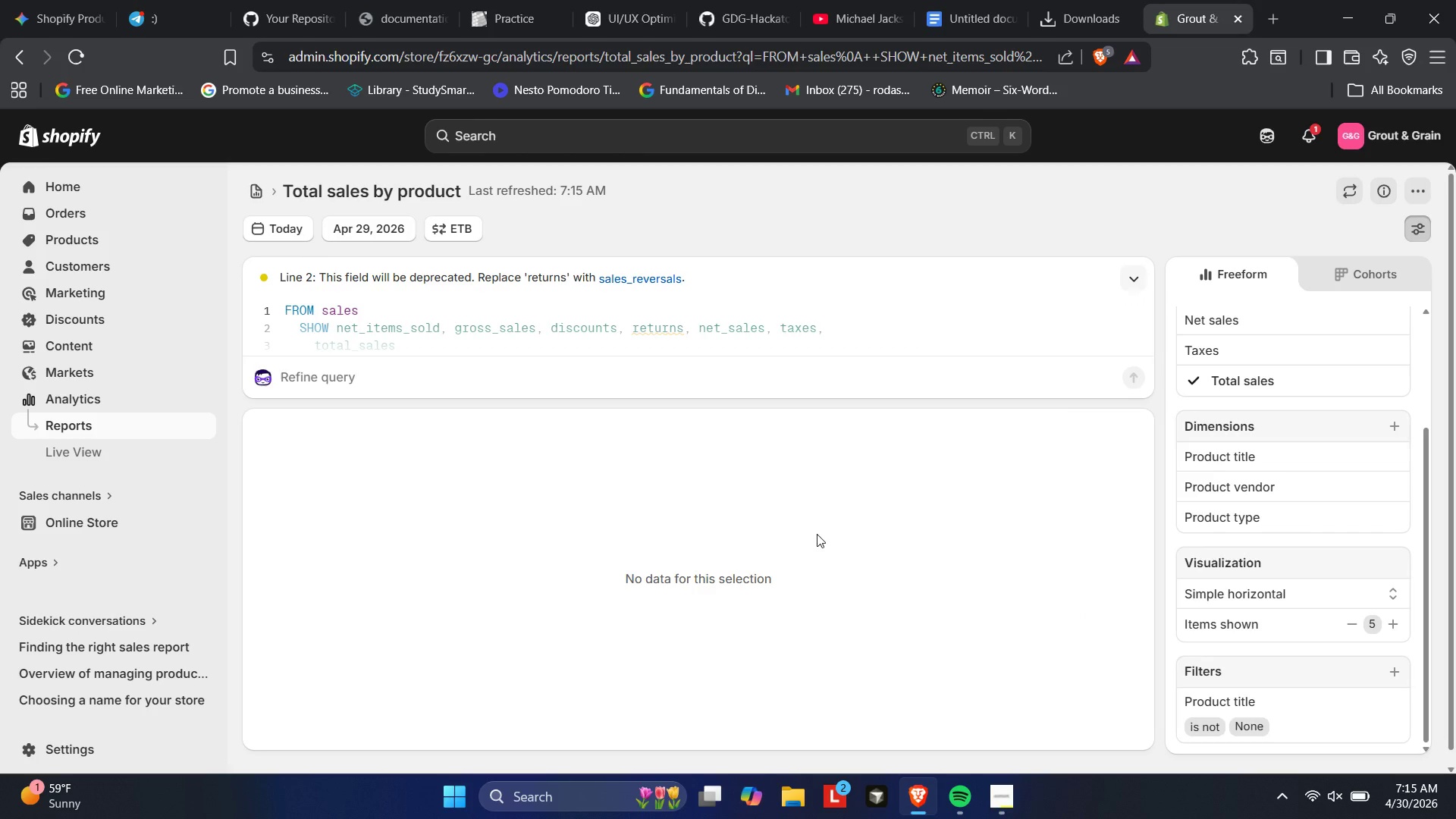 
wait(13.36)
 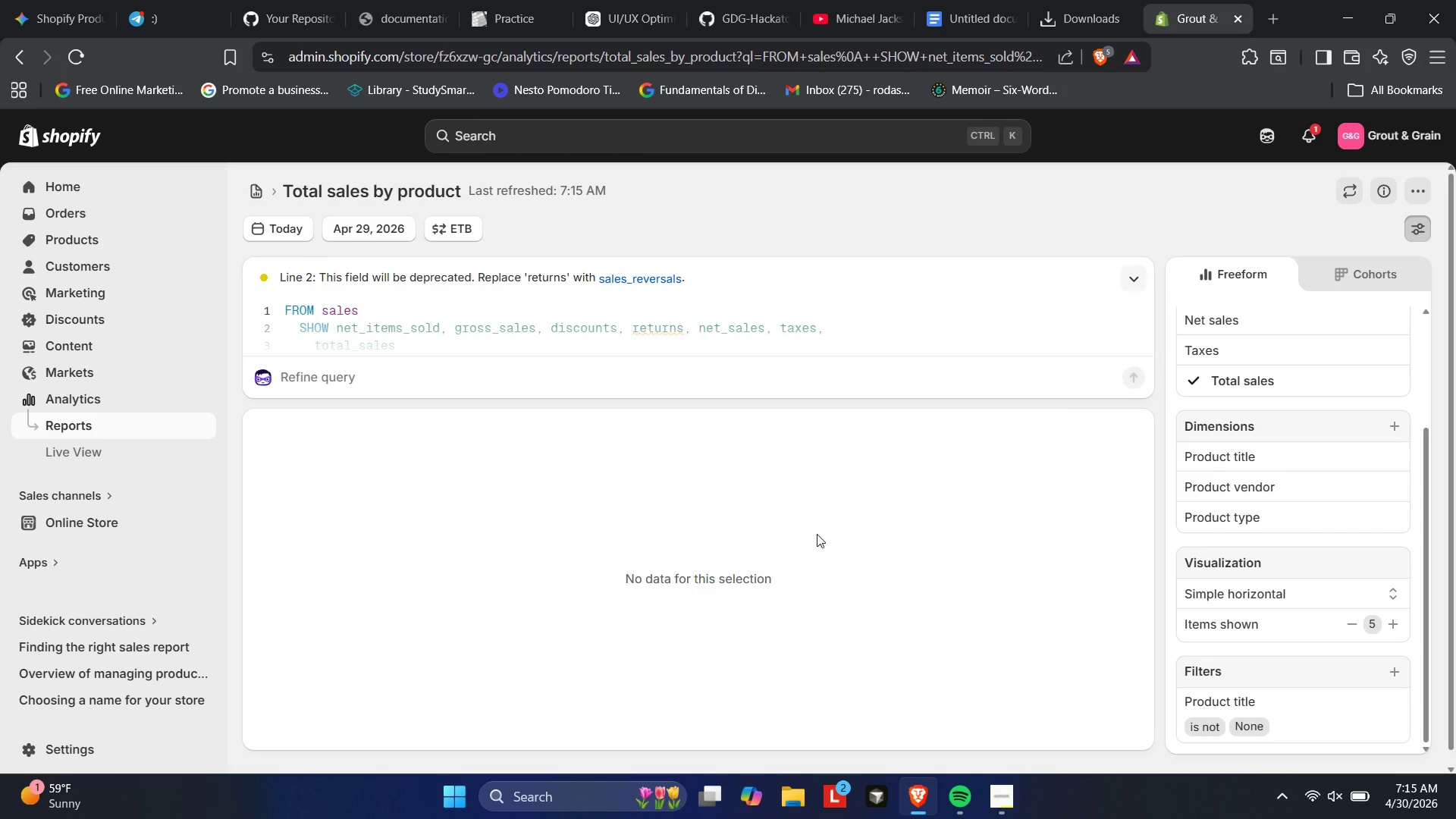 
left_click([249, 187])
 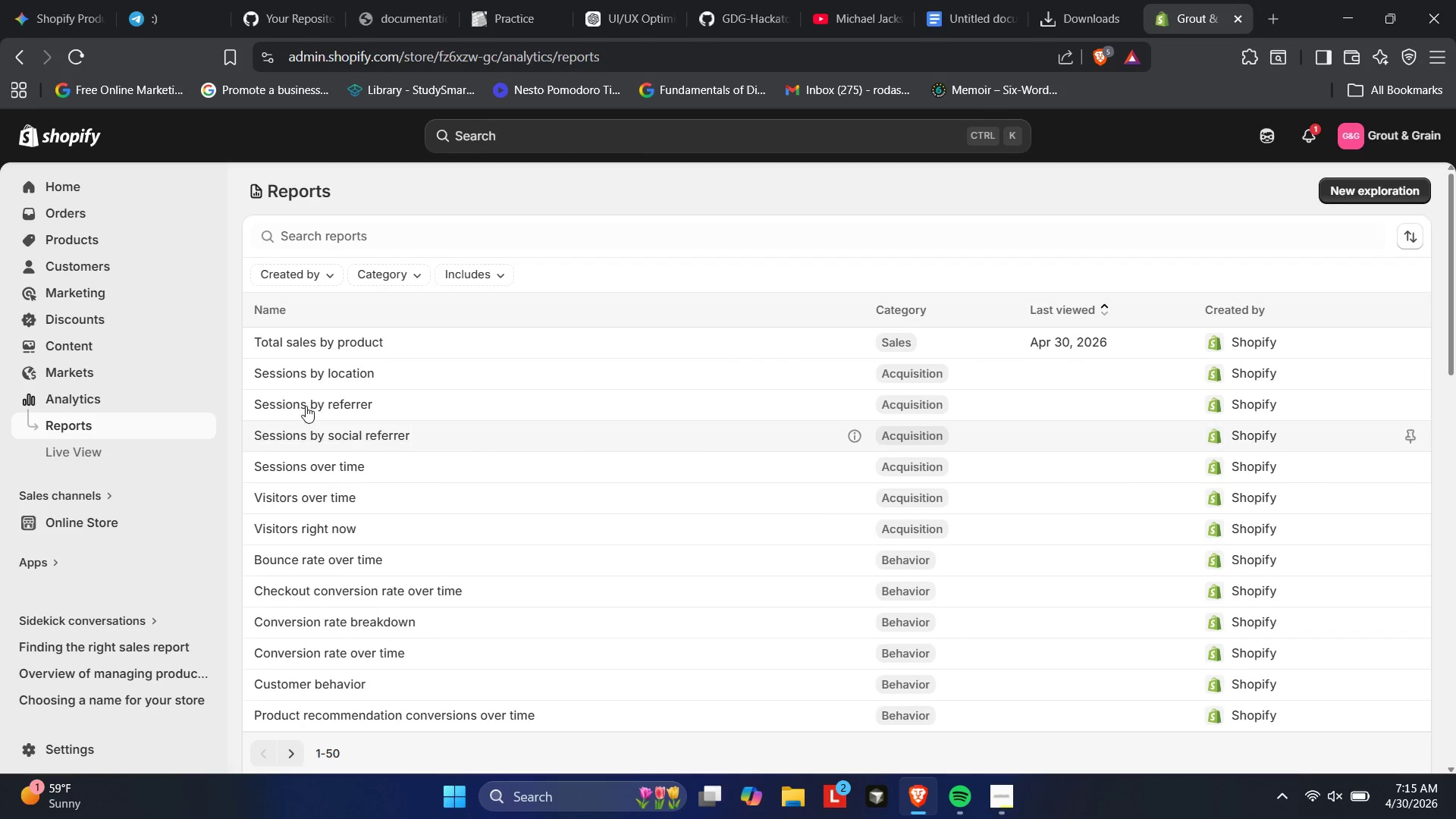 
wait(5.69)
 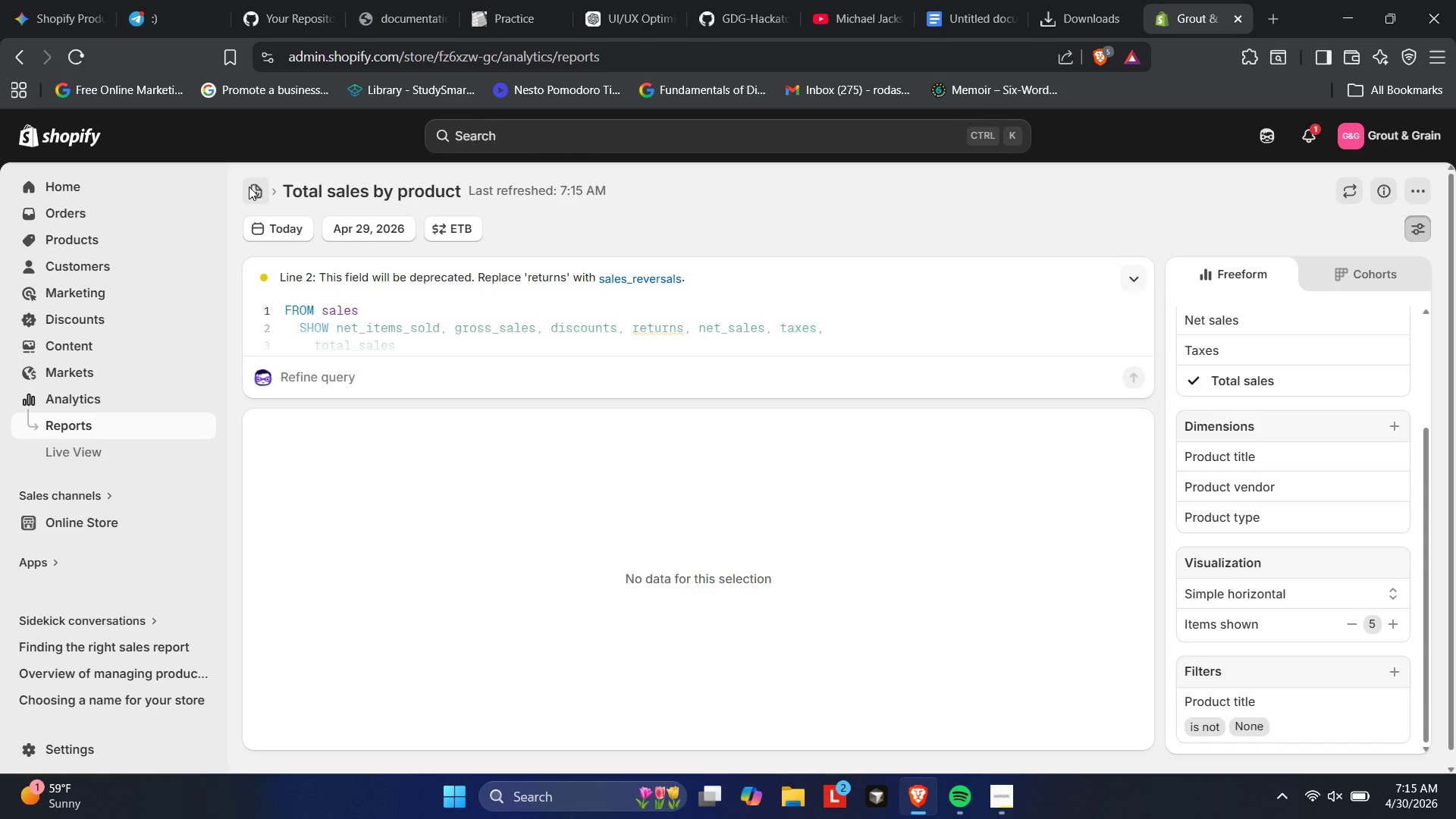 
left_click([70, 391])
 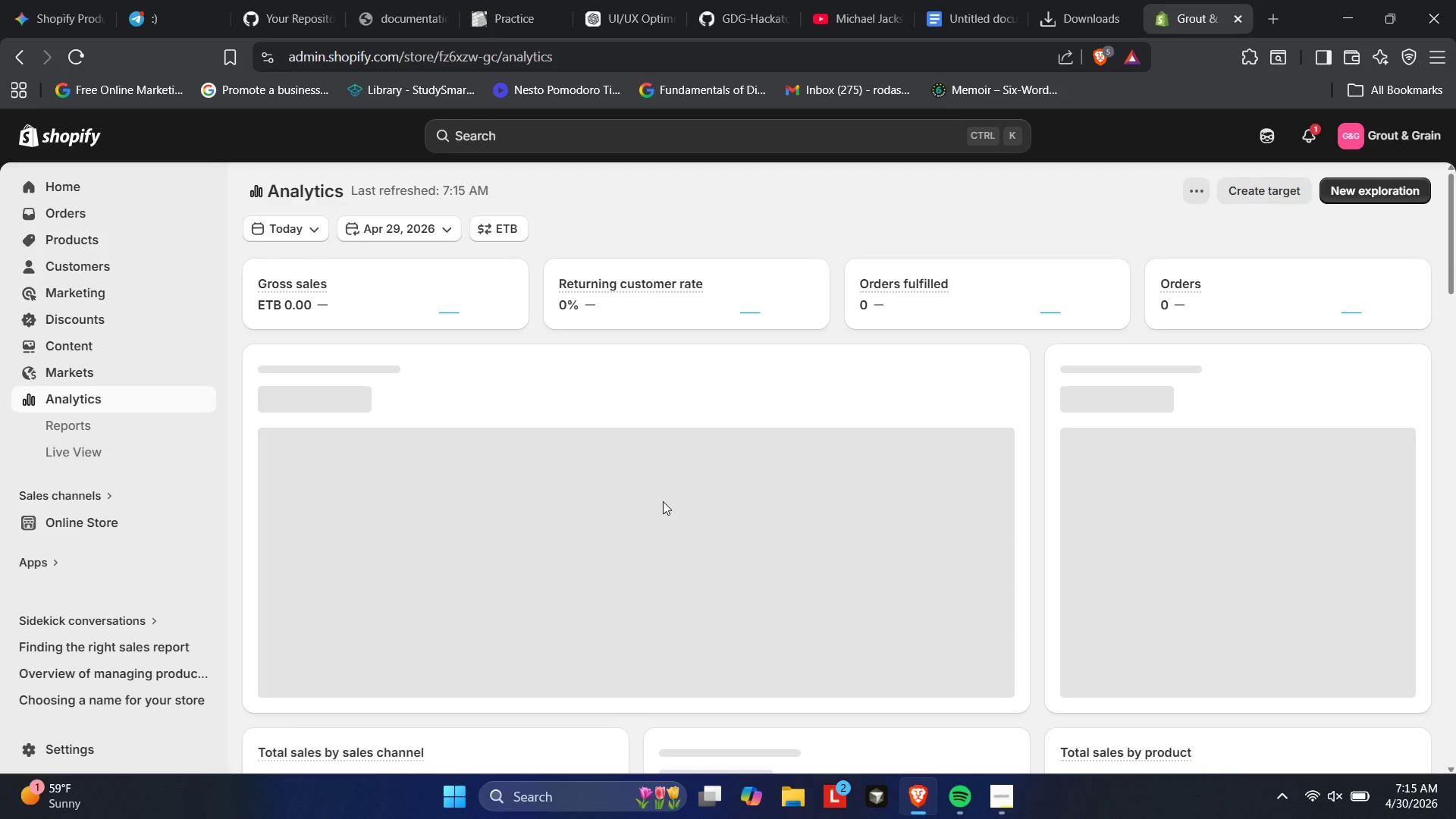 
scroll: coordinate [663, 501], scroll_direction: down, amount: 9.0
 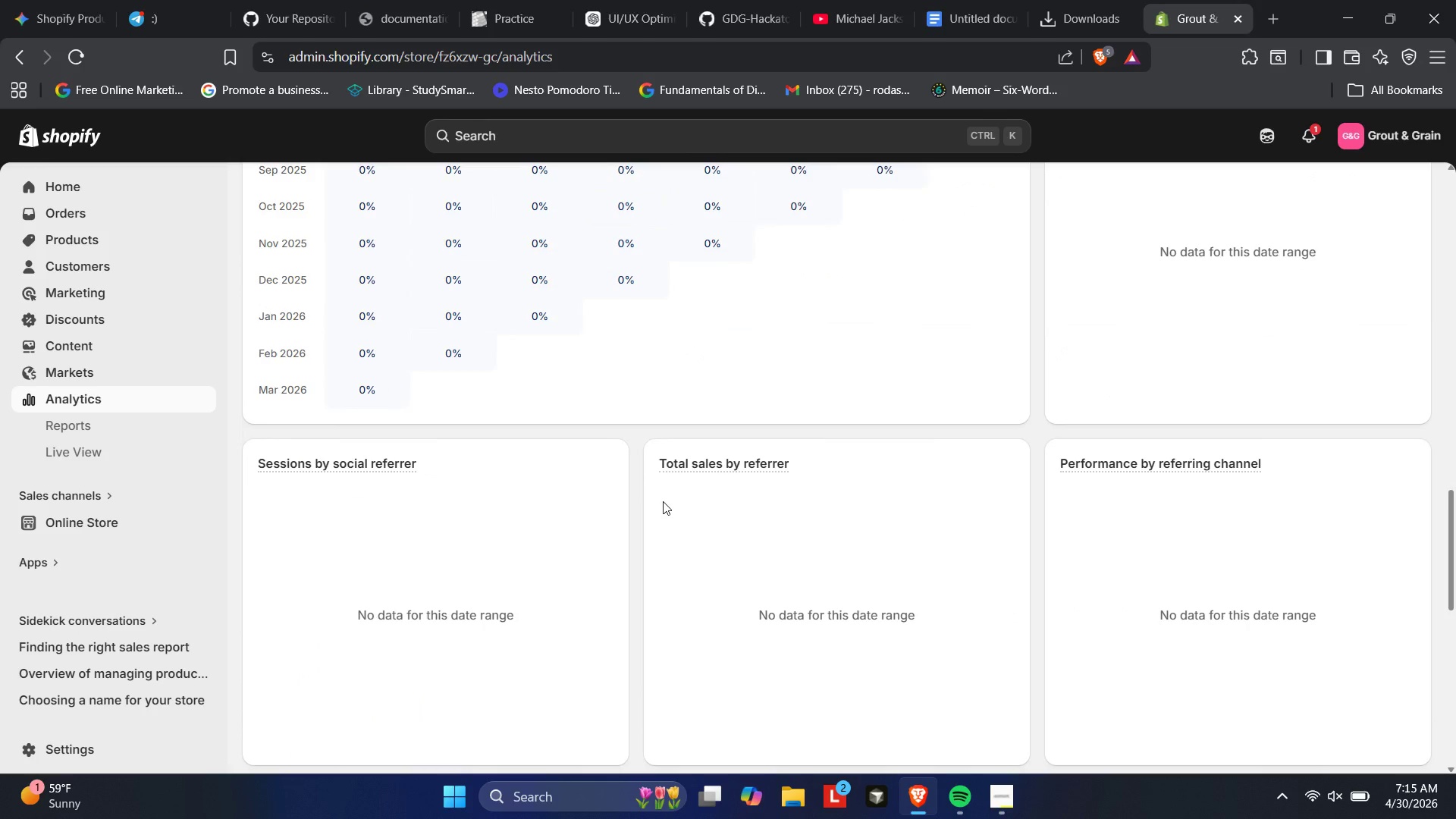 
scroll: coordinate [663, 501], scroll_direction: down, amount: 6.0
 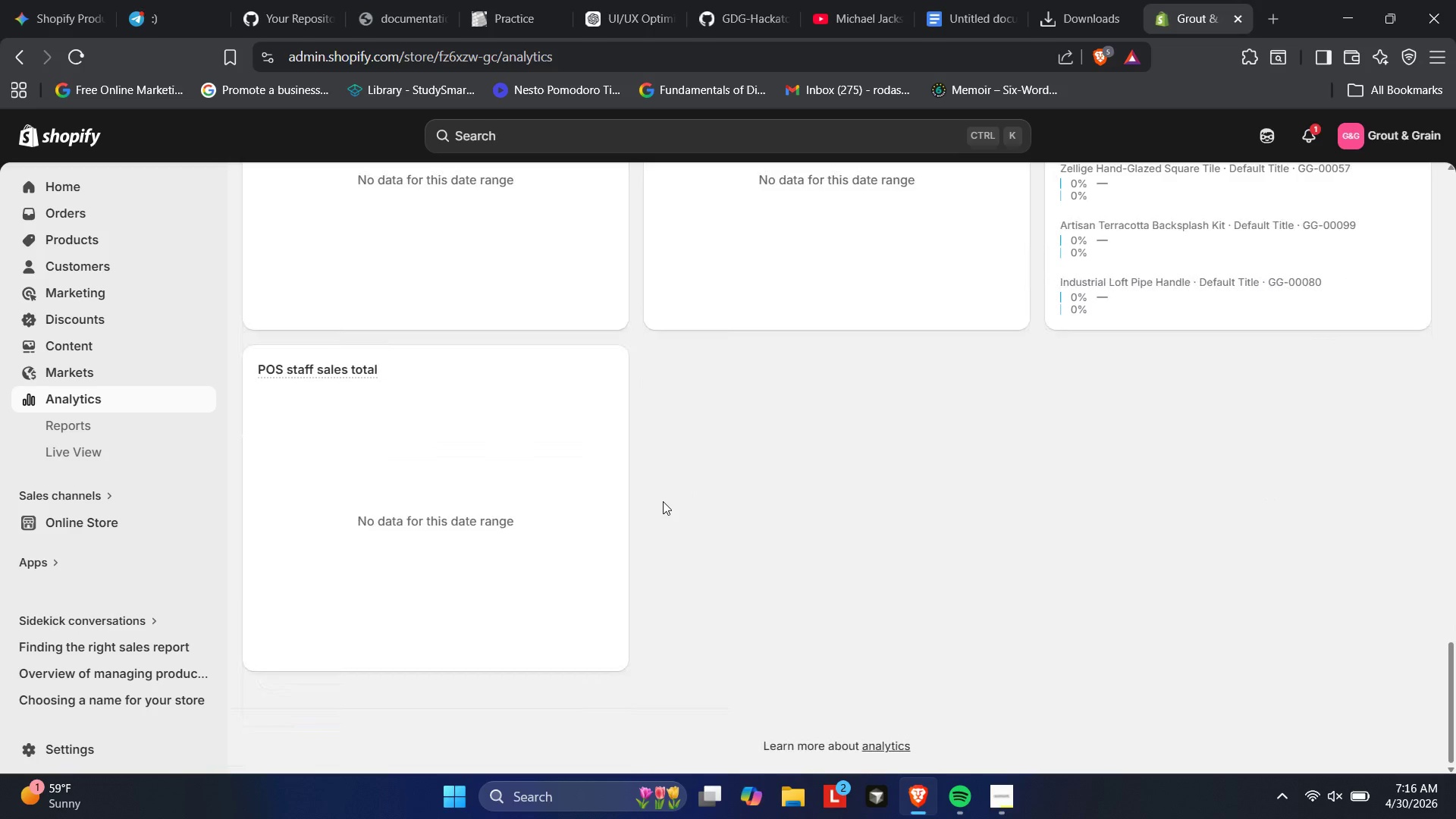 
scroll: coordinate [657, 501], scroll_direction: up, amount: 10.0
 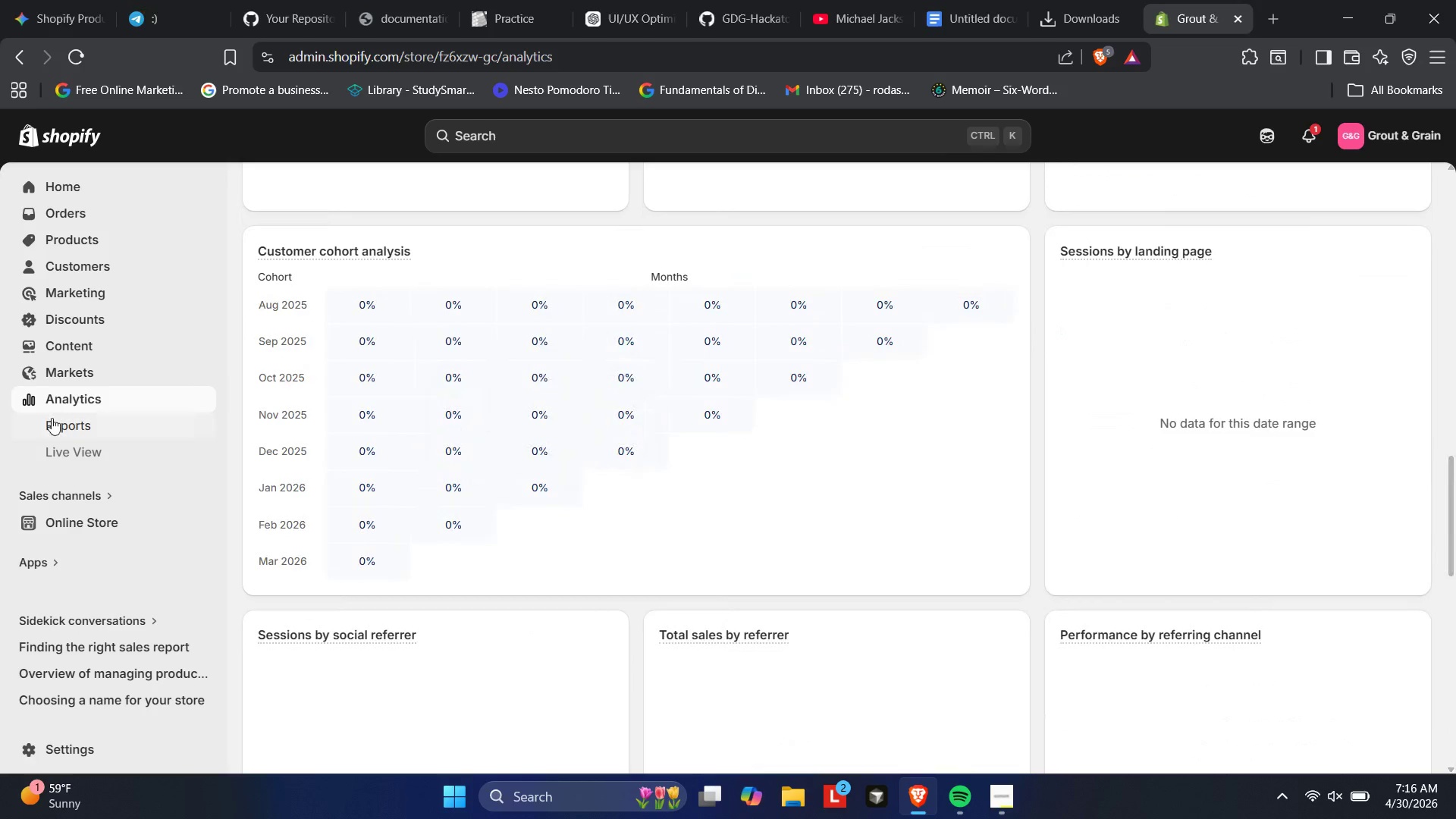 
left_click([50, 422])
 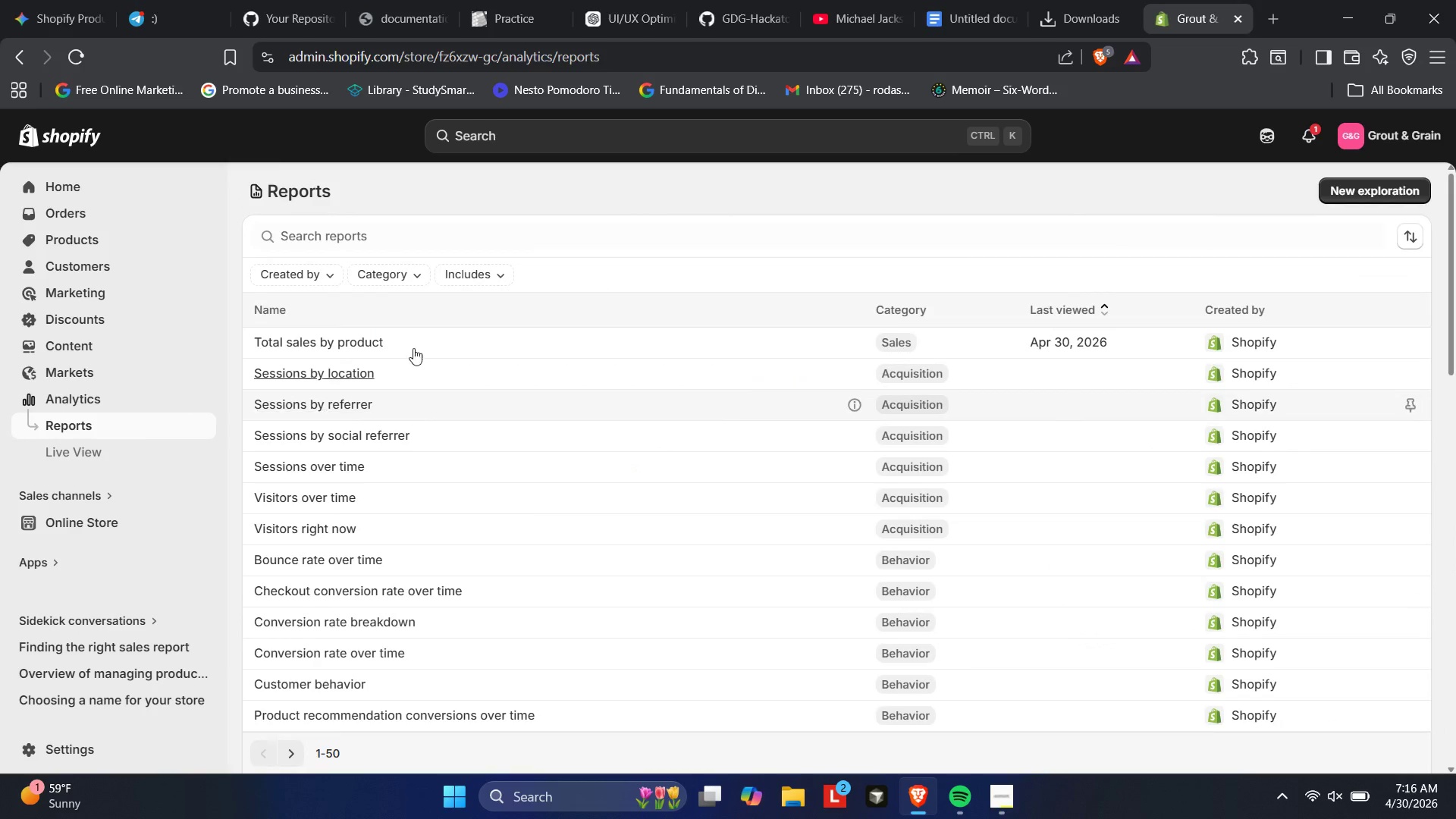 
left_click([400, 244])
 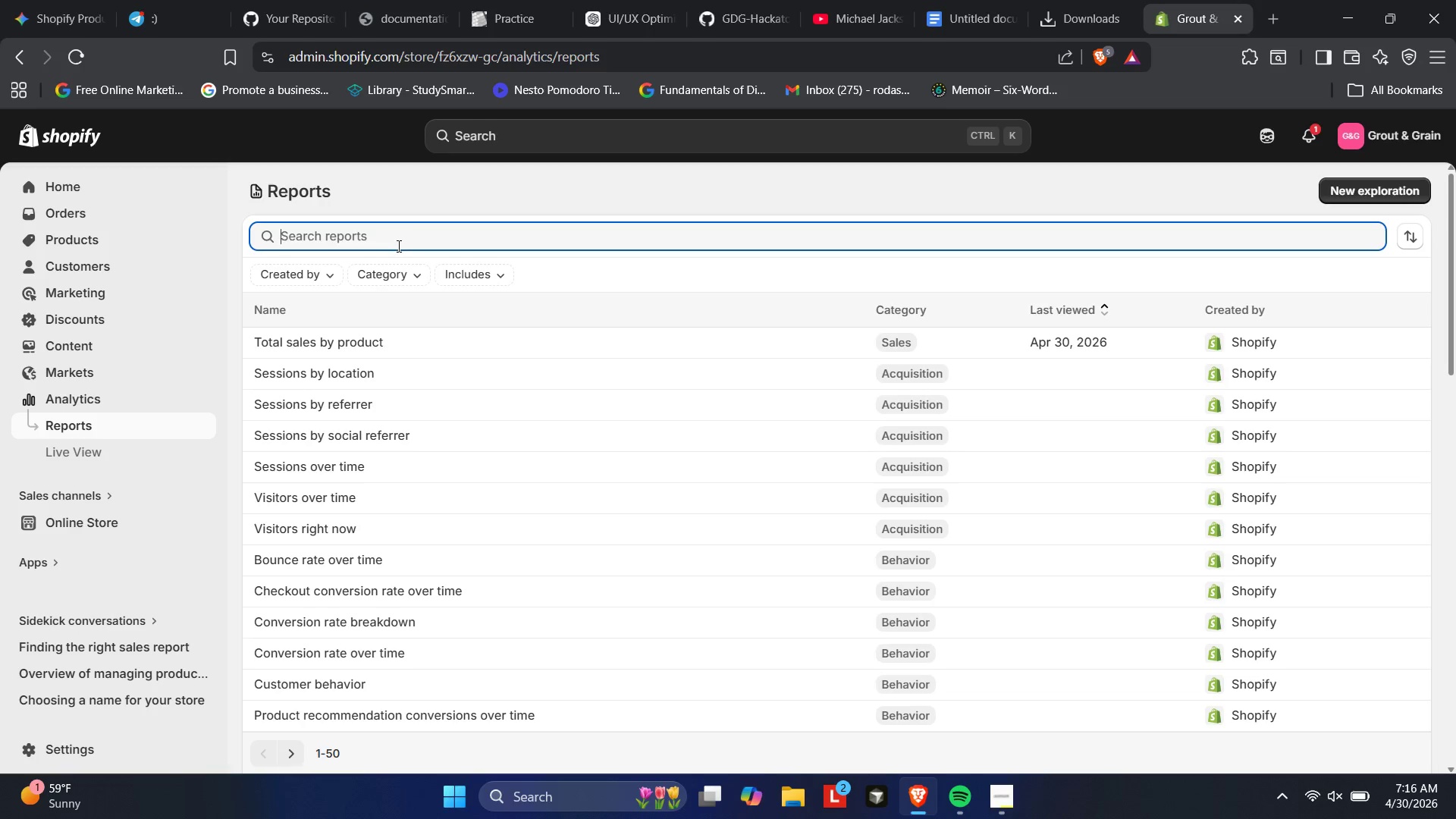 
type(product pair)
 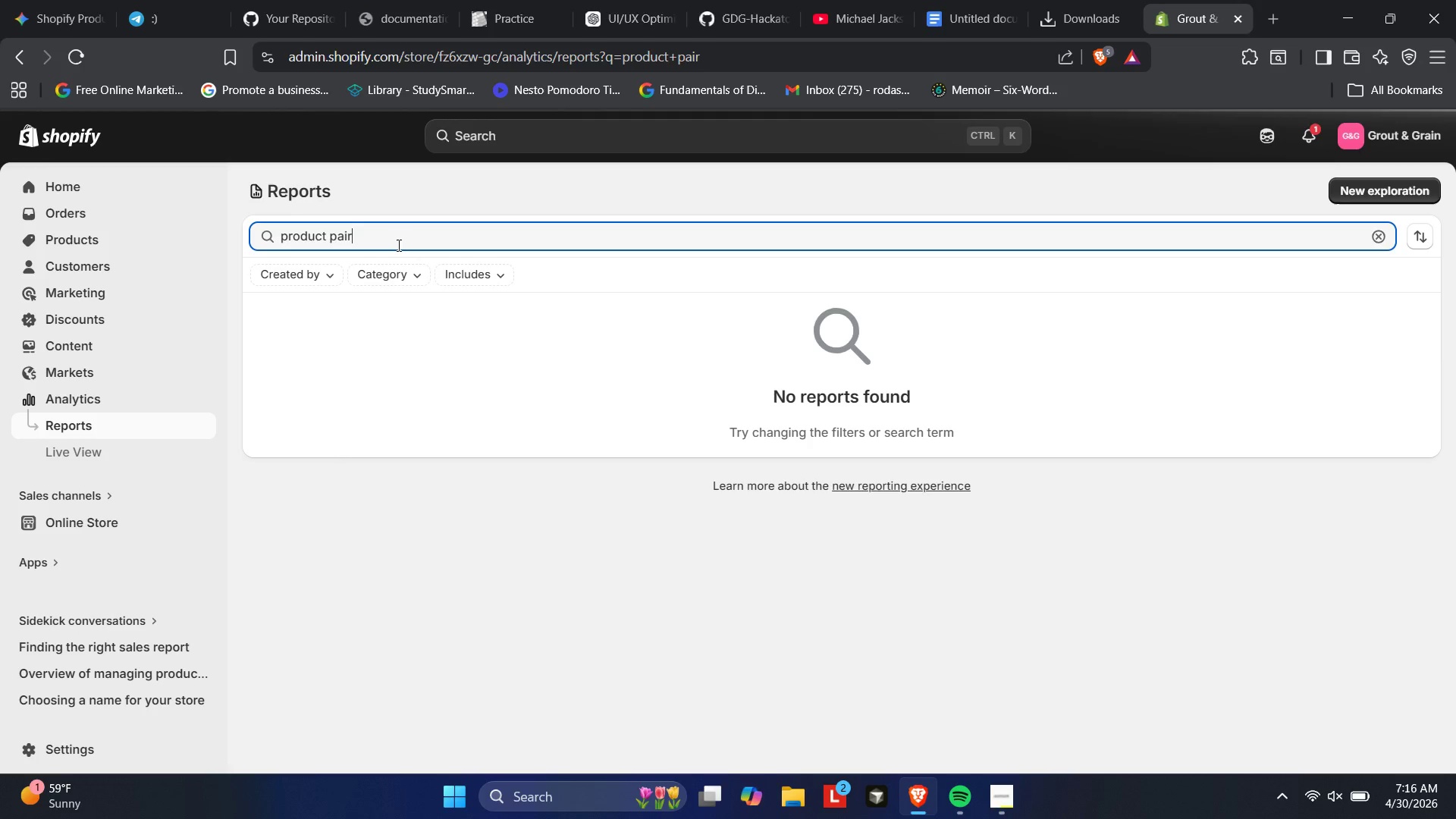 
key(S)
 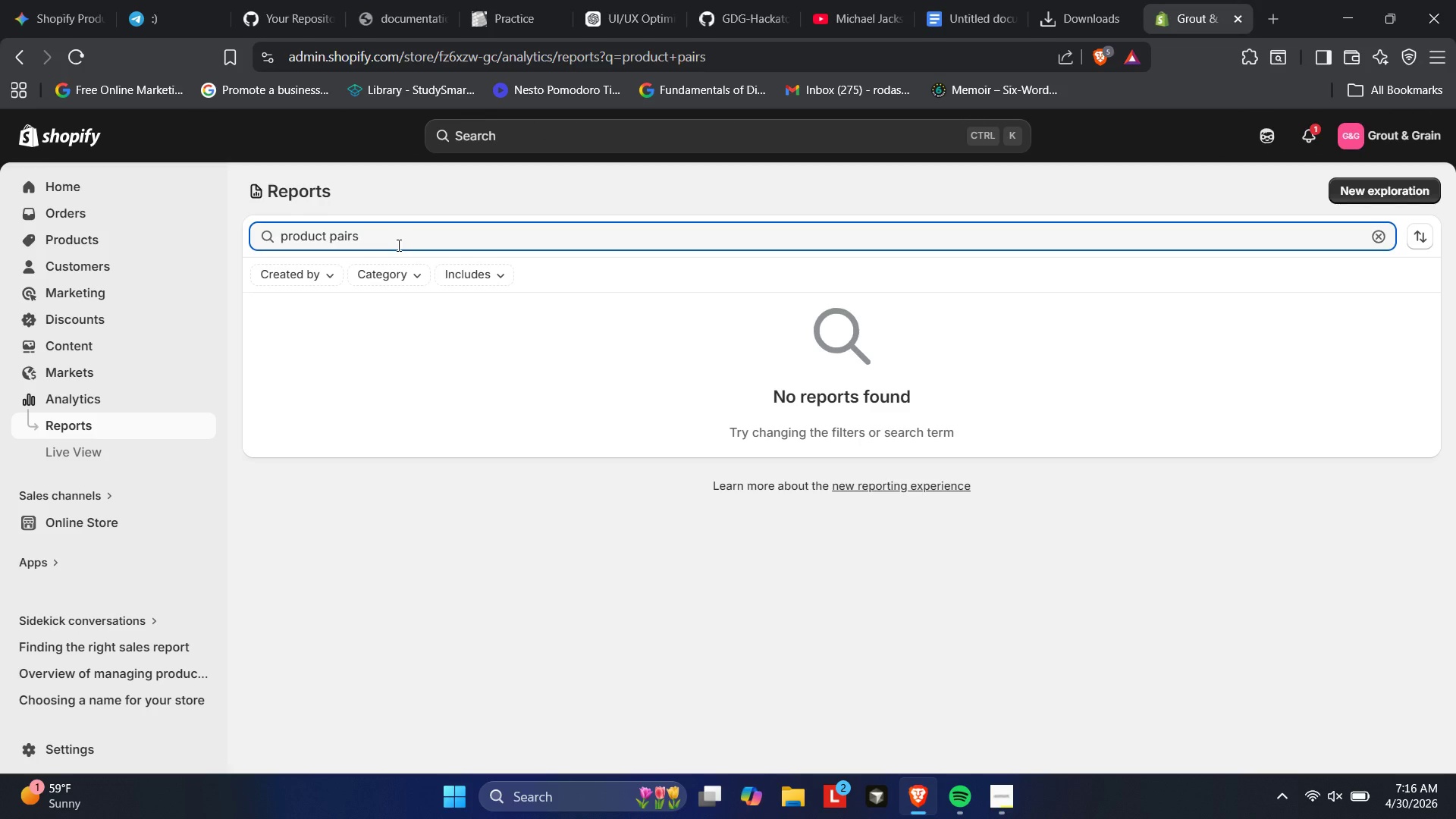 
wait(5.48)
 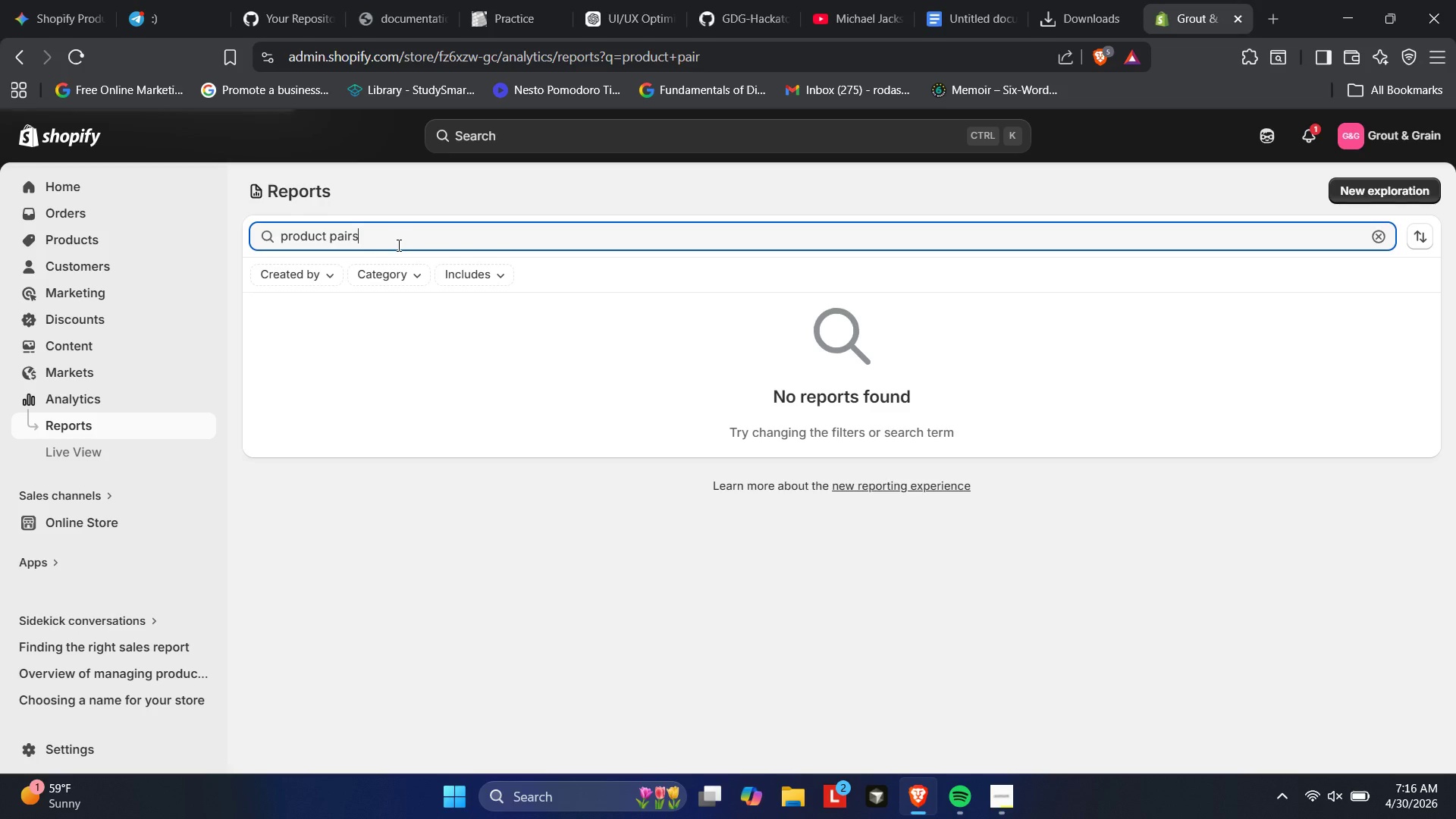 
hold_key(key=ArrowLeft, duration=0.67)
 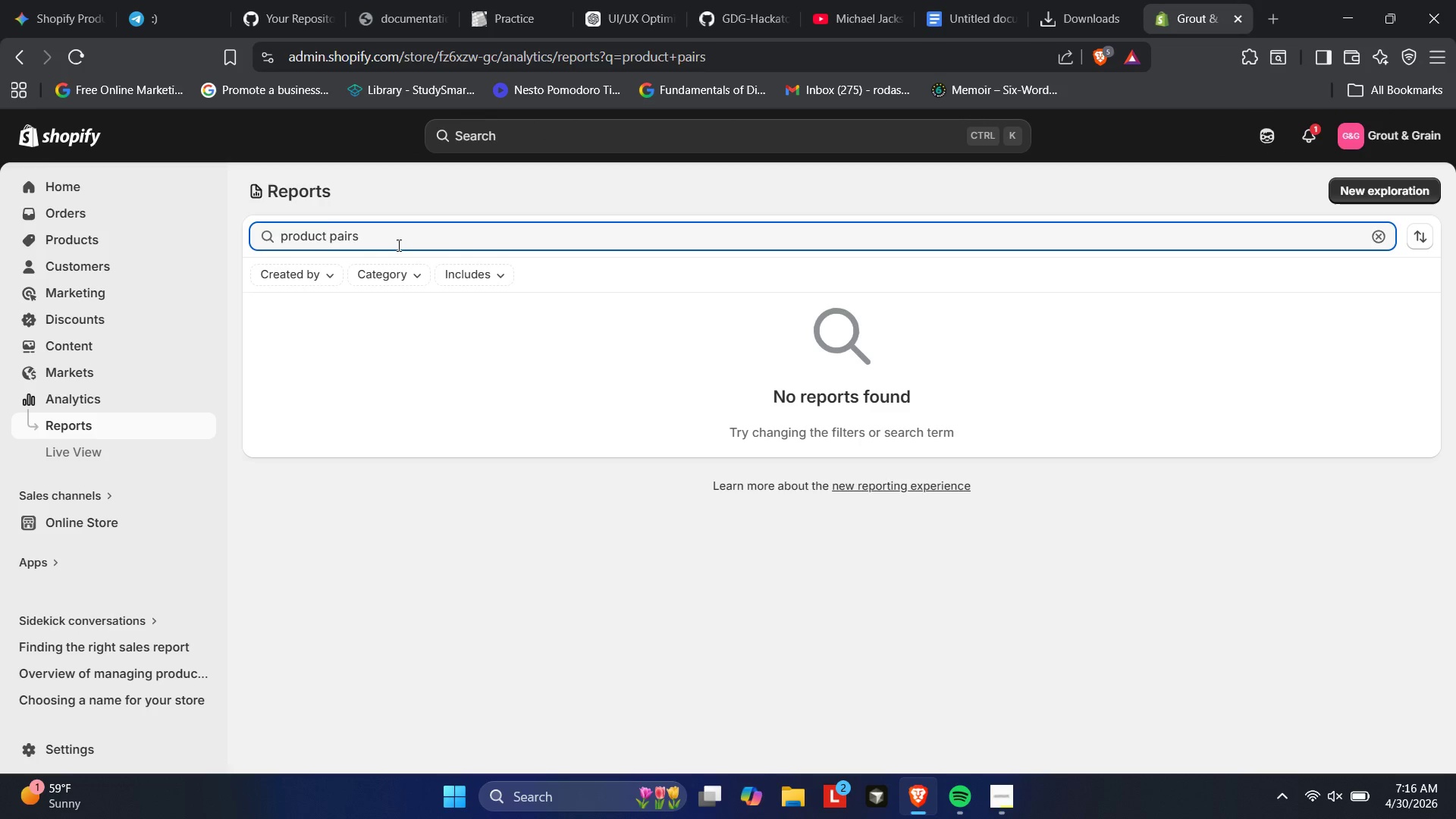 
key(ArrowRight)
 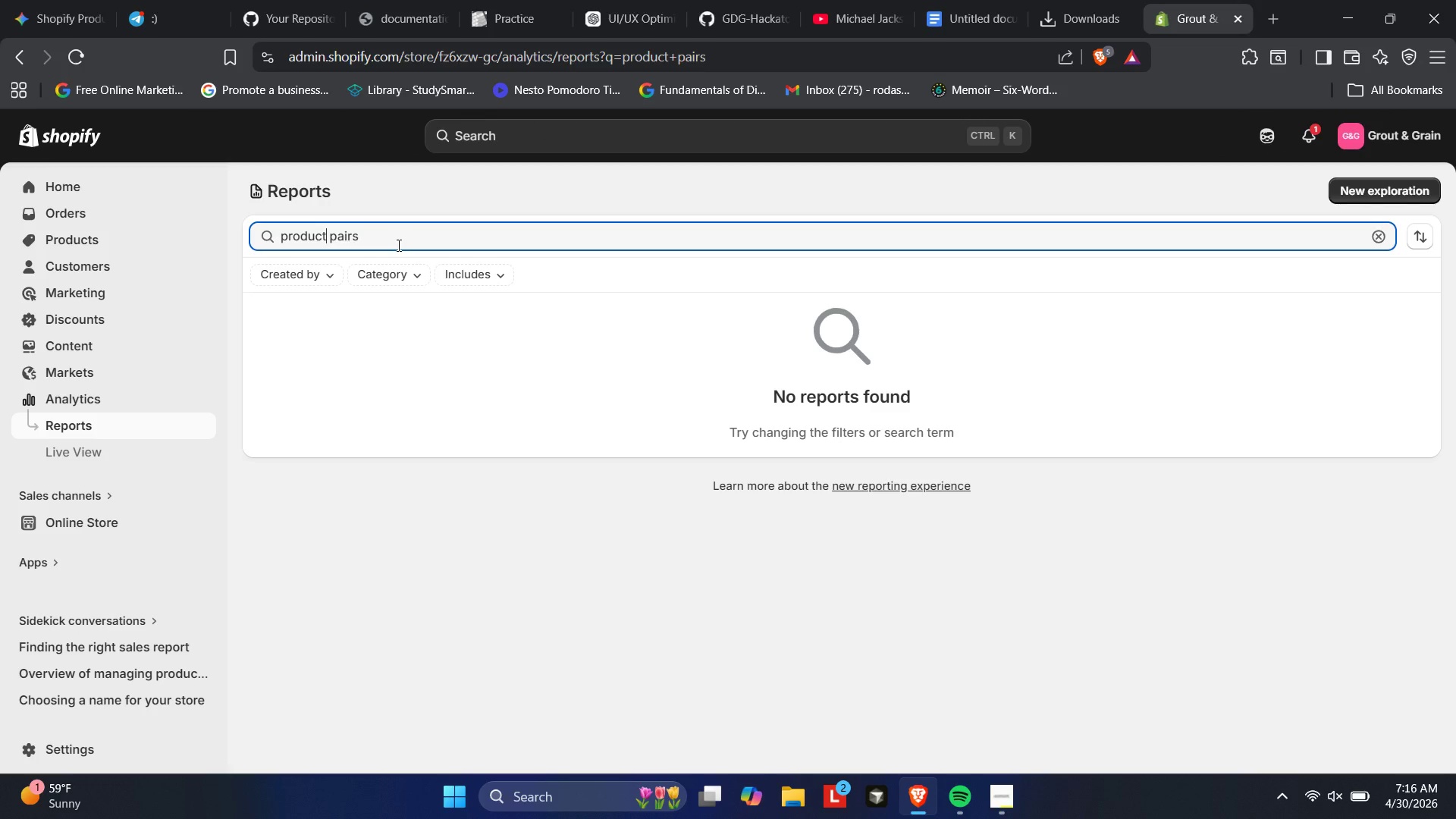 
key(ArrowRight)
 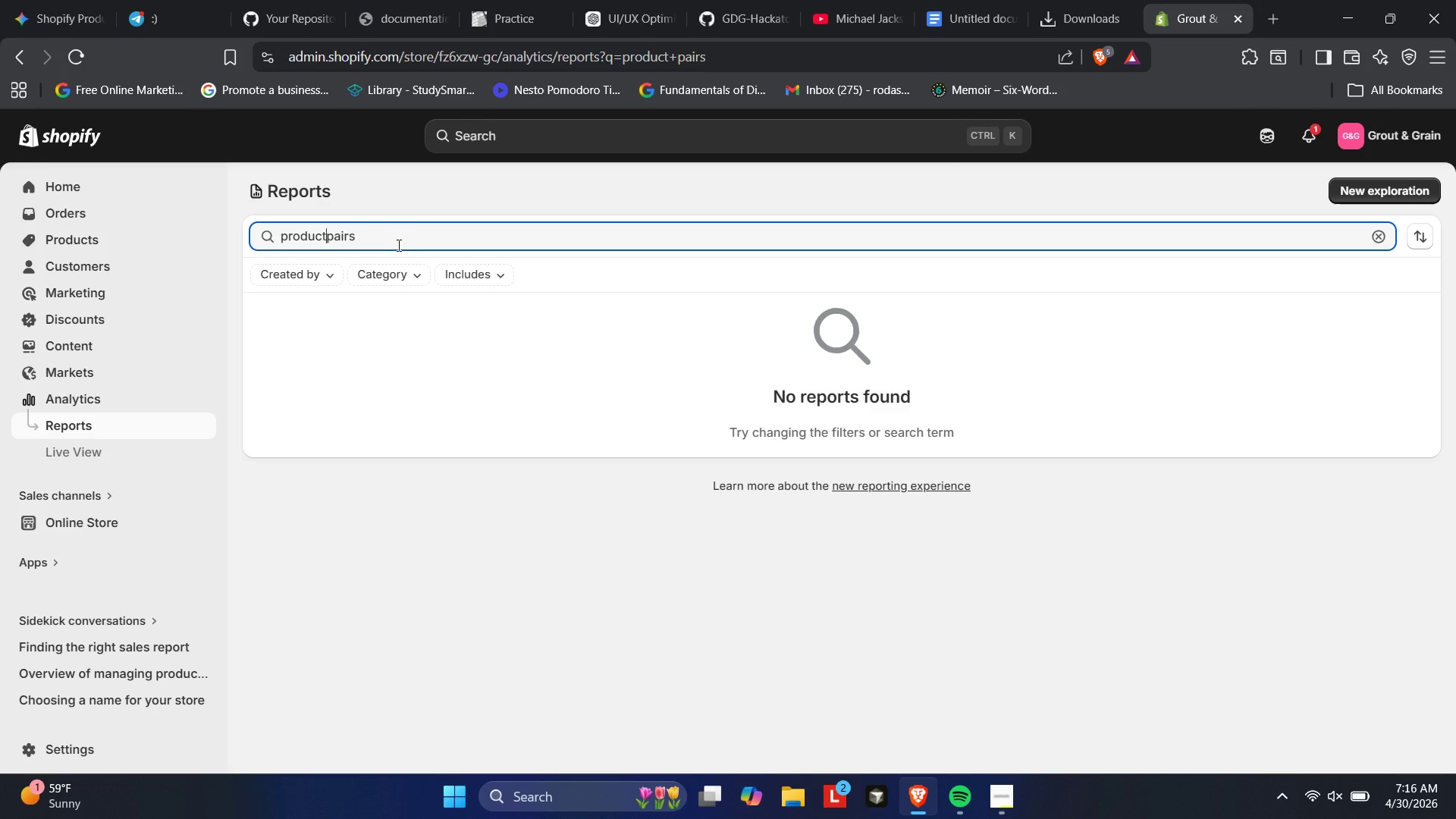 
hold_key(key=Backspace, duration=0.81)
 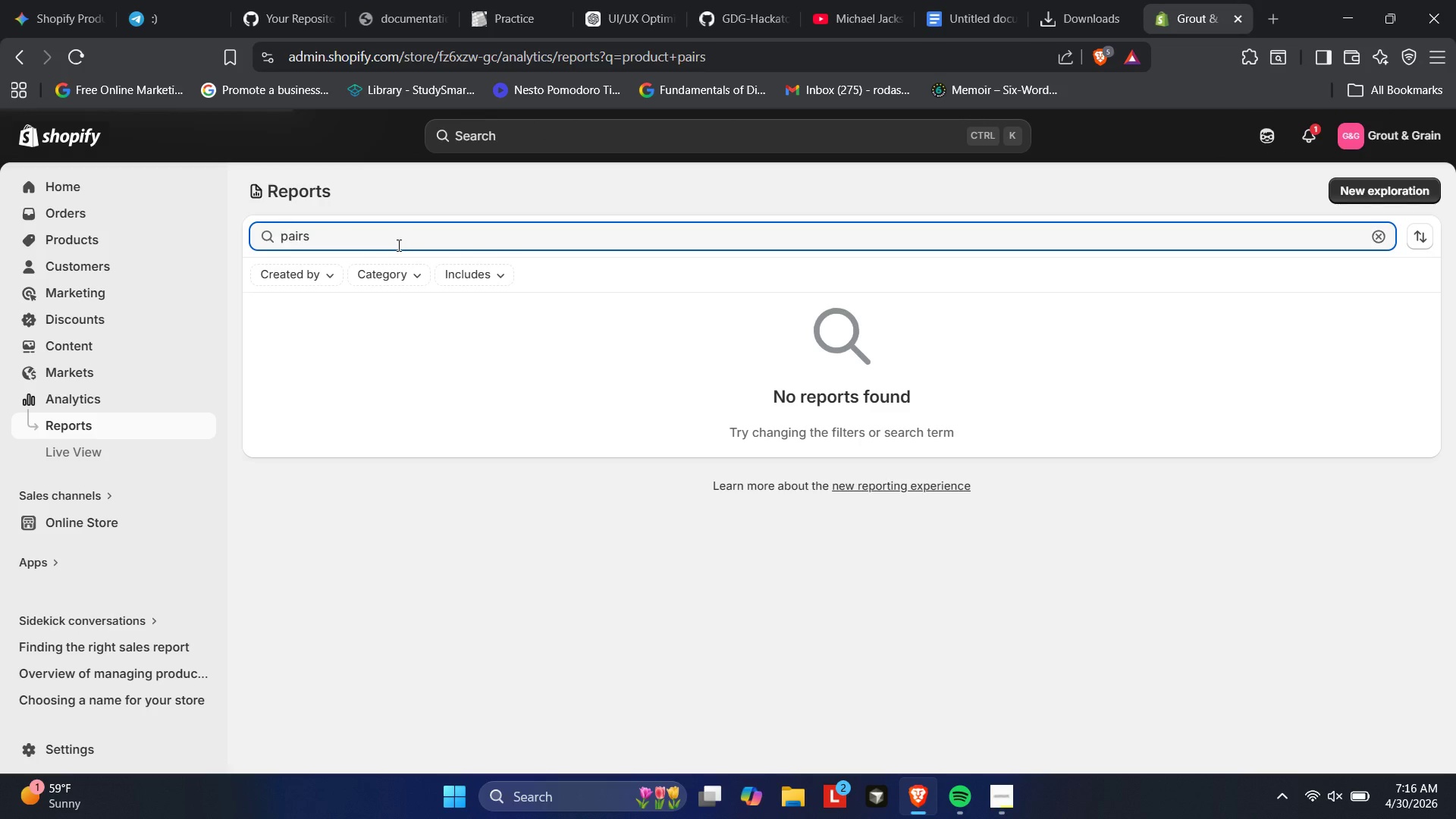 
key(ArrowRight)
 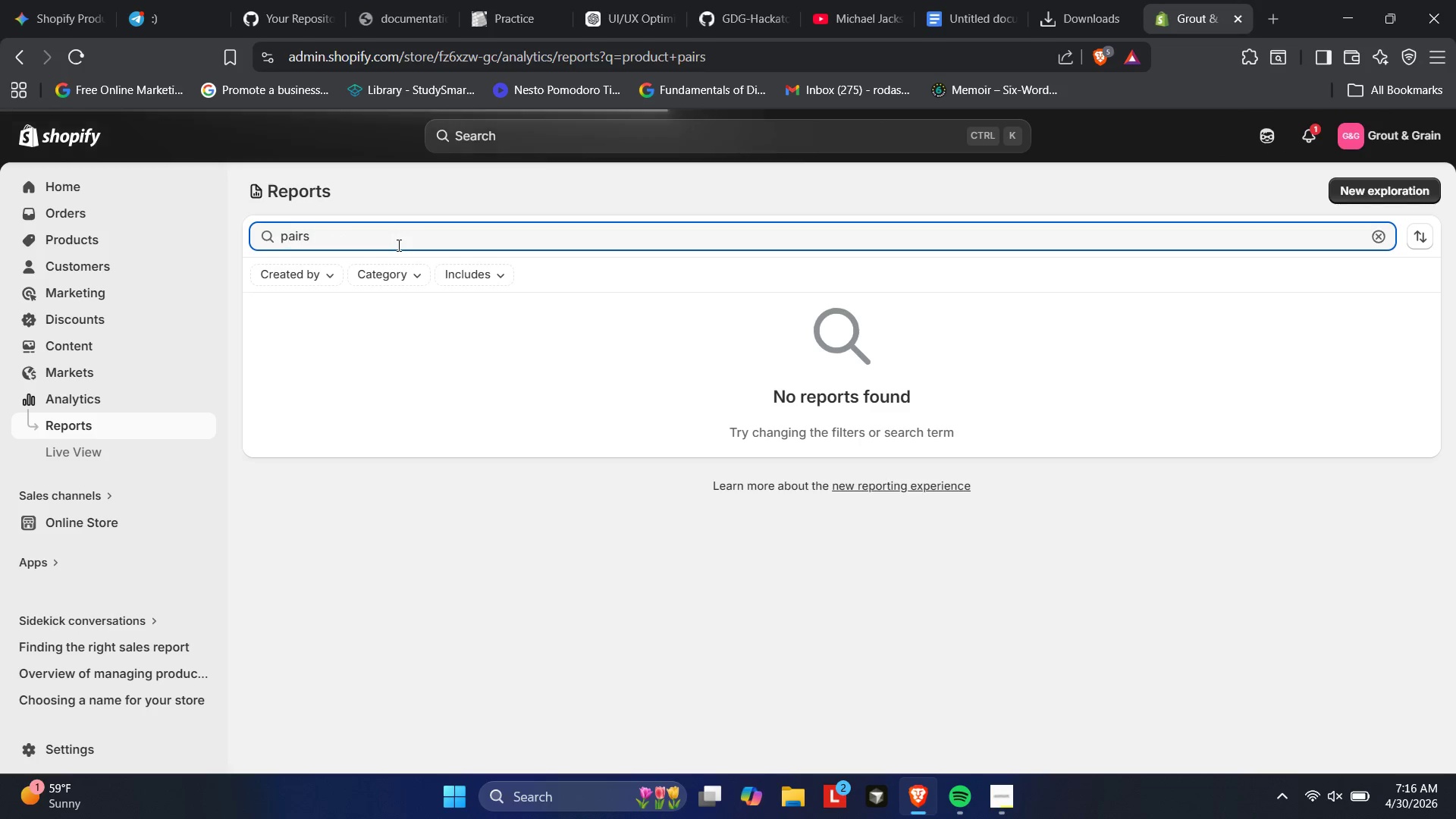 
hold_key(key=ArrowRight, duration=0.55)
 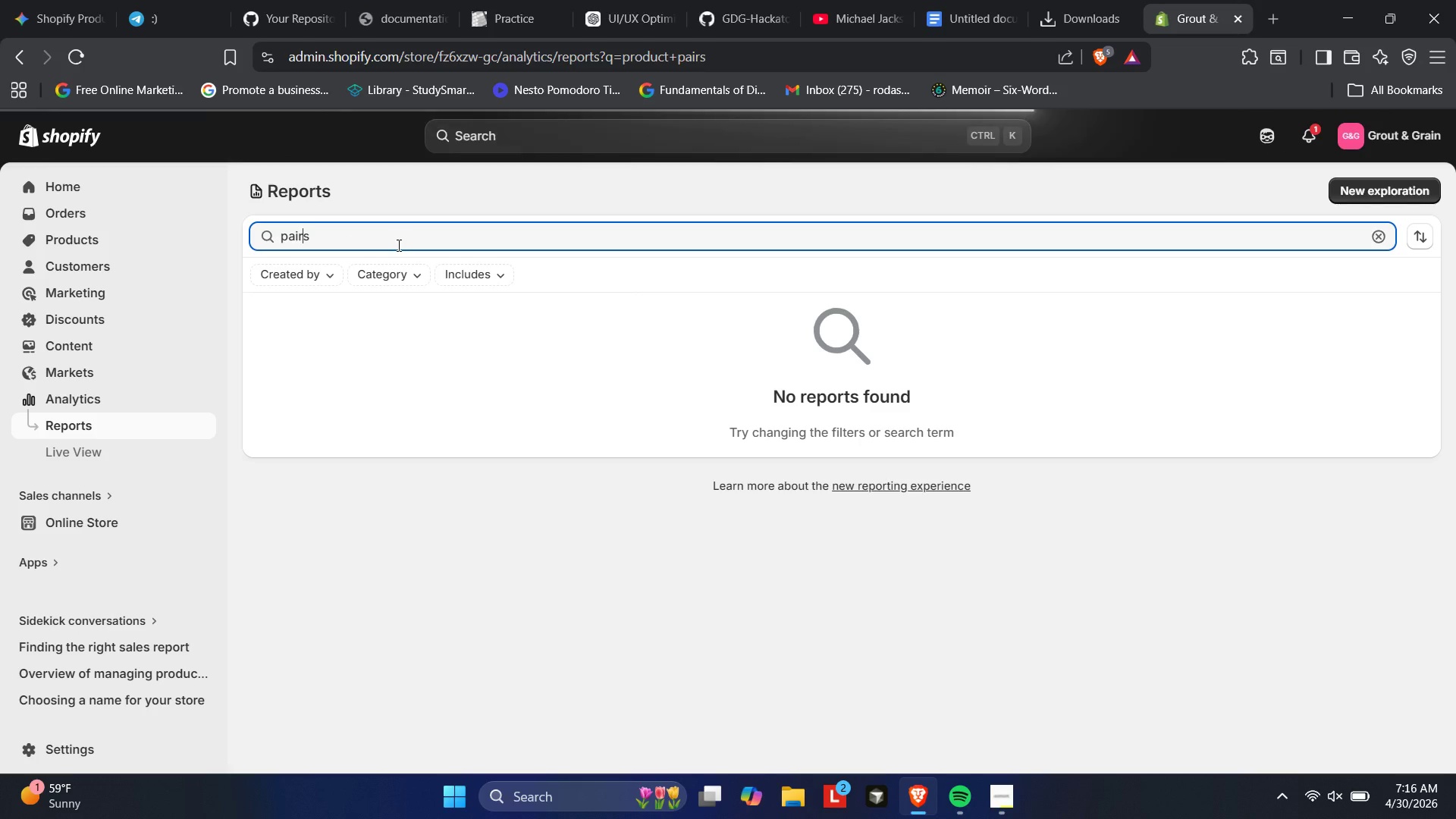 
key(ArrowRight)
 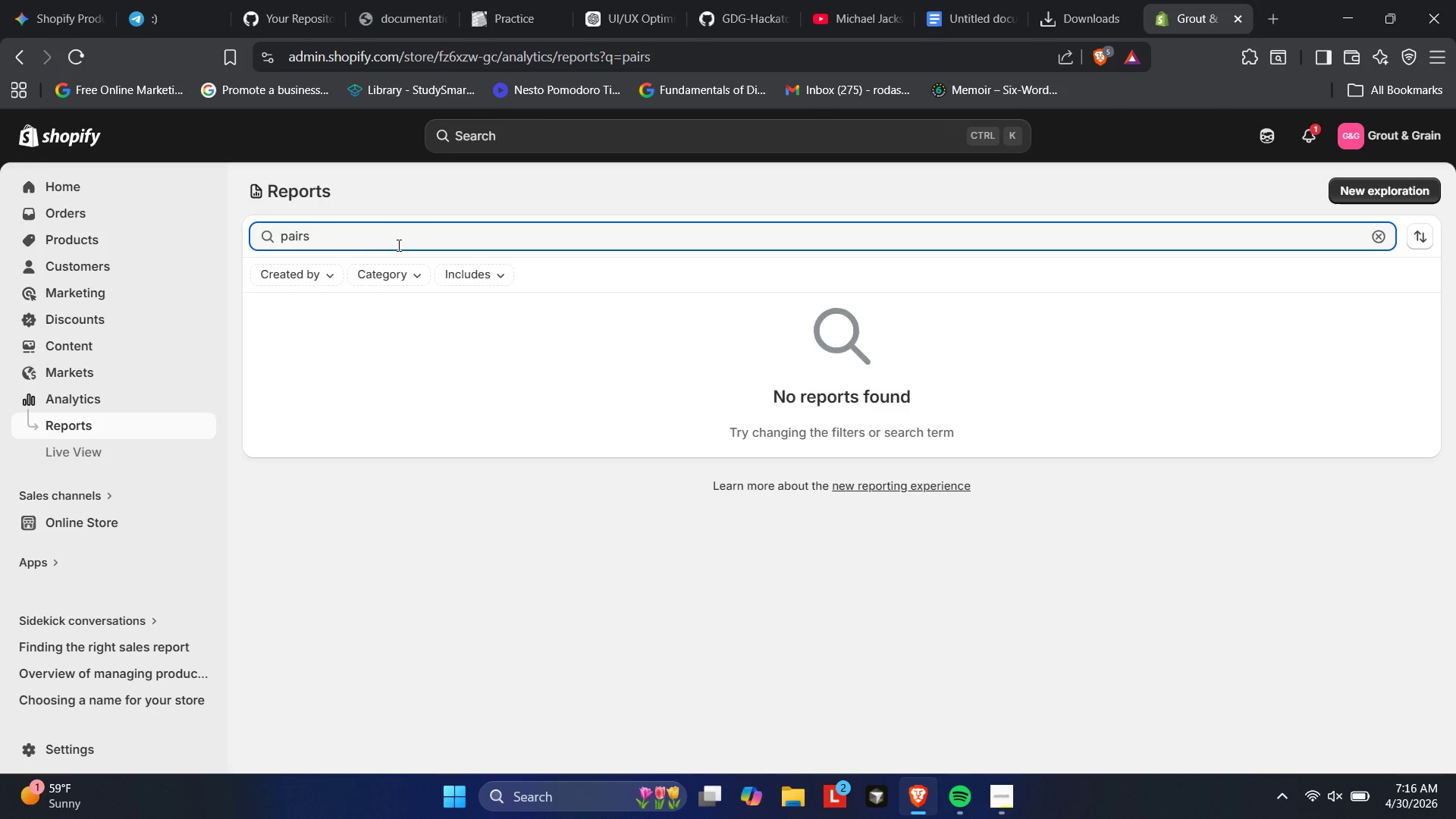 
wait(13.02)
 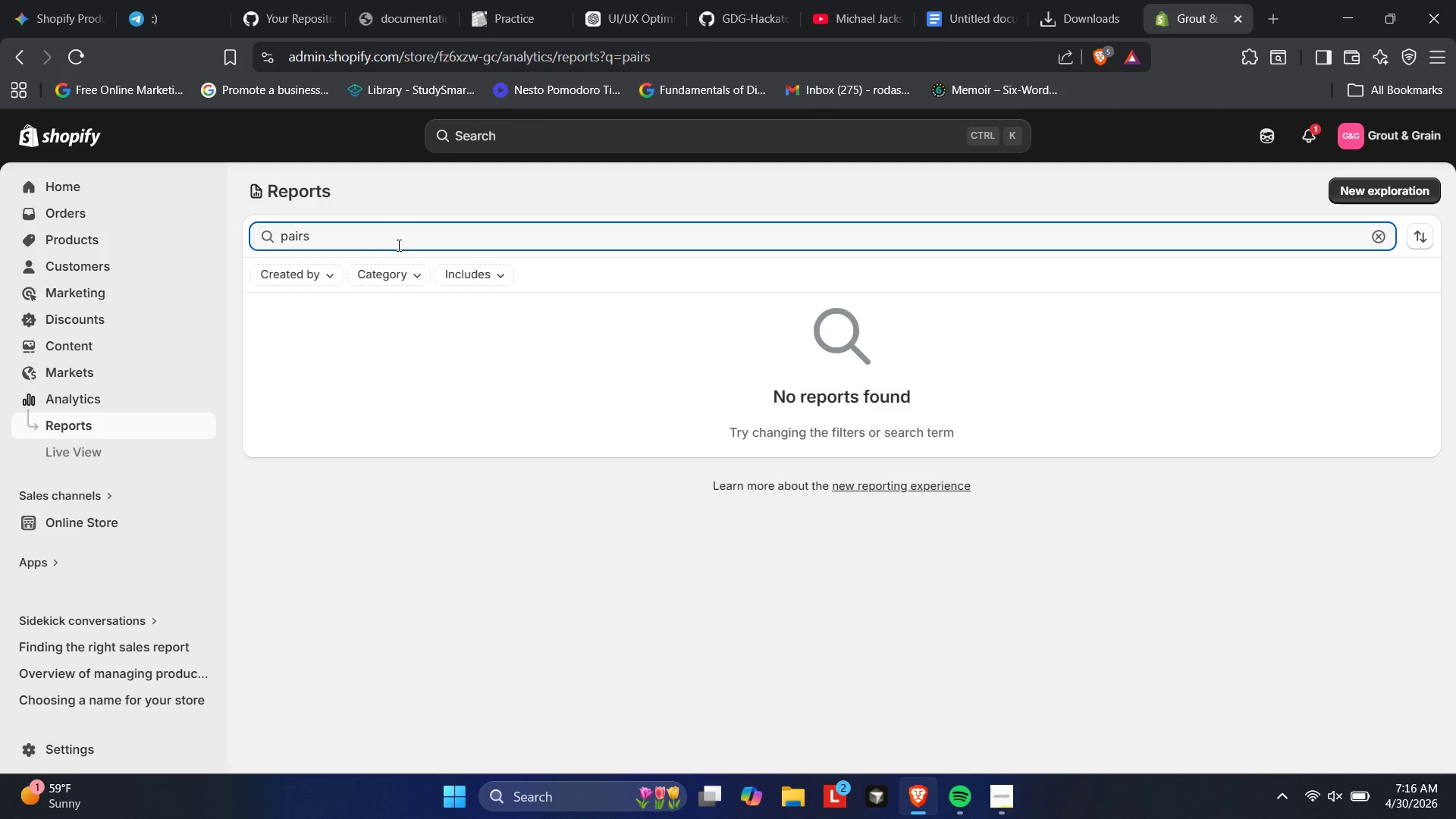 
hold_key(key=Backspace, duration=0.75)
 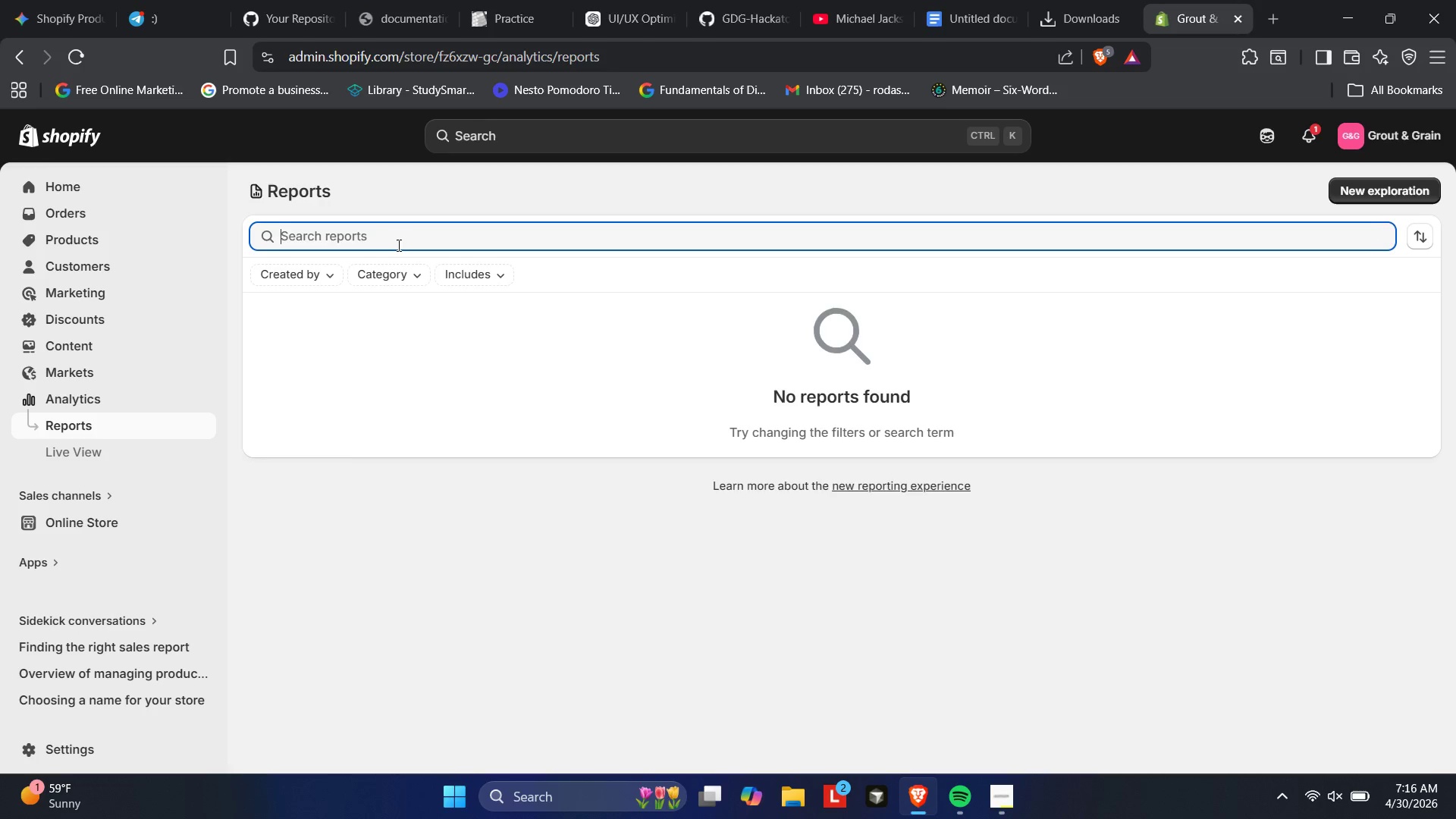 
type(frequently)
 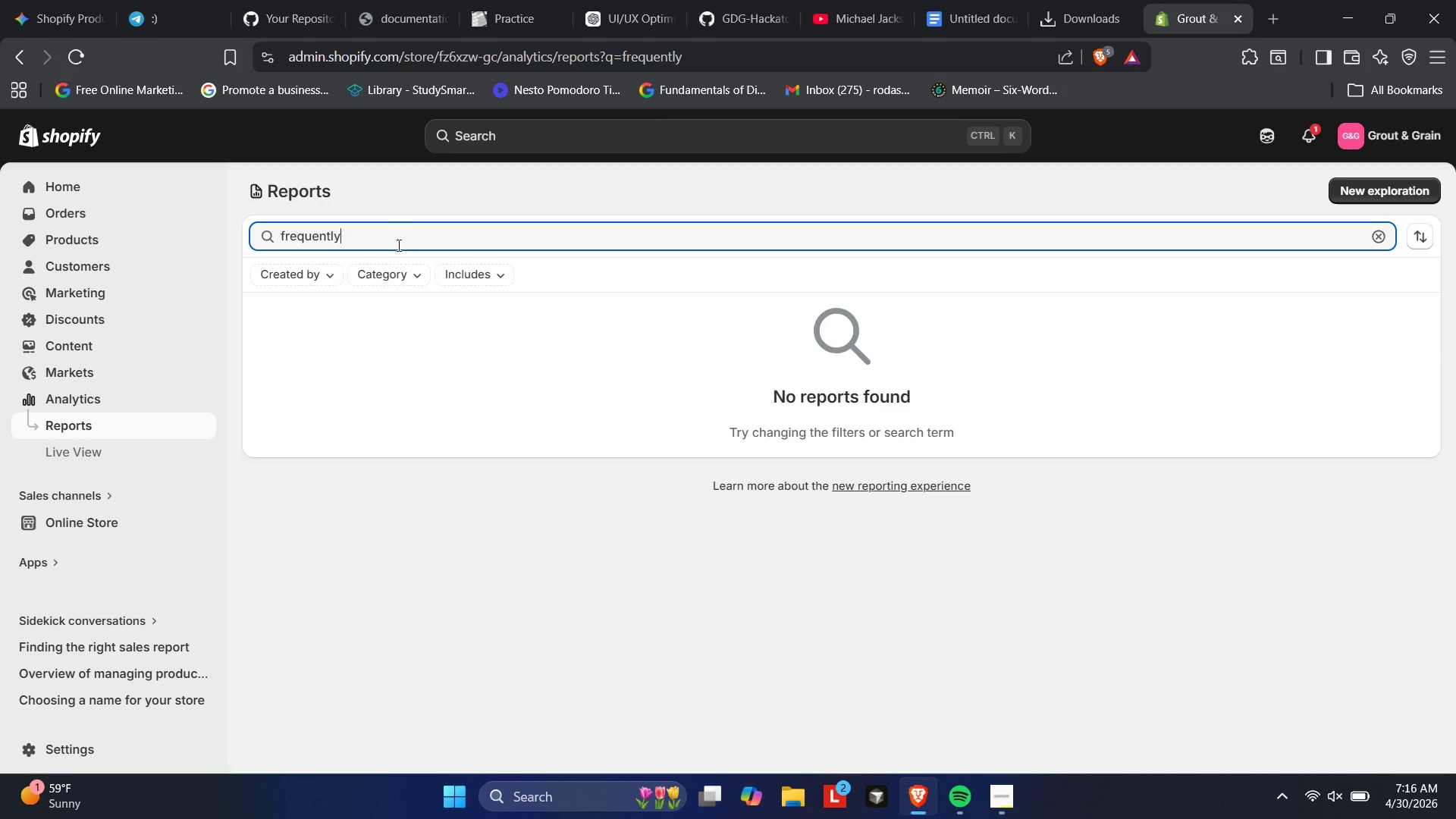 
hold_key(key=Backspace, duration=0.58)
 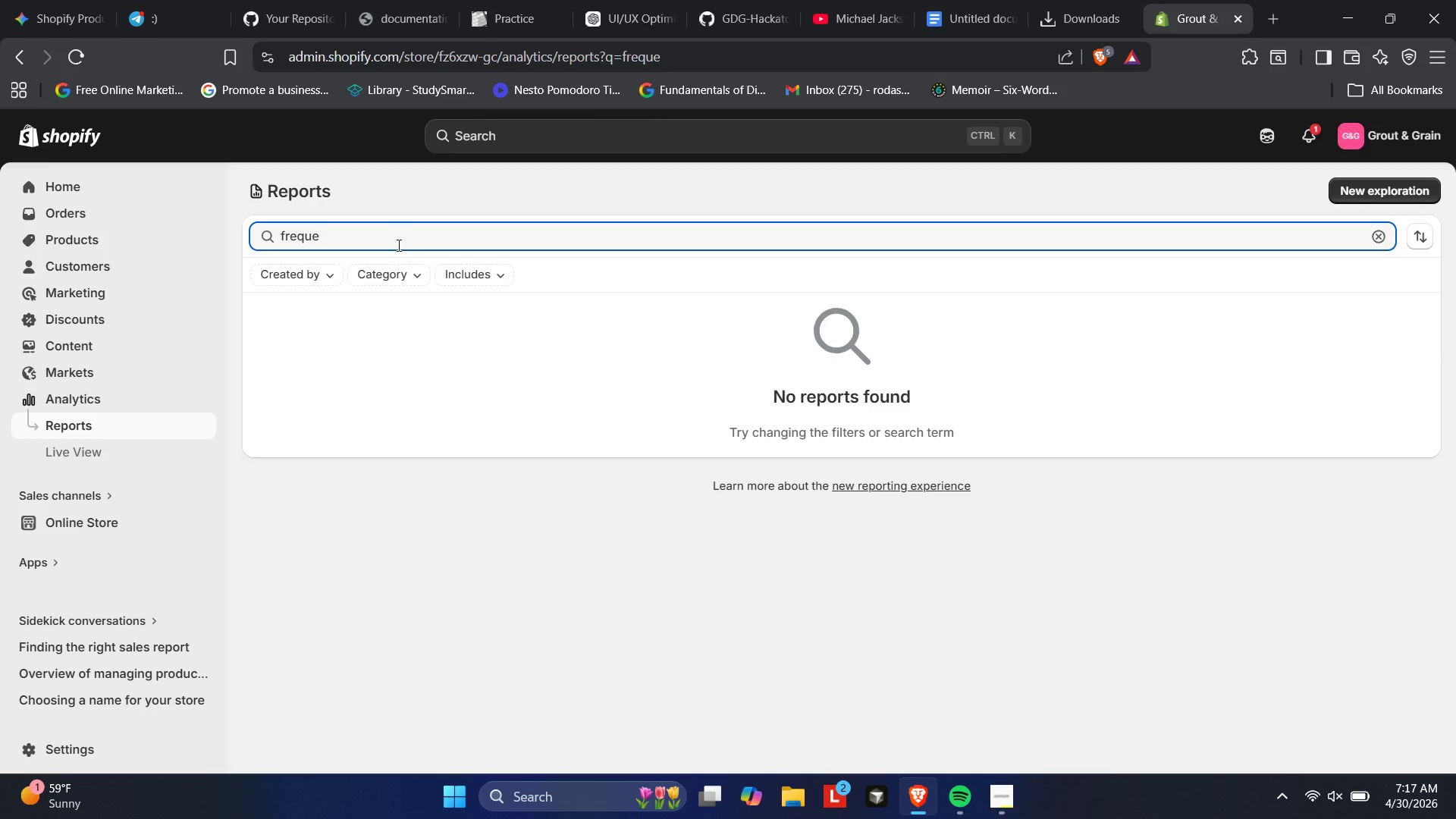 
hold_key(key=Backspace, duration=0.84)
 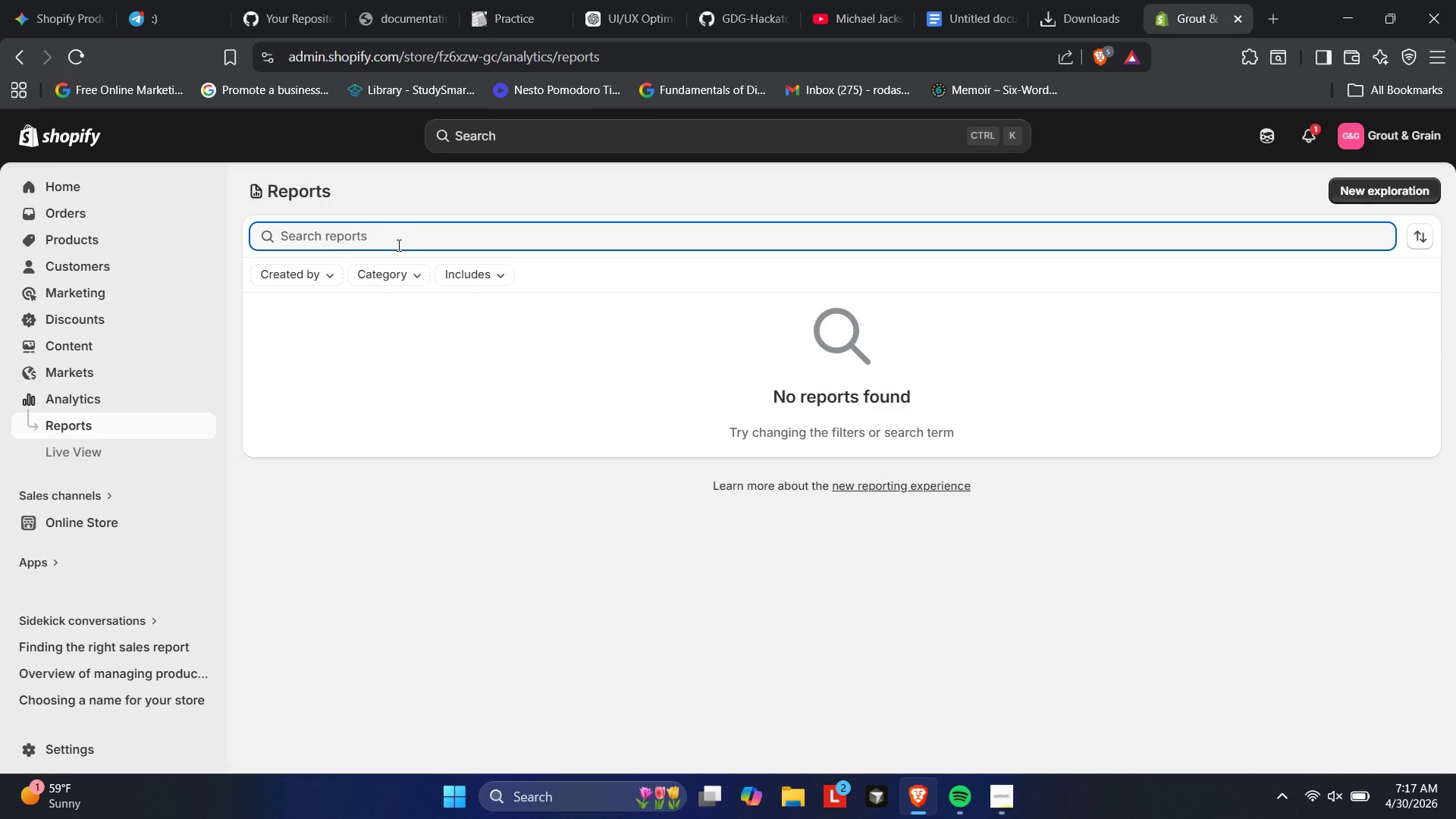 
type(bout)
key(Backspace)
type(ght )
 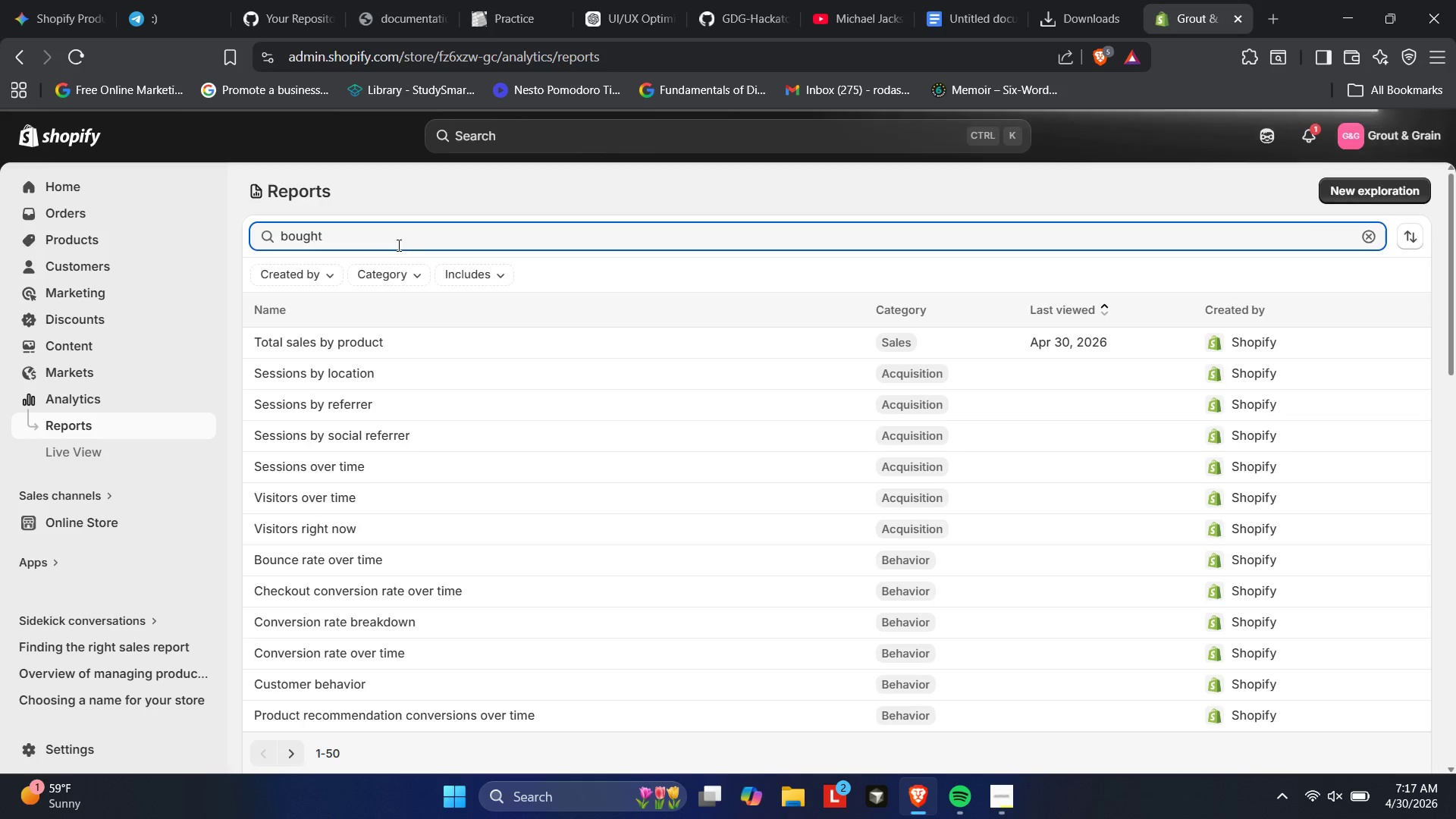 
wait(10.09)
 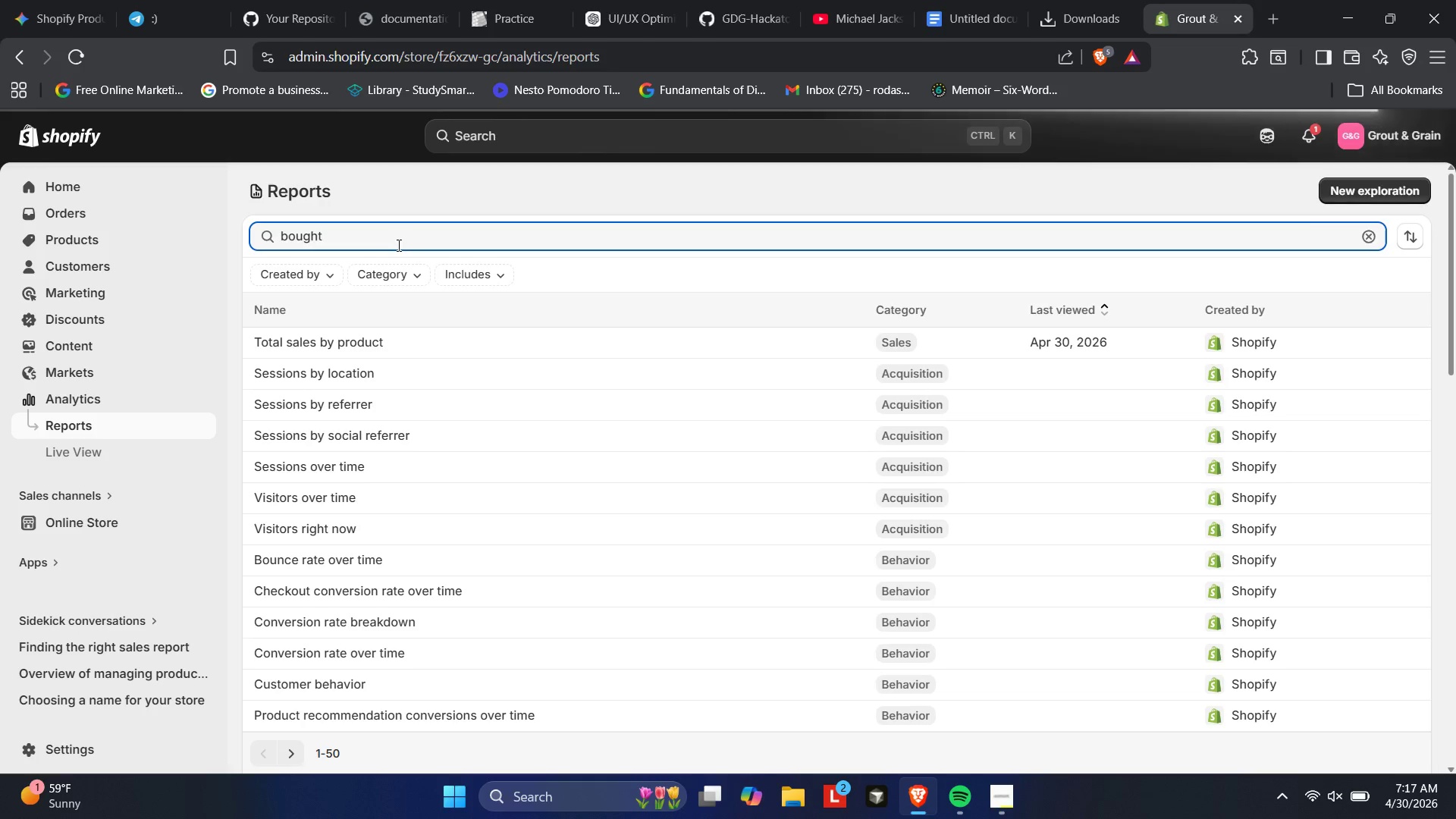 
left_click([313, 349])
 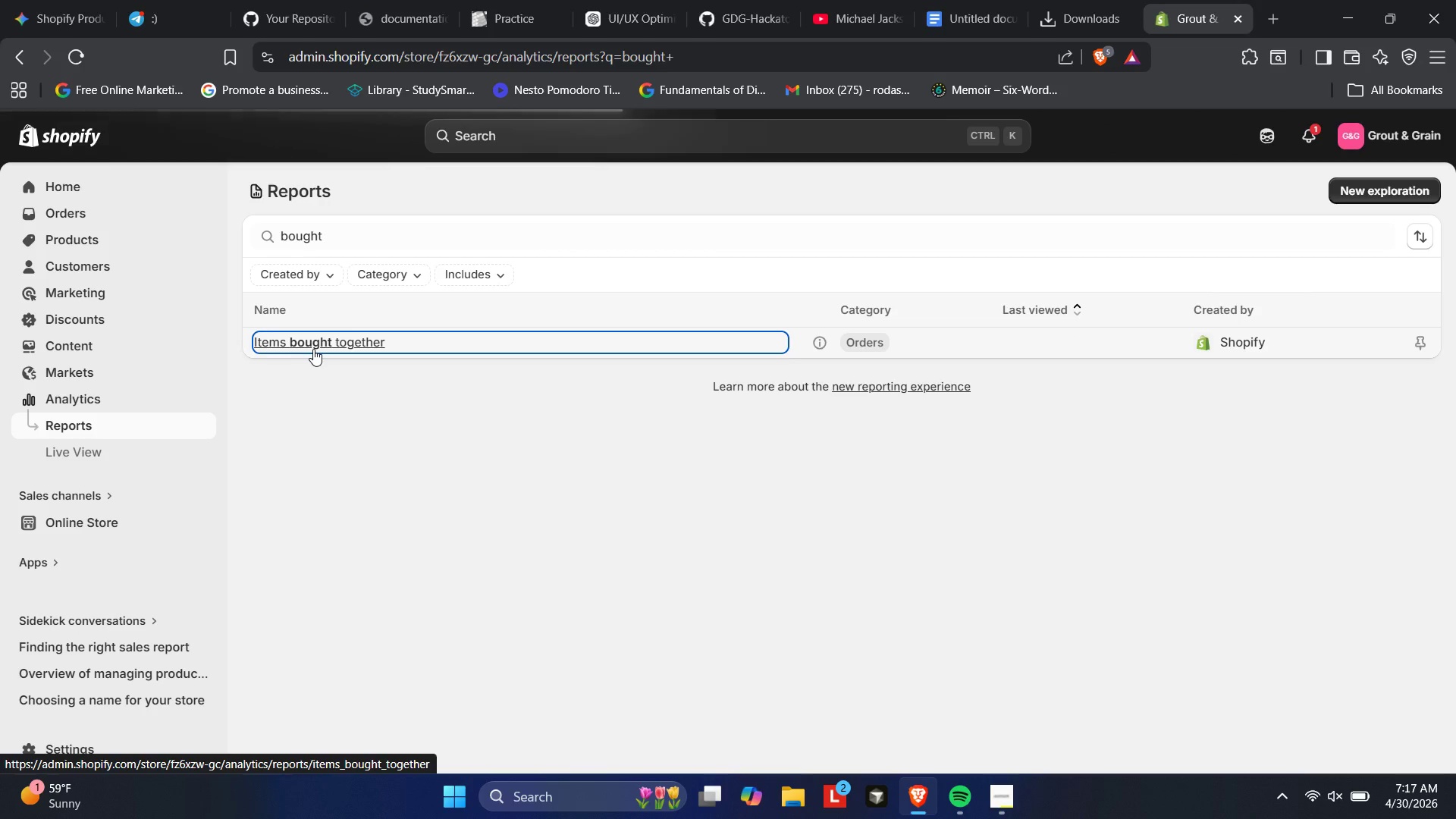 
left_click([313, 349])
 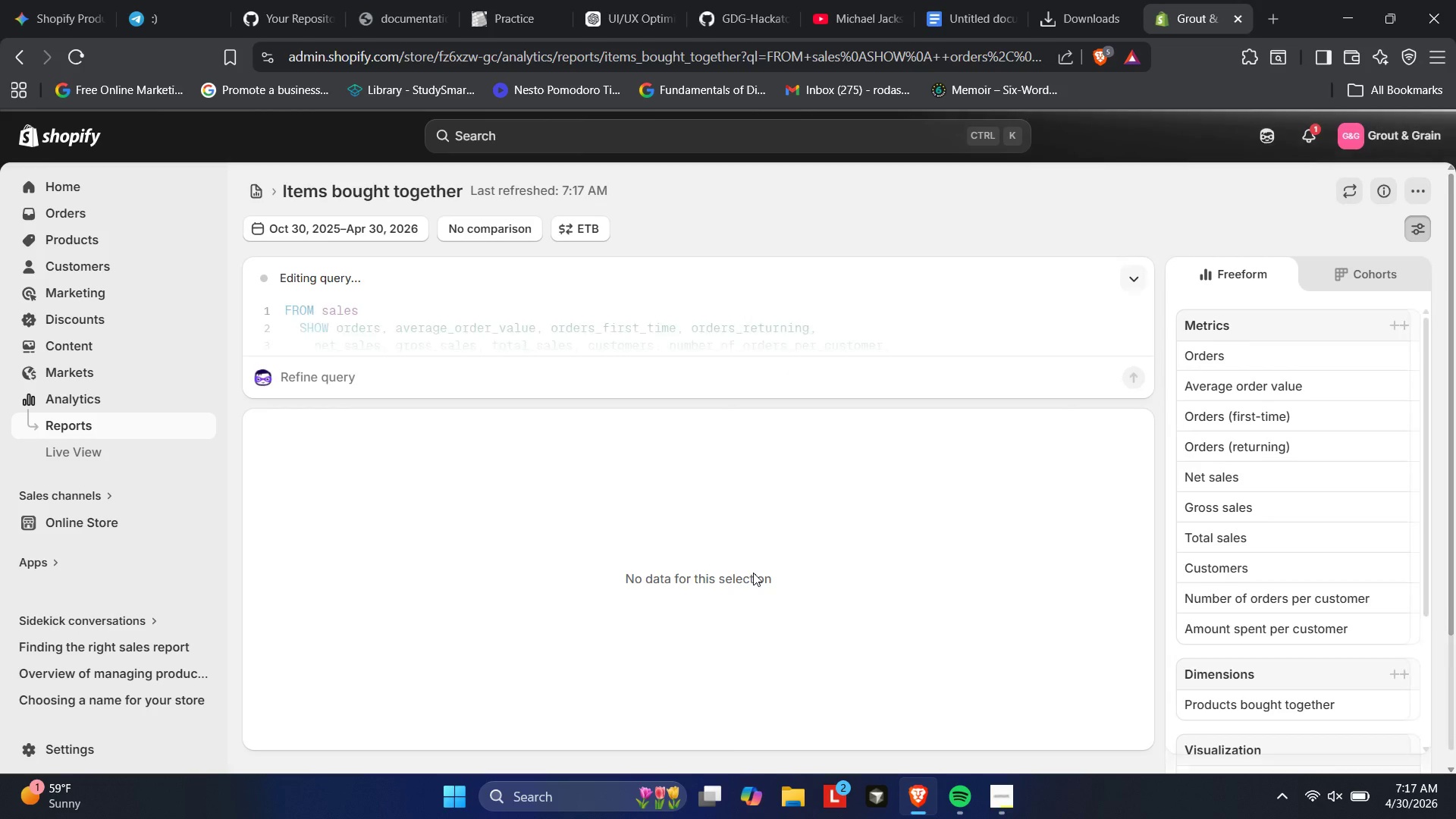 
wait(9.36)
 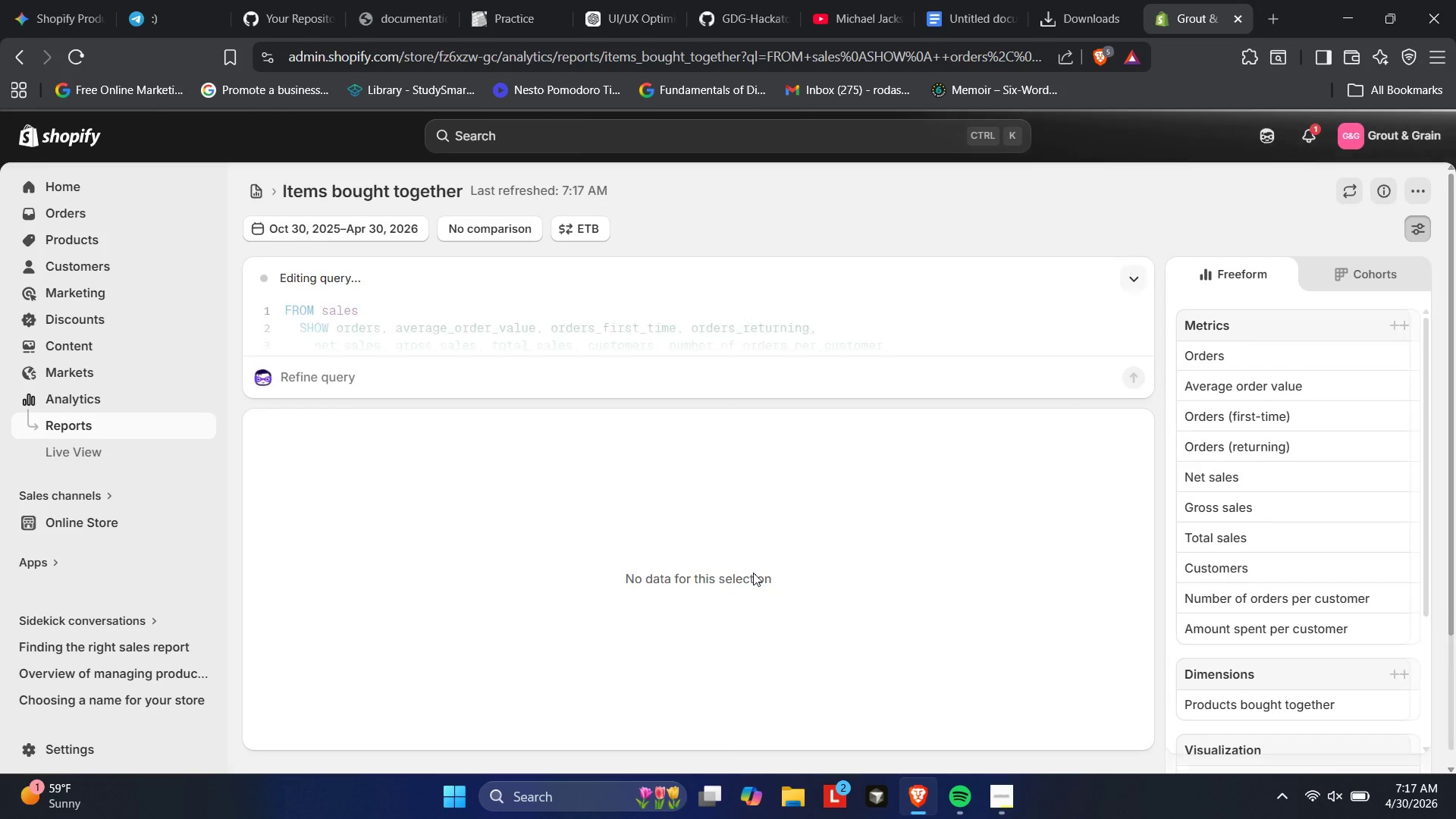 
mouse_move([1282, 614])
 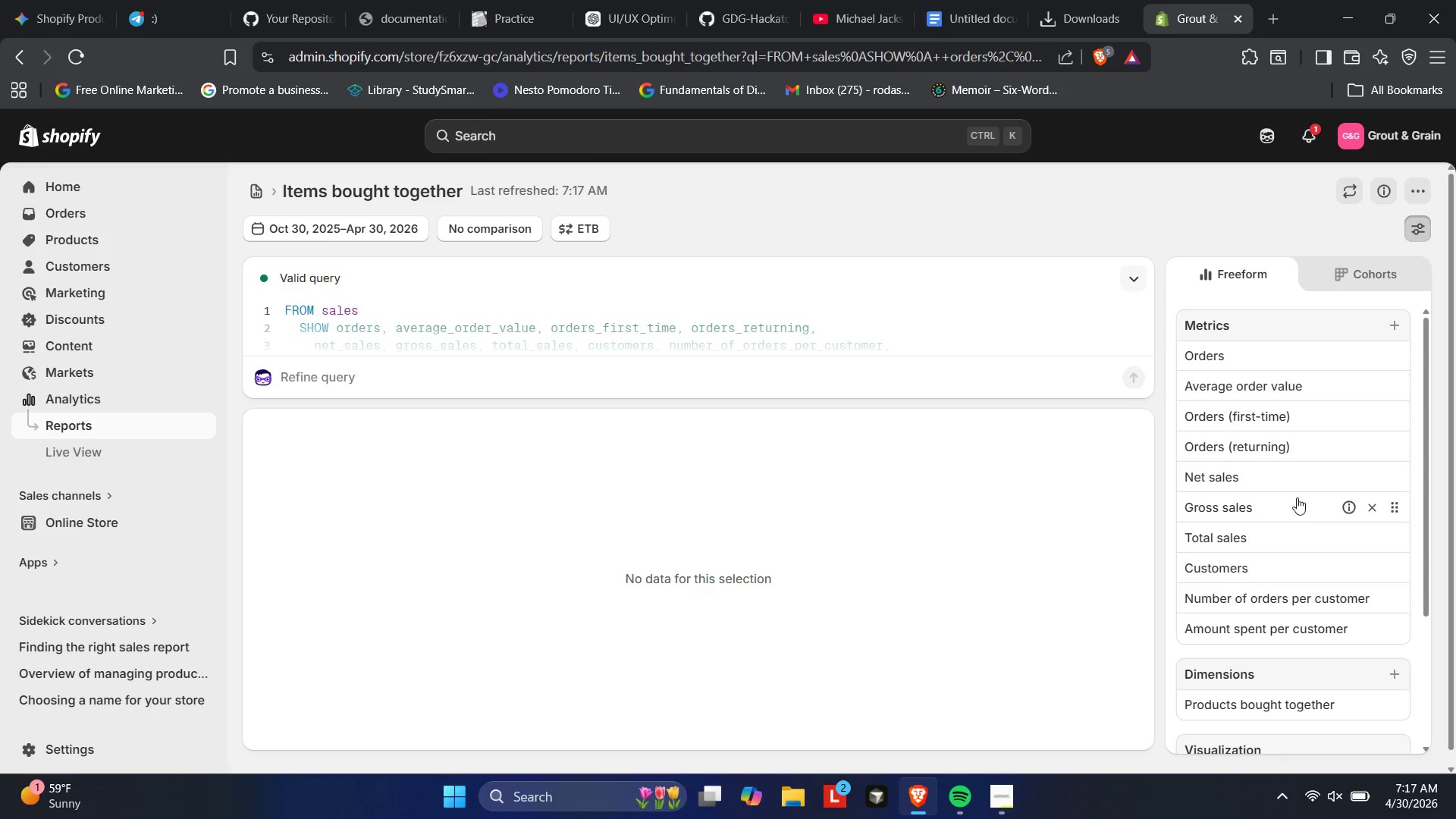 
mouse_move([1254, 453])
 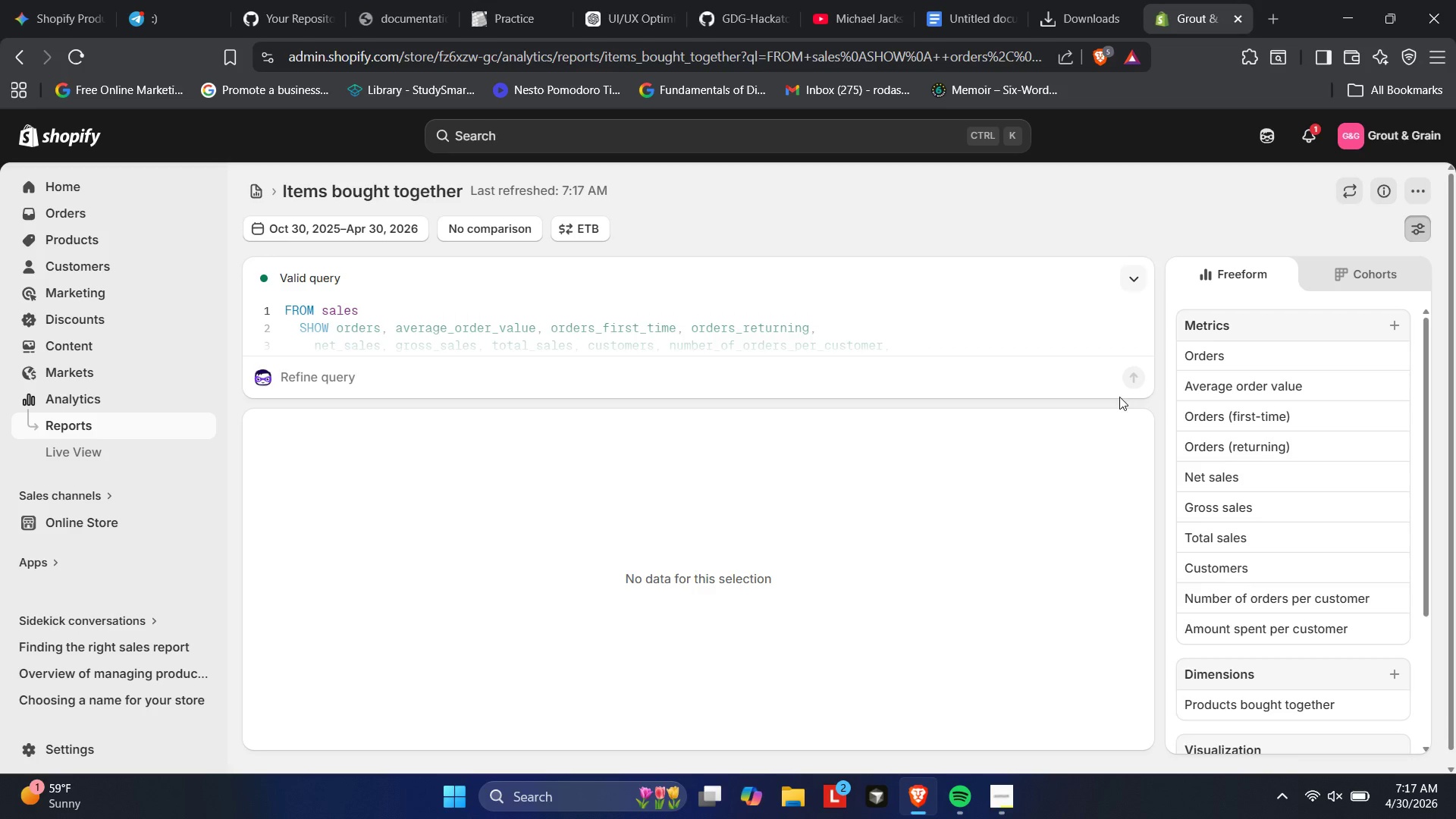 
scroll: coordinate [1260, 410], scroll_direction: down, amount: 1.0
 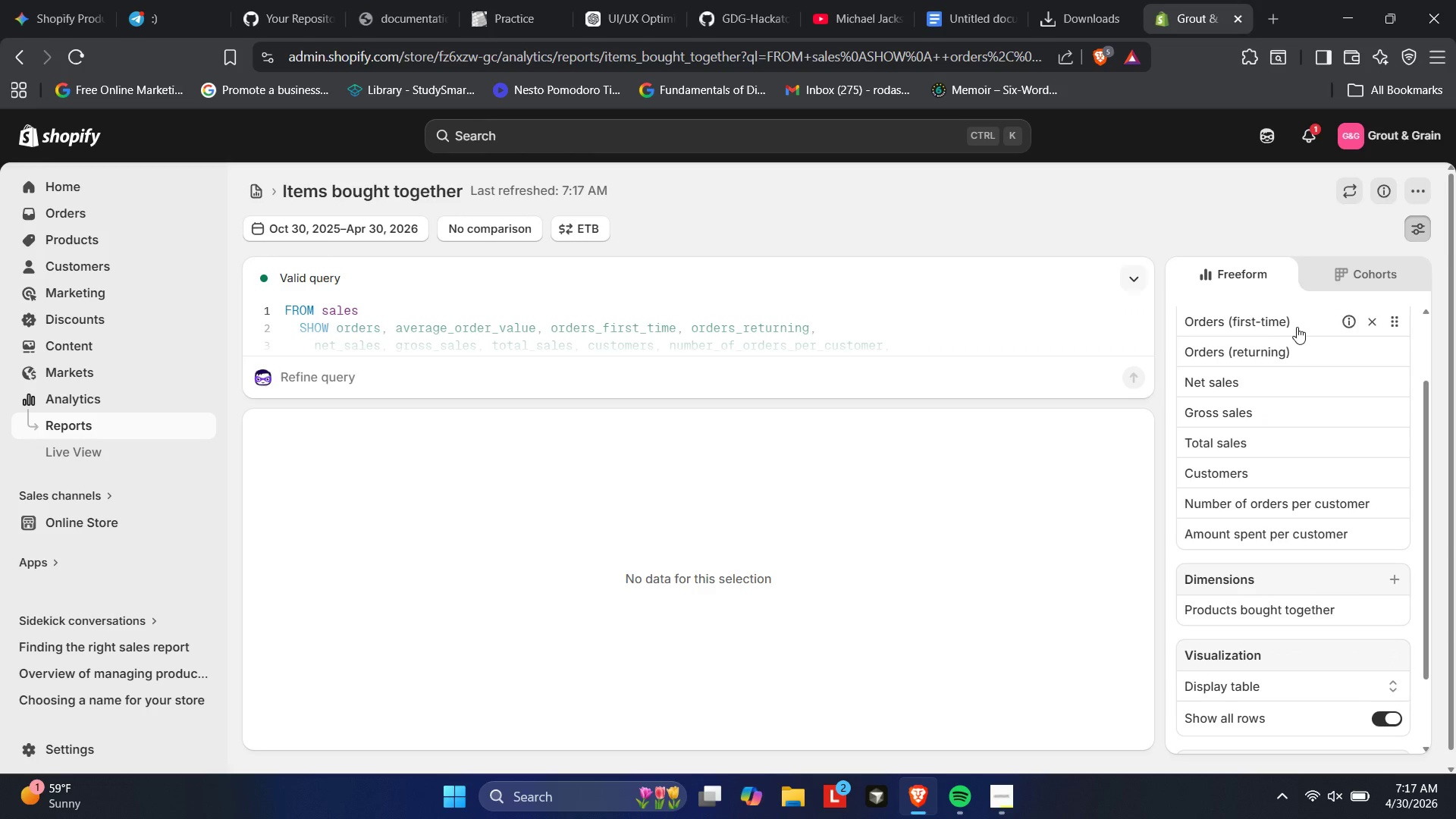 
scroll: coordinate [1327, 297], scroll_direction: up, amount: 1.0
 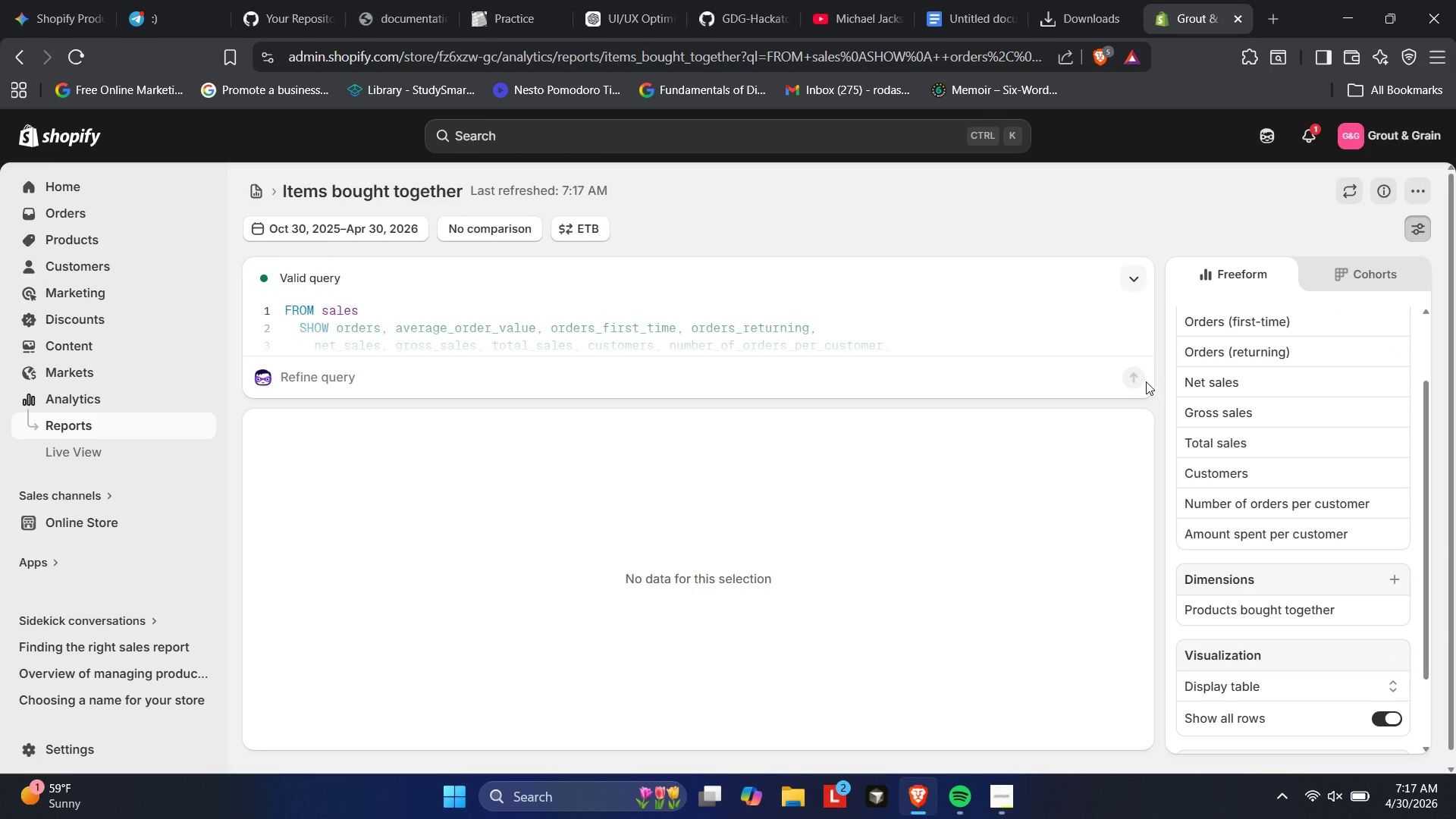 
scroll: coordinate [1309, 425], scroll_direction: down, amount: 3.0
 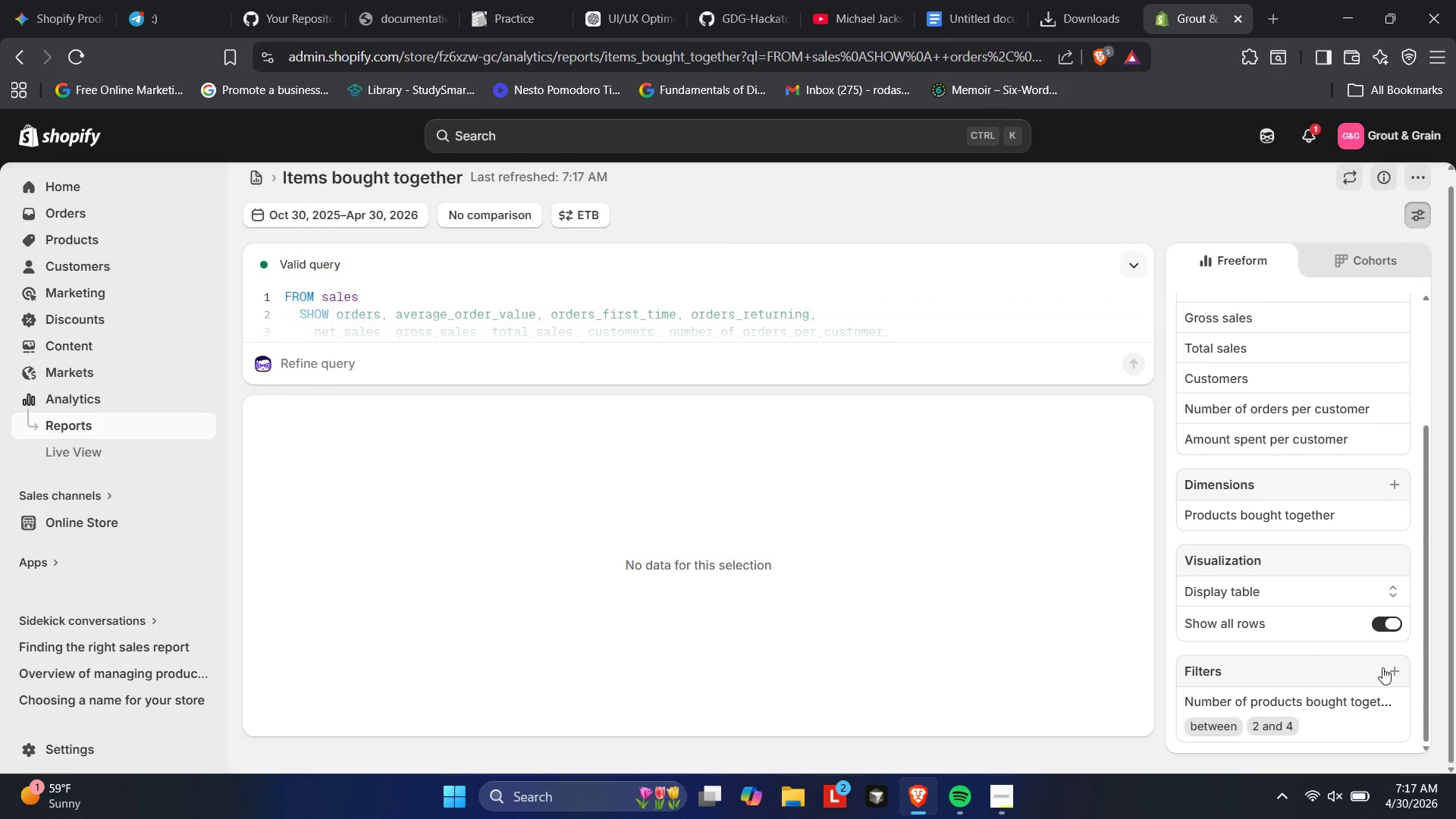 
left_click([1392, 657])
 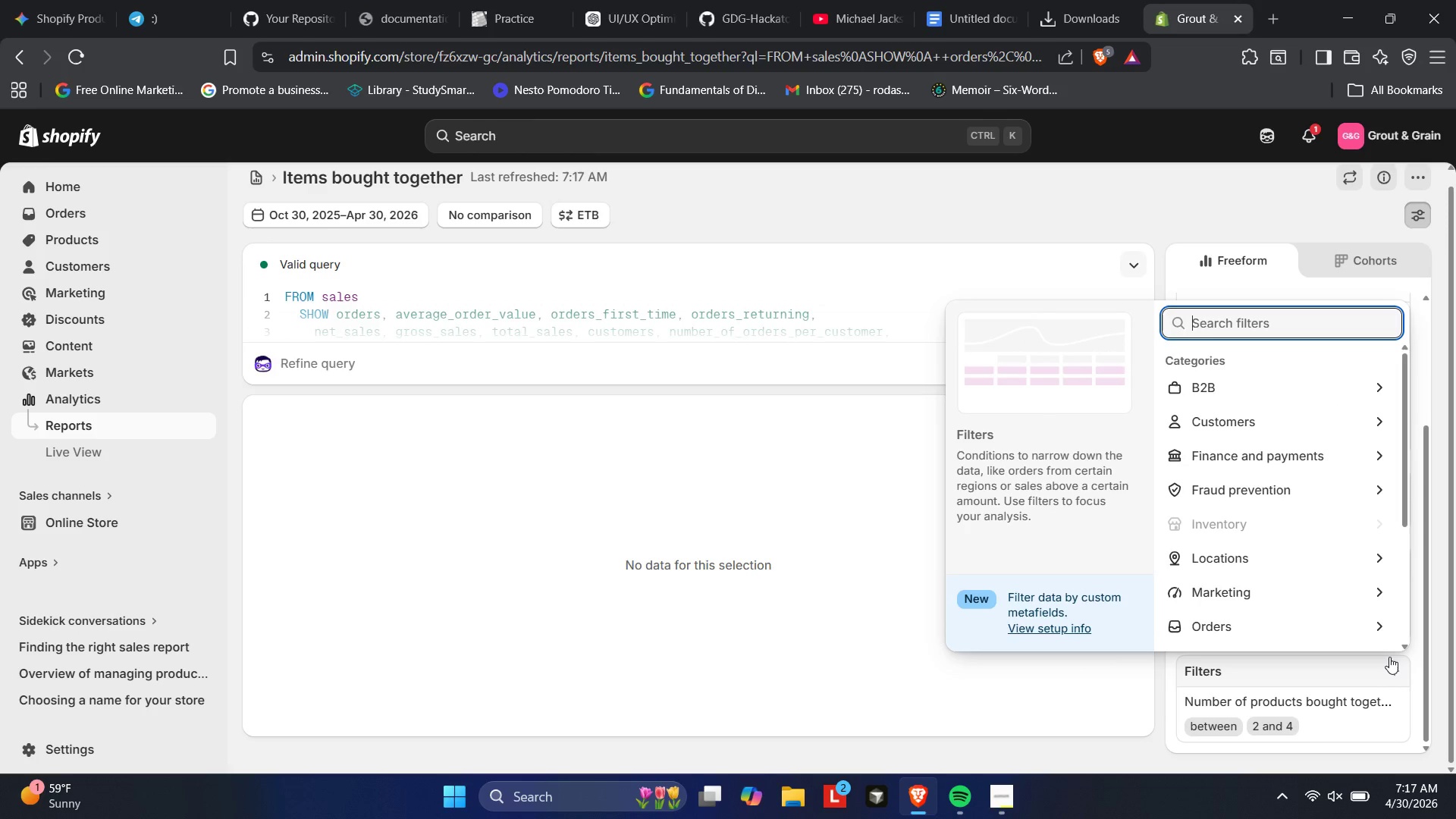 
wait(14.06)
 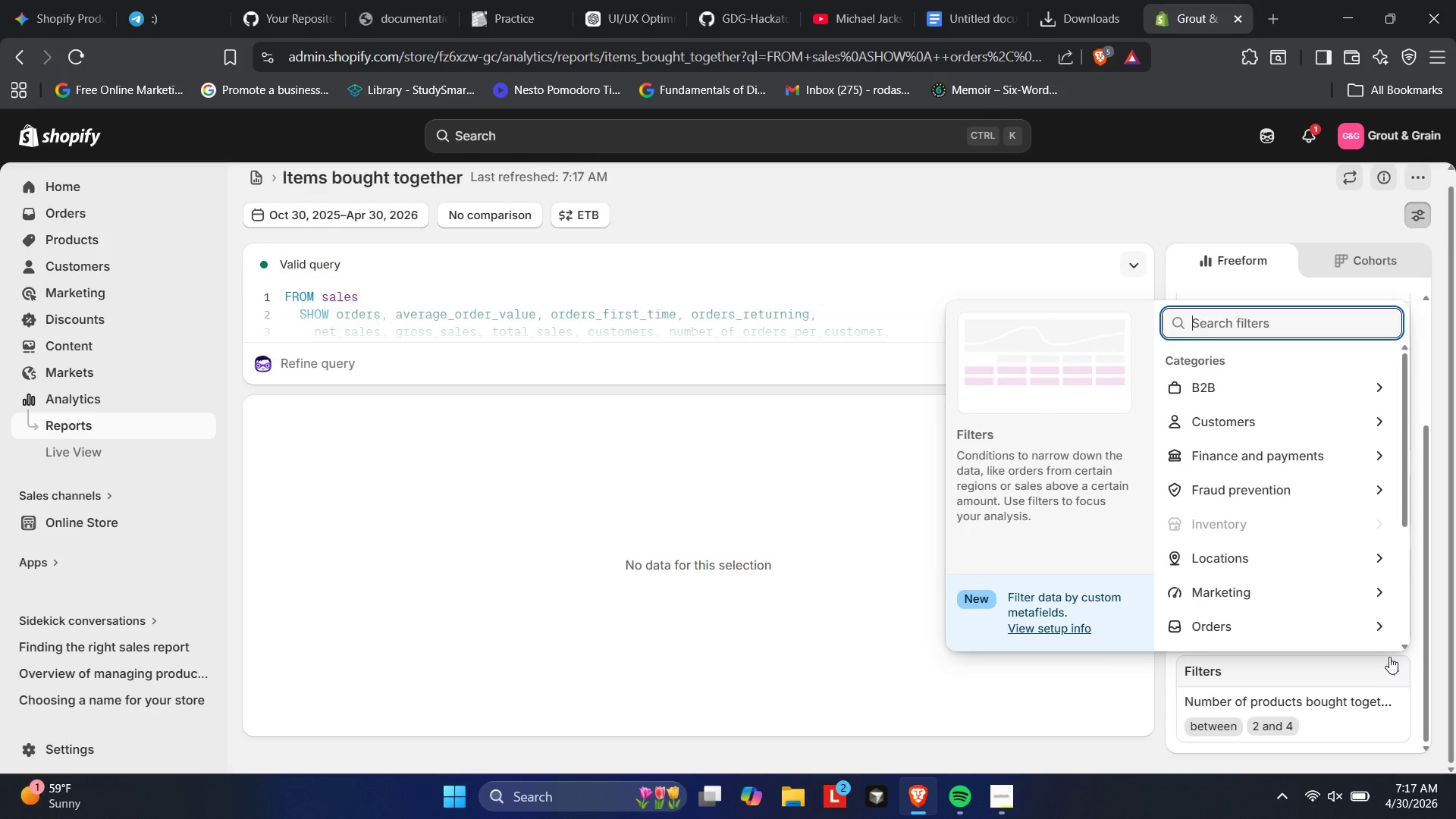 
scroll: coordinate [1206, 442], scroll_direction: down, amount: 2.0
 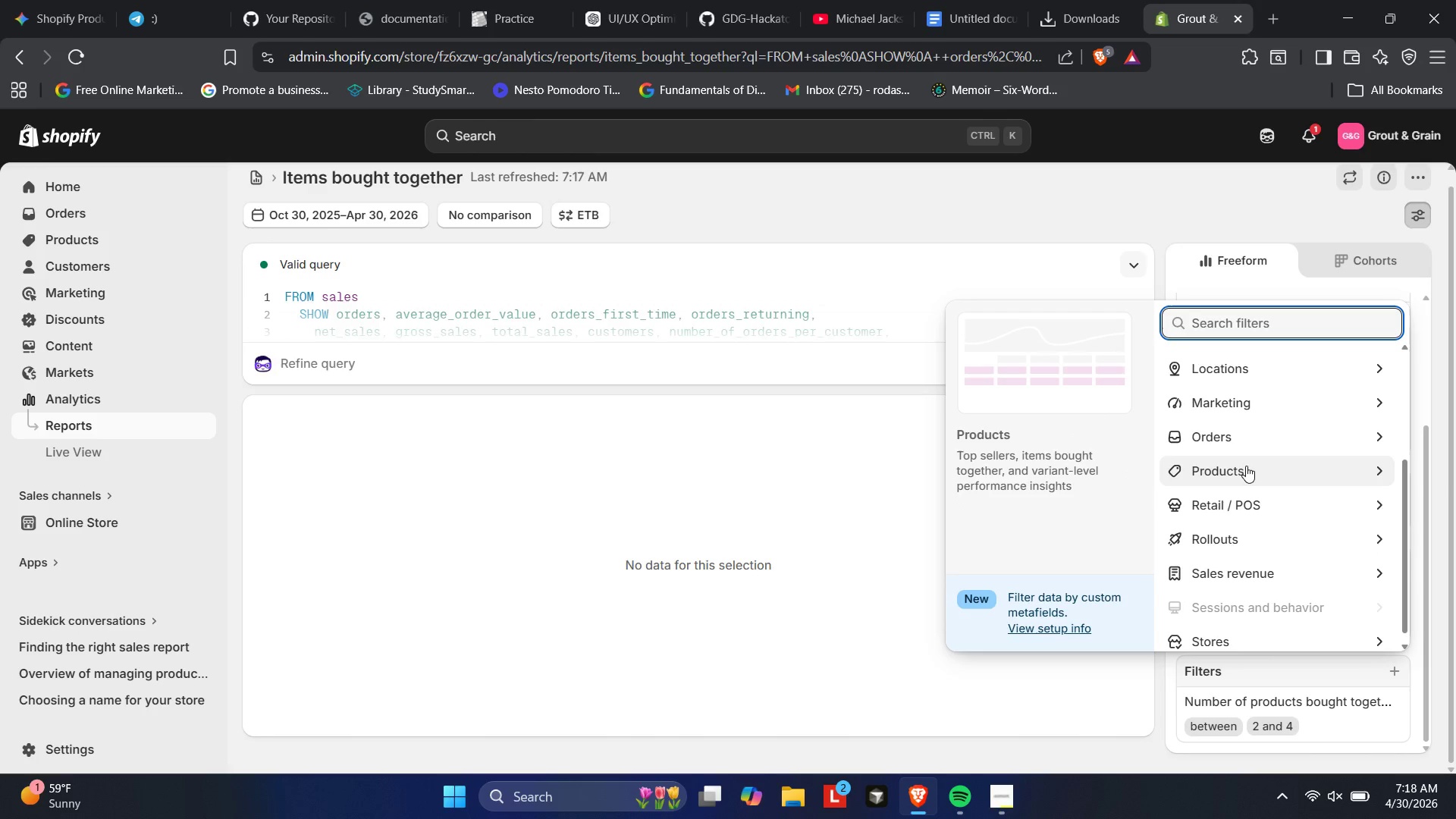 
left_click([1246, 466])
 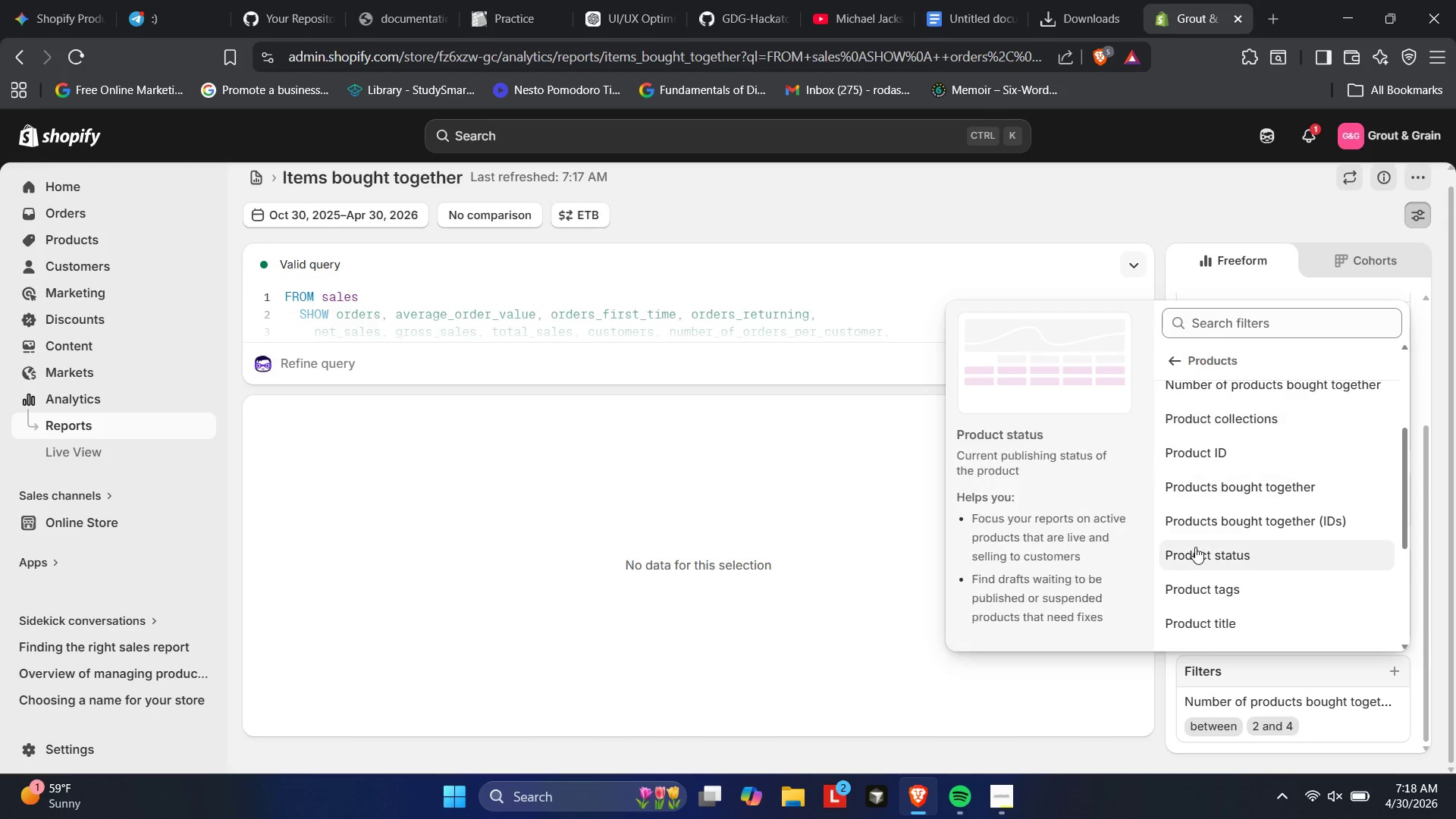 
wait(11.08)
 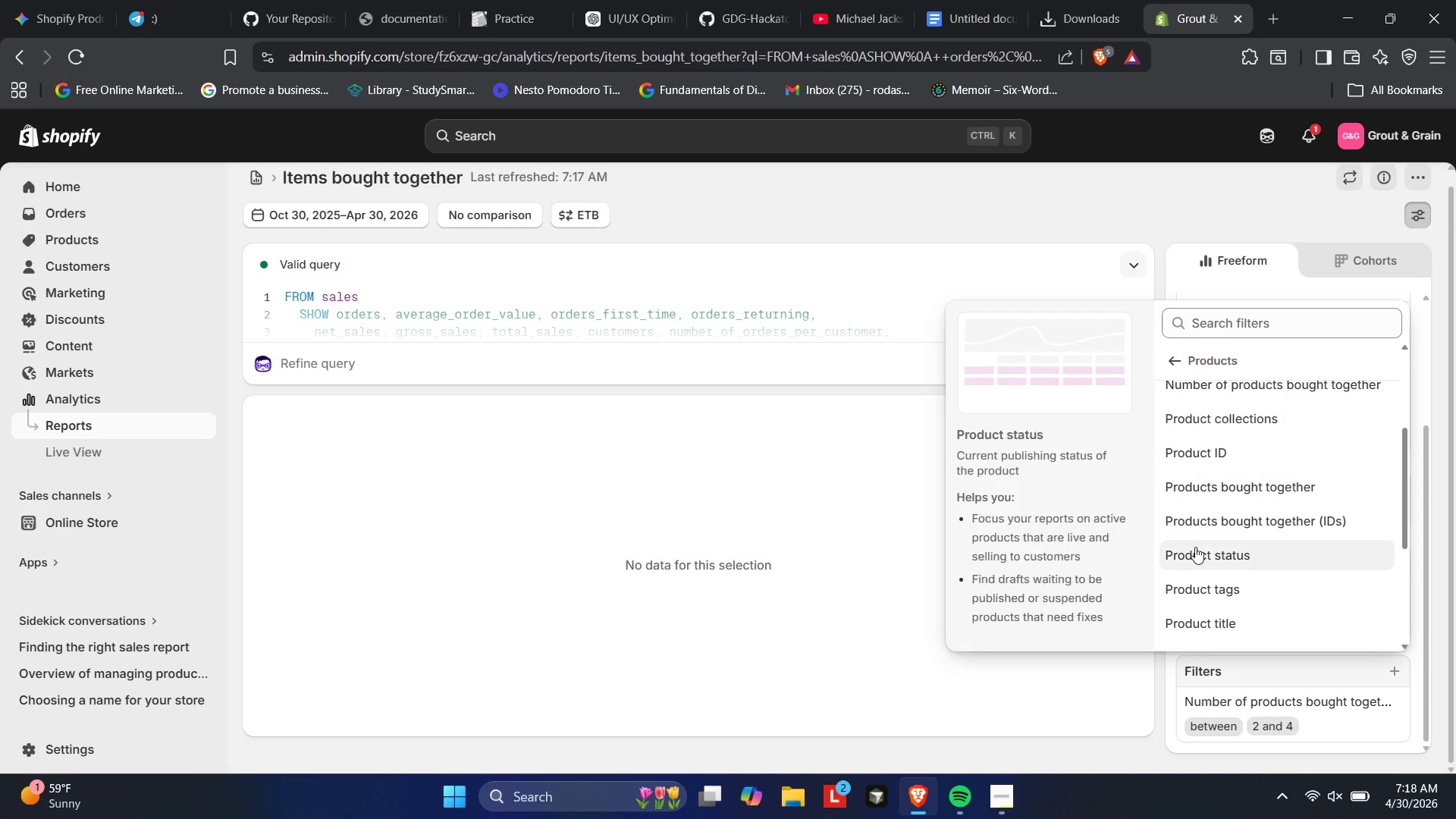 
scroll: coordinate [1250, 450], scroll_direction: down, amount: 2.0
 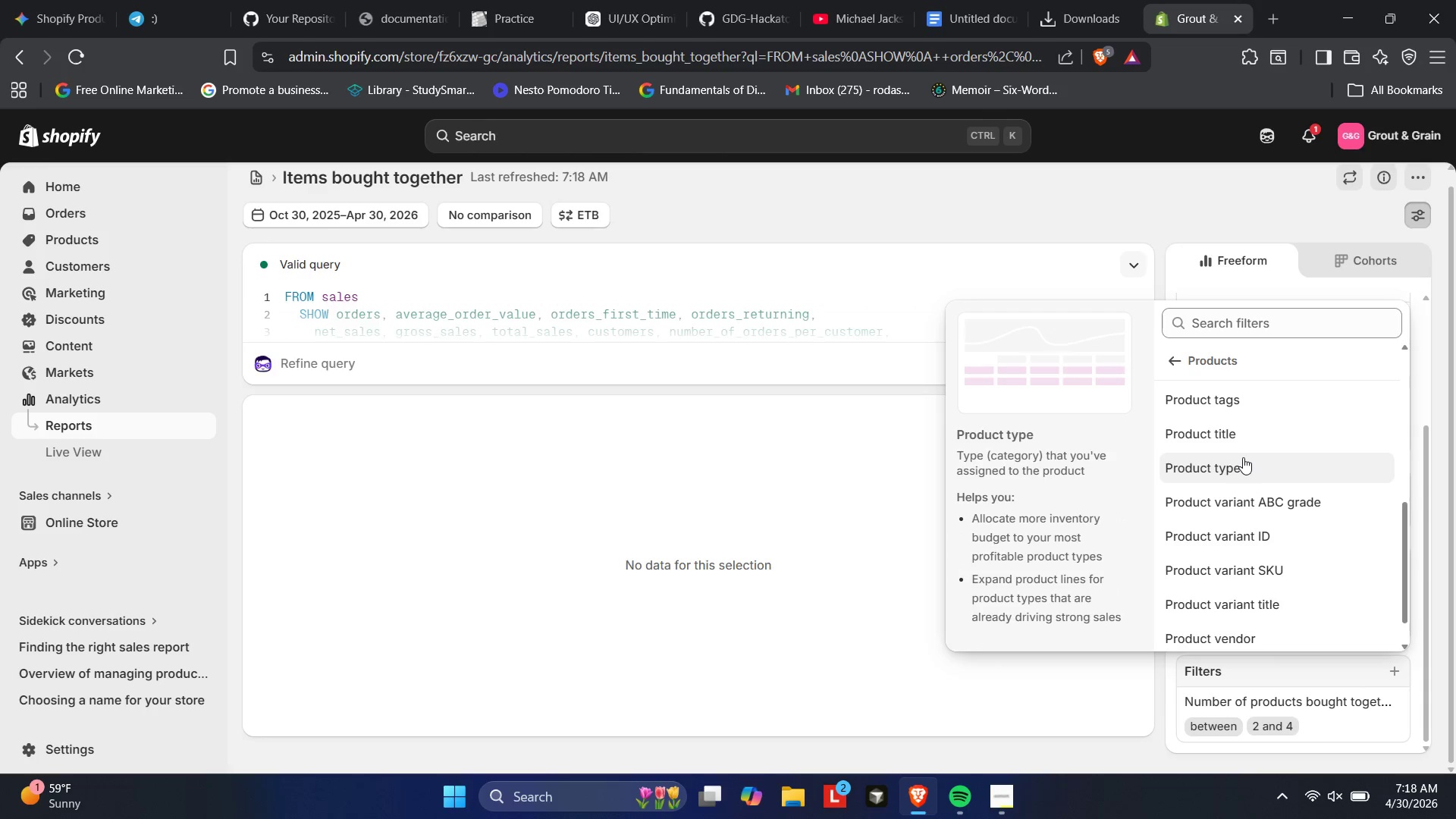 
left_click([1243, 457])
 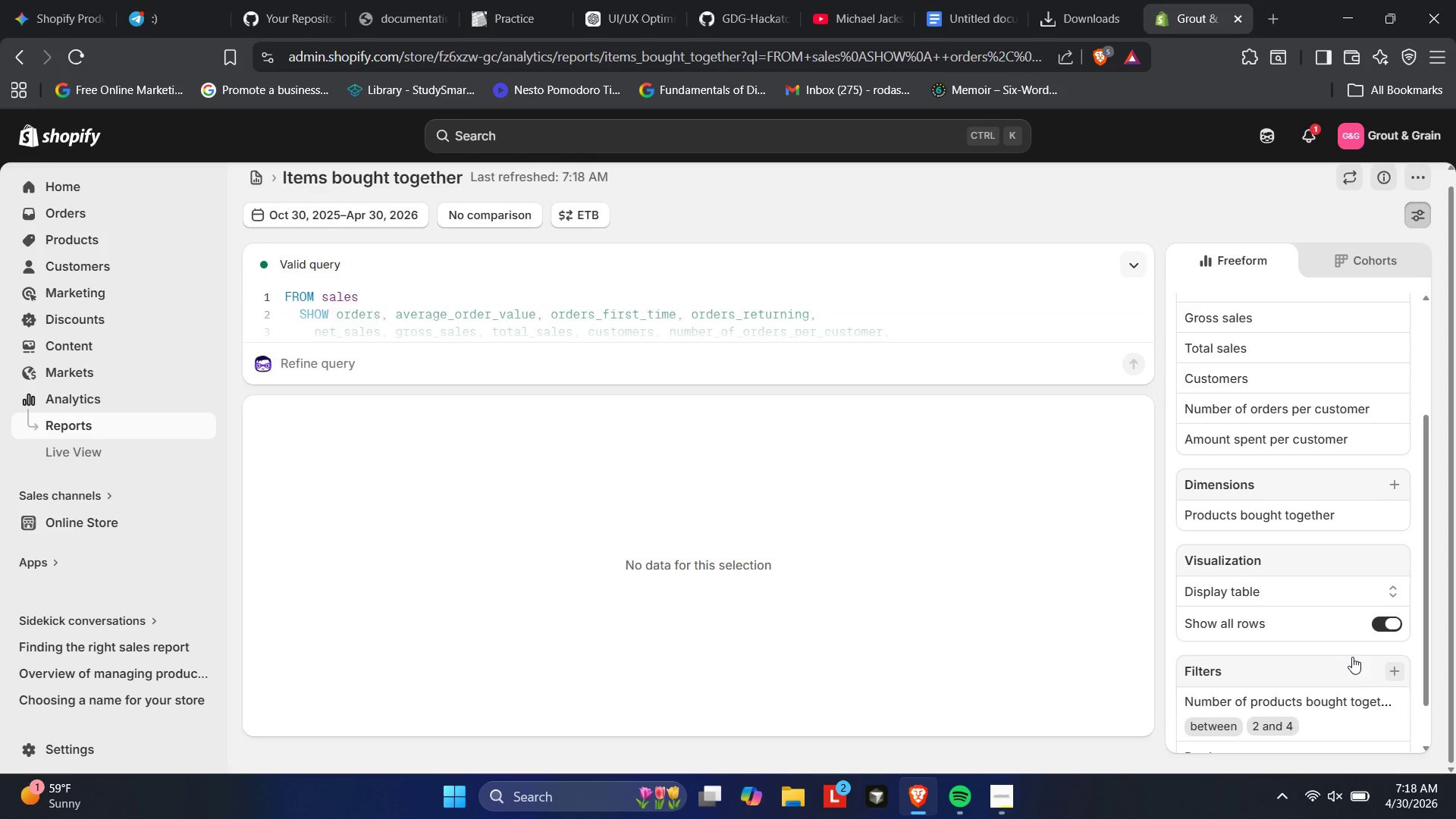 
wait(5.53)
 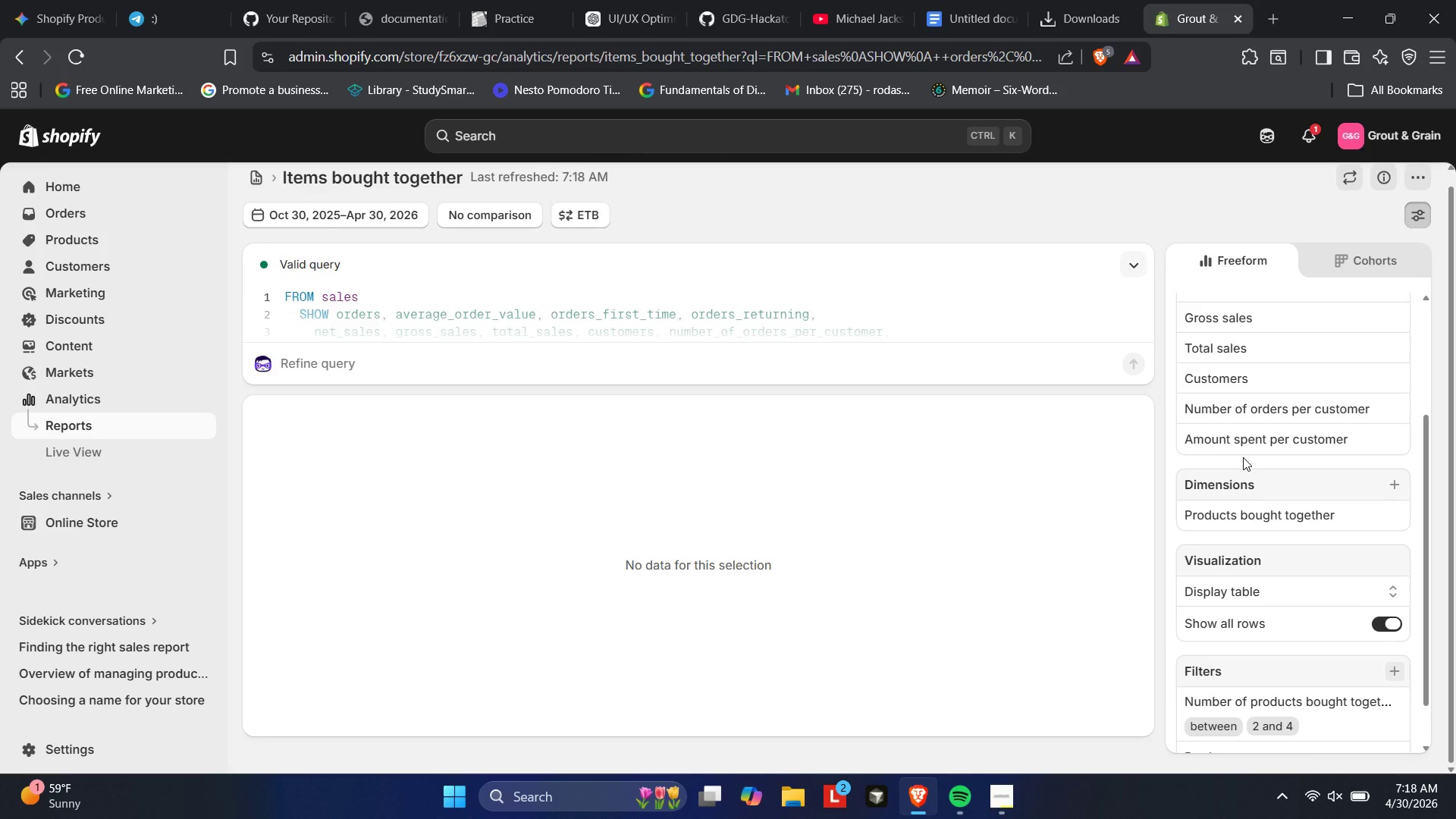 
scroll: coordinate [1258, 696], scroll_direction: down, amount: 4.0
 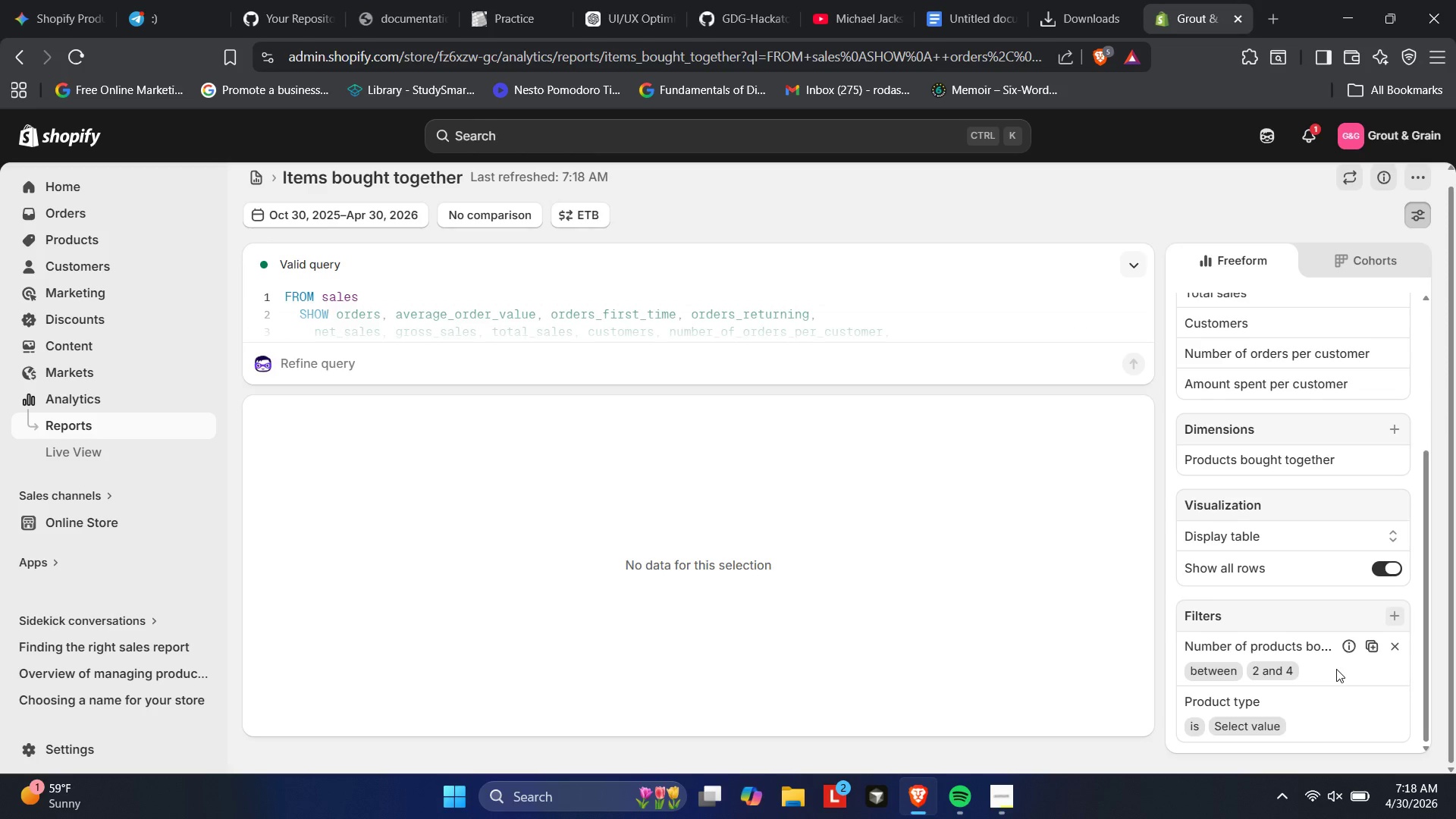 
wait(18.07)
 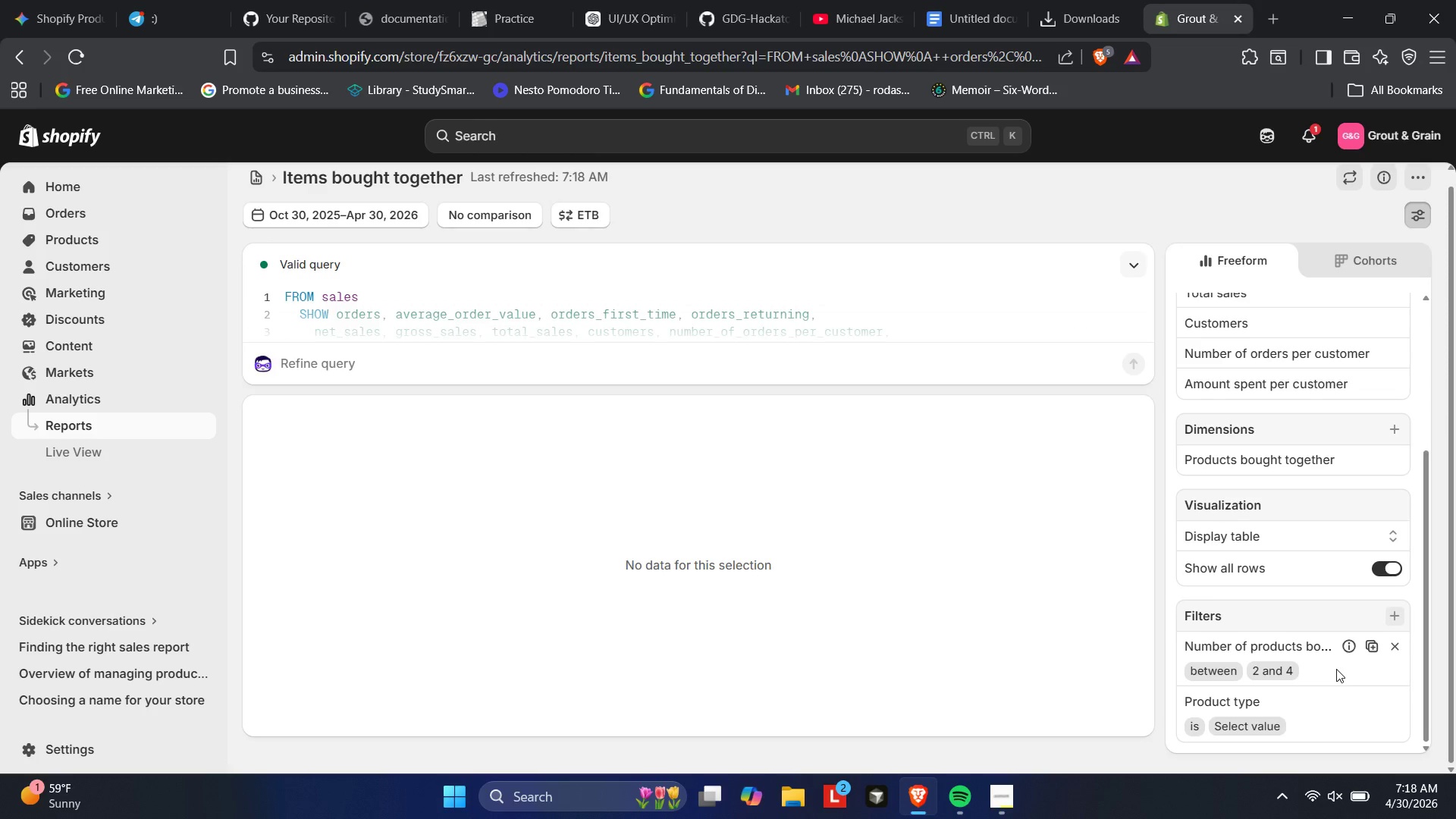 
scroll: coordinate [1345, 642], scroll_direction: down, amount: 4.0
 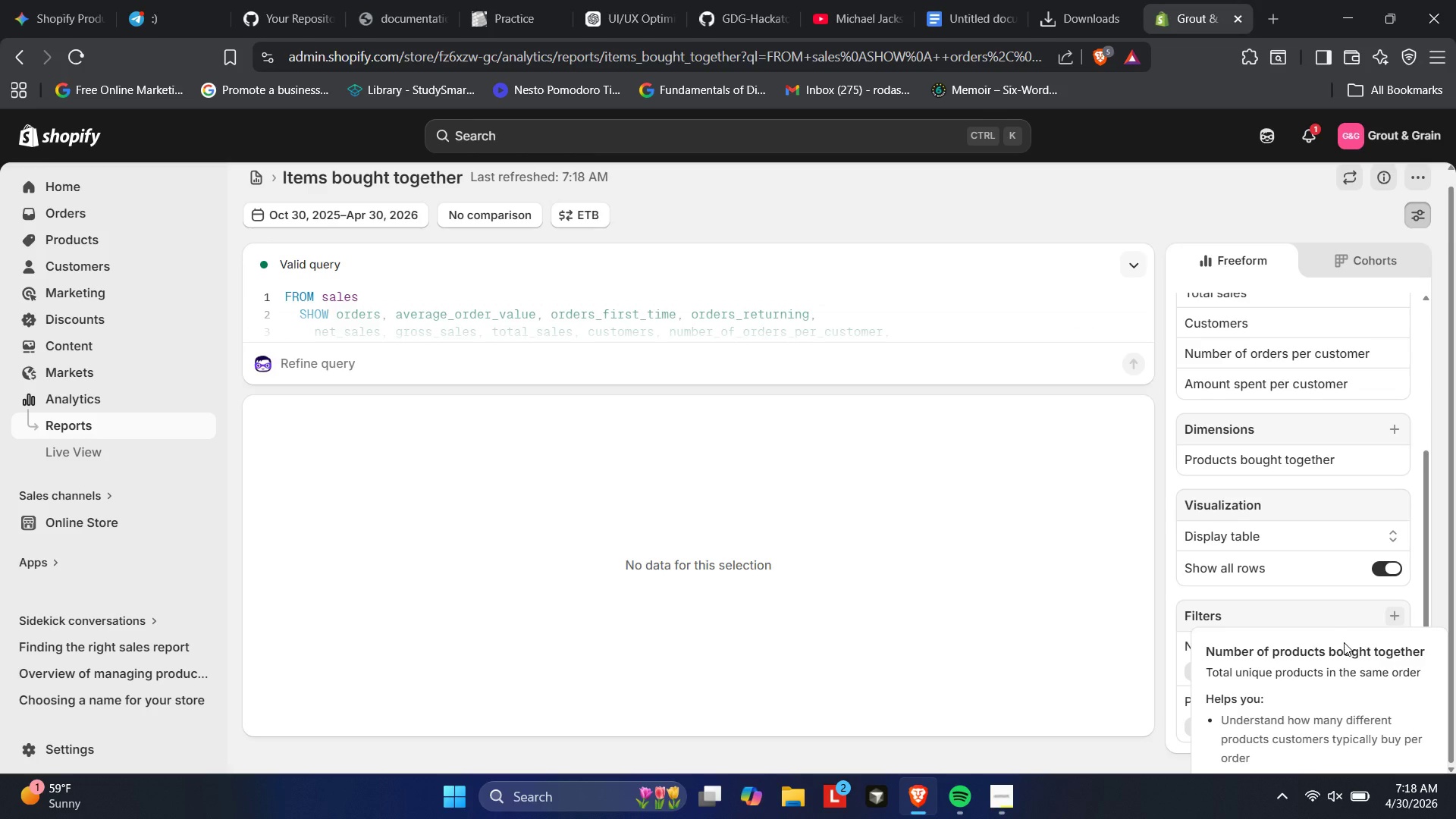 
wait(6.44)
 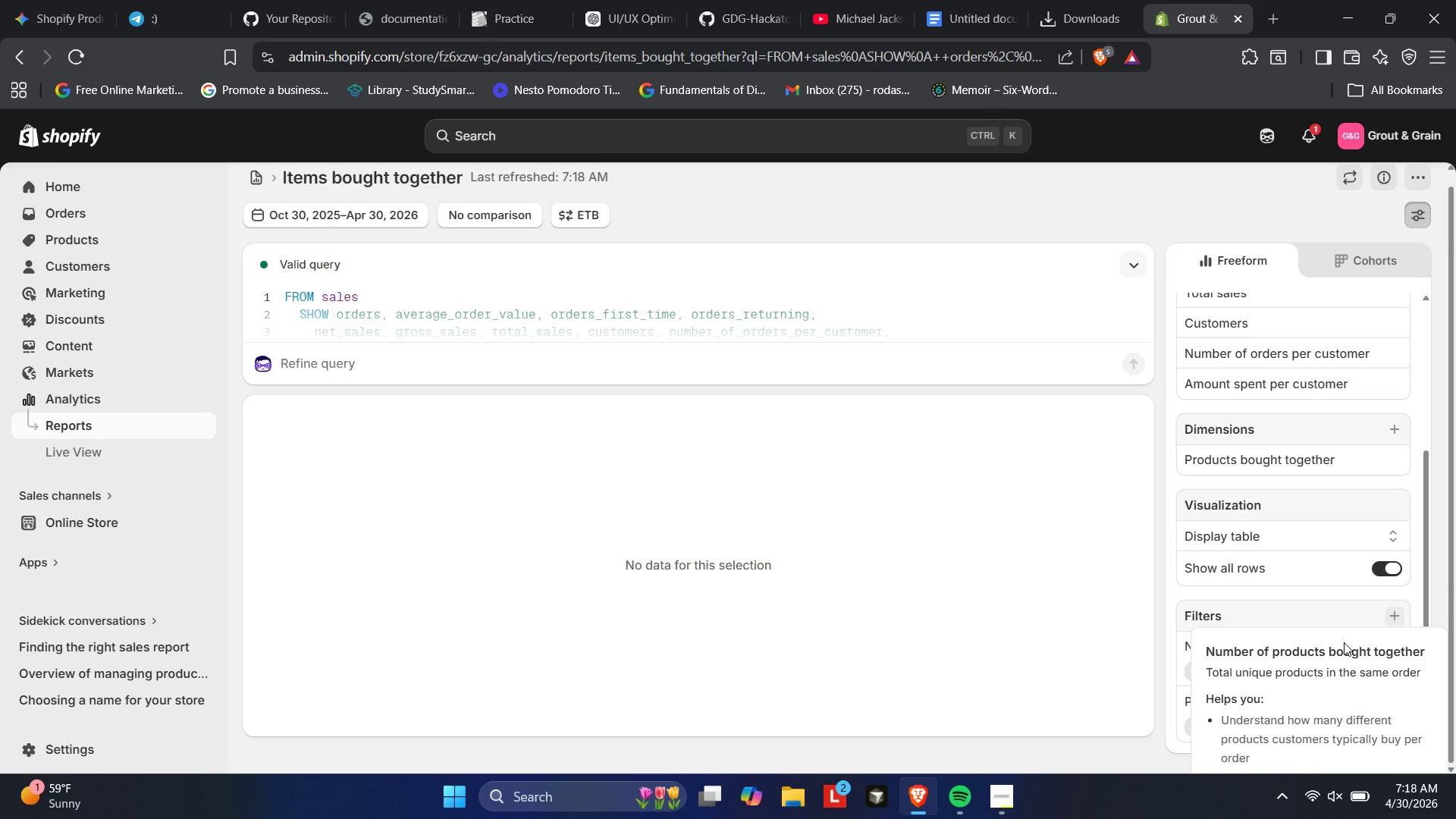 
scroll: coordinate [1344, 642], scroll_direction: down, amount: 2.0
 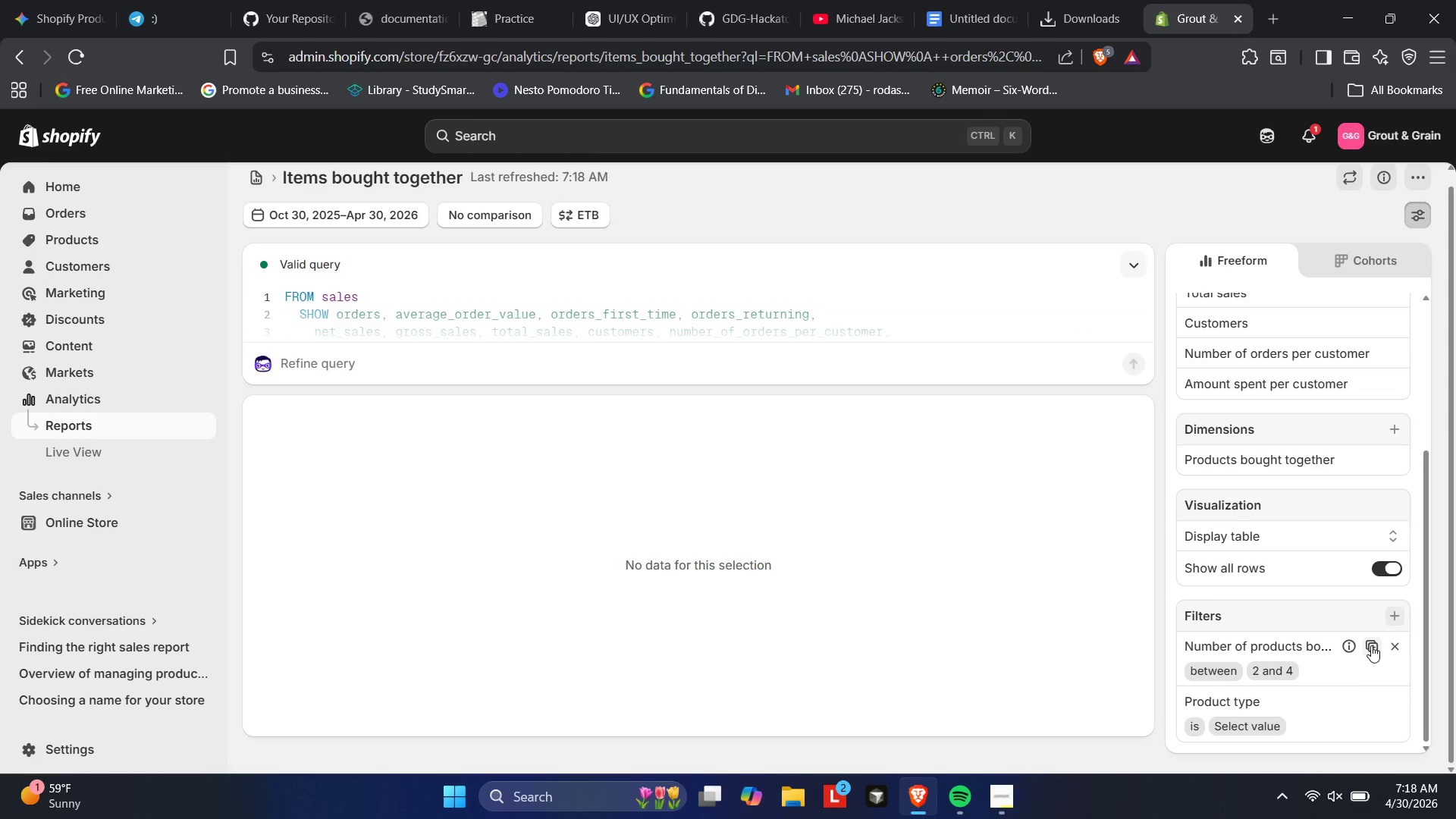 
left_click([1371, 645])
 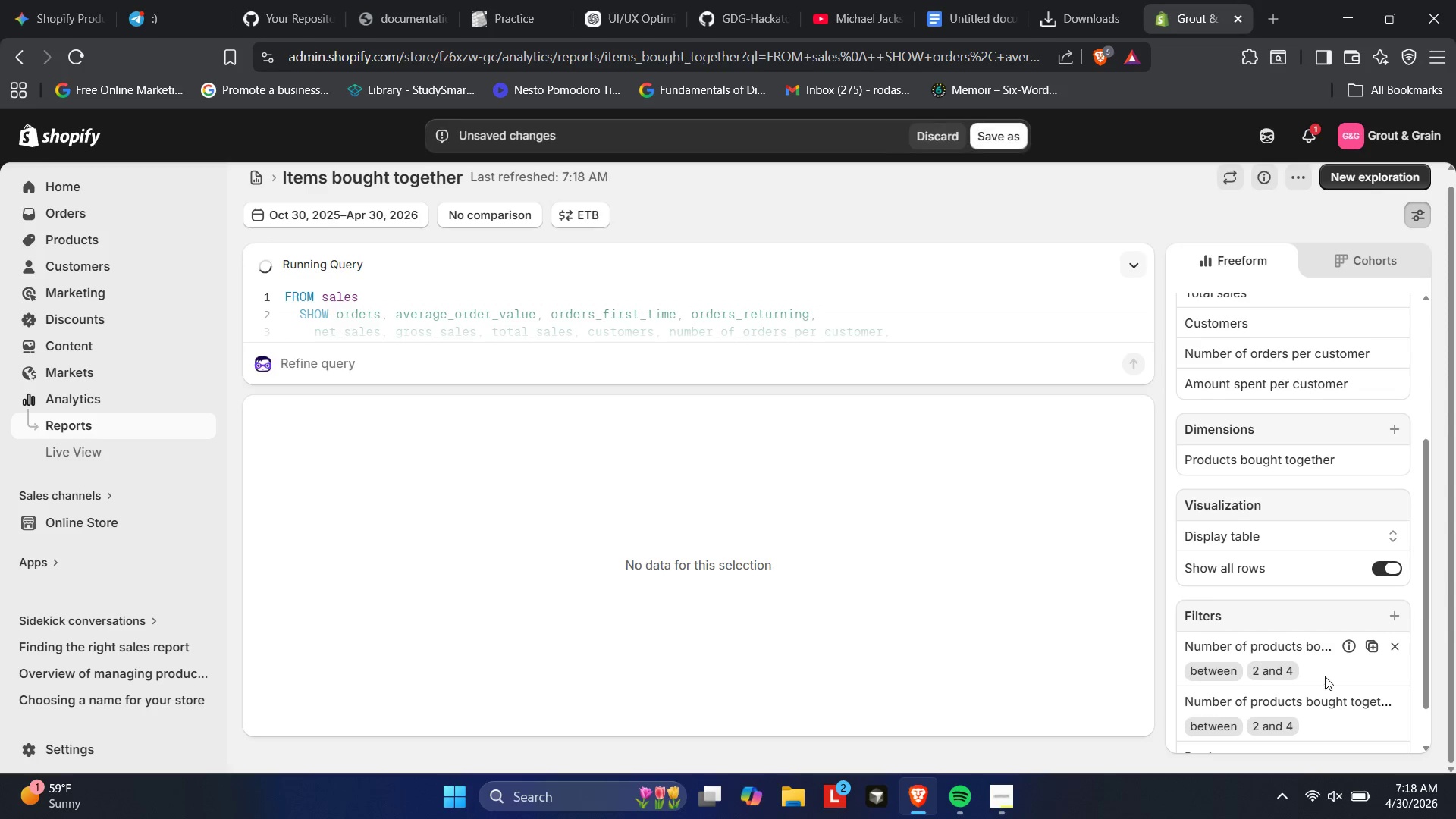 
scroll: coordinate [1323, 598], scroll_direction: down, amount: 5.0
 